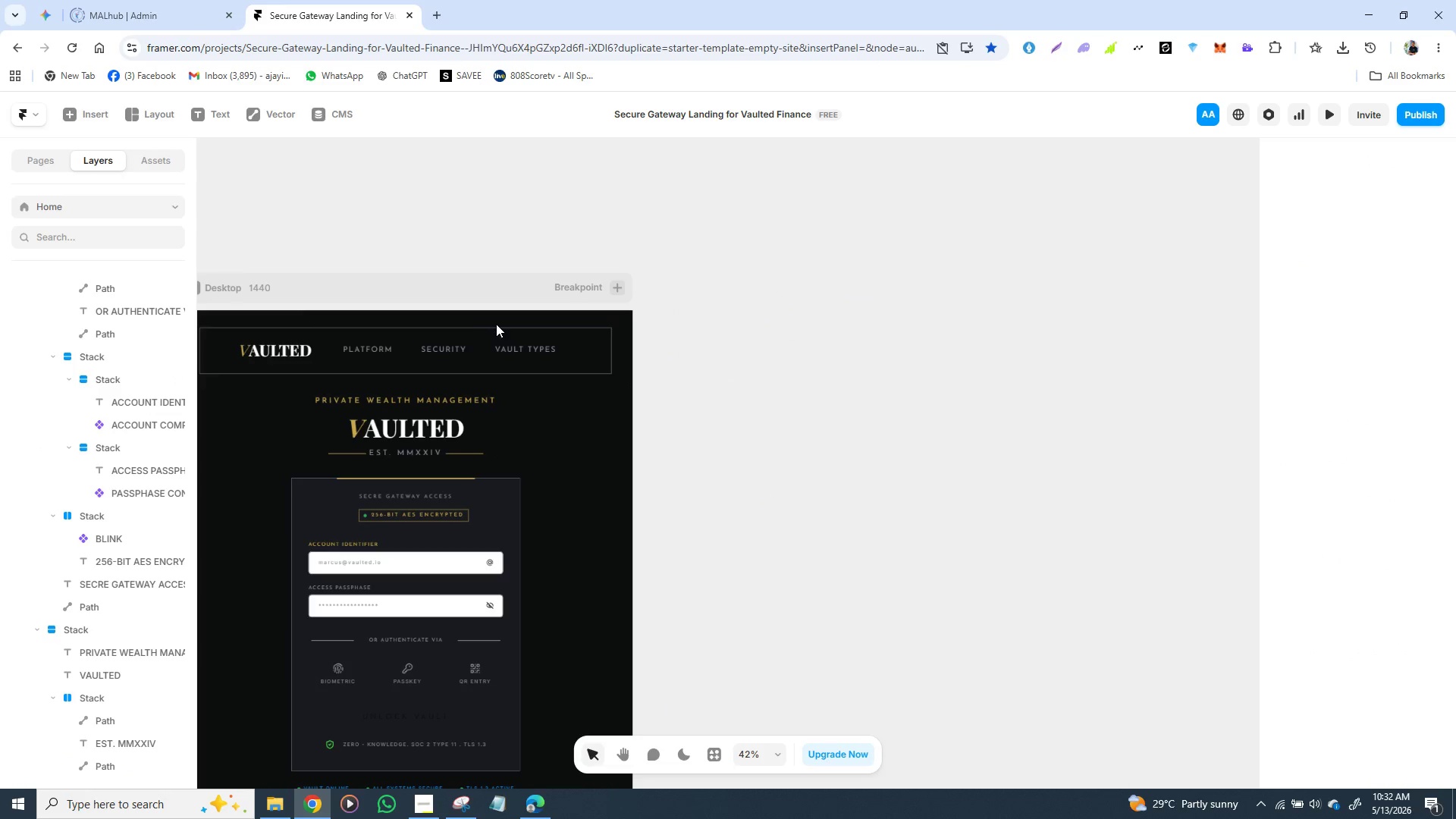 
left_click([497, 335])
 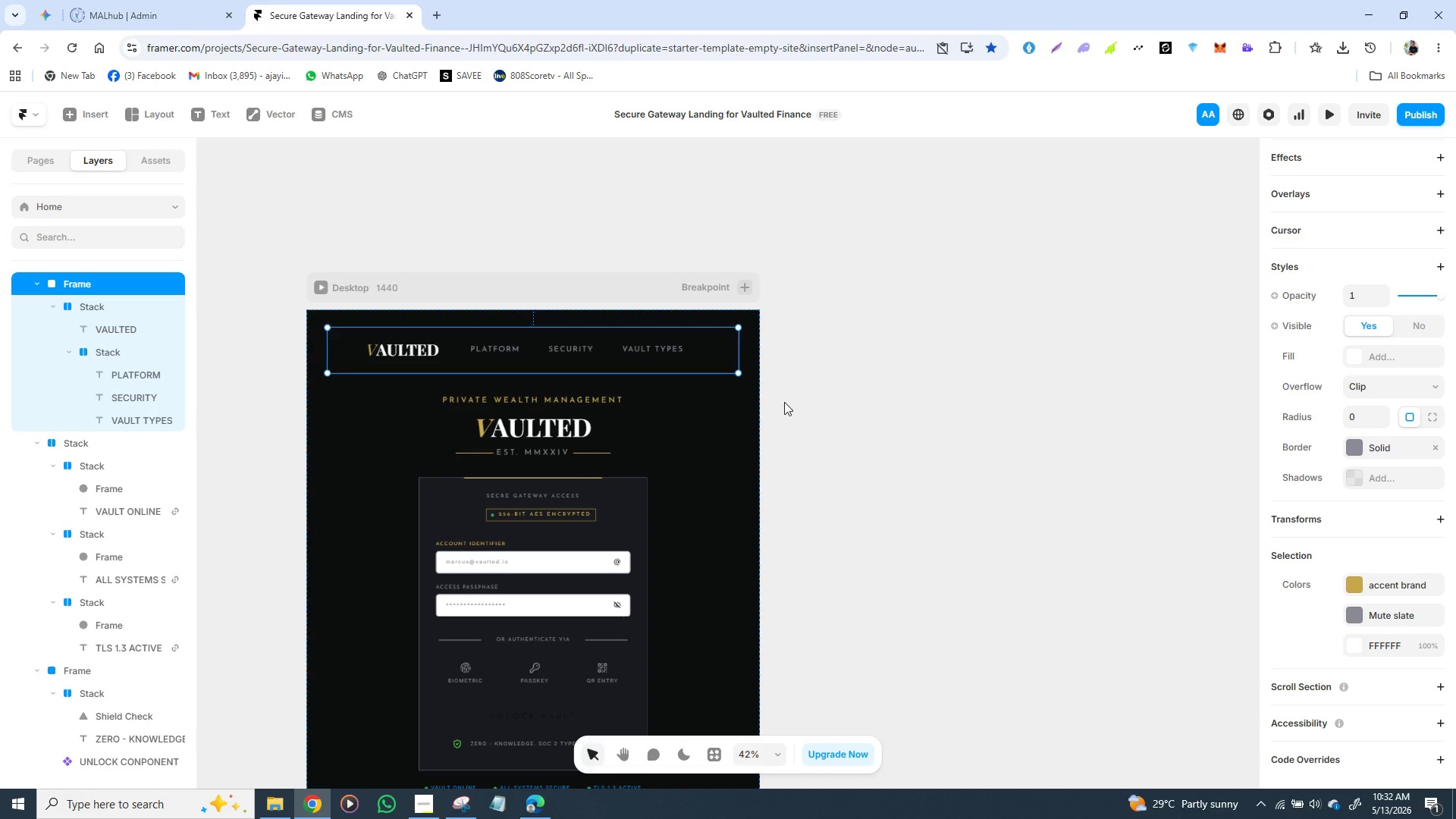 
left_click([450, 288])
 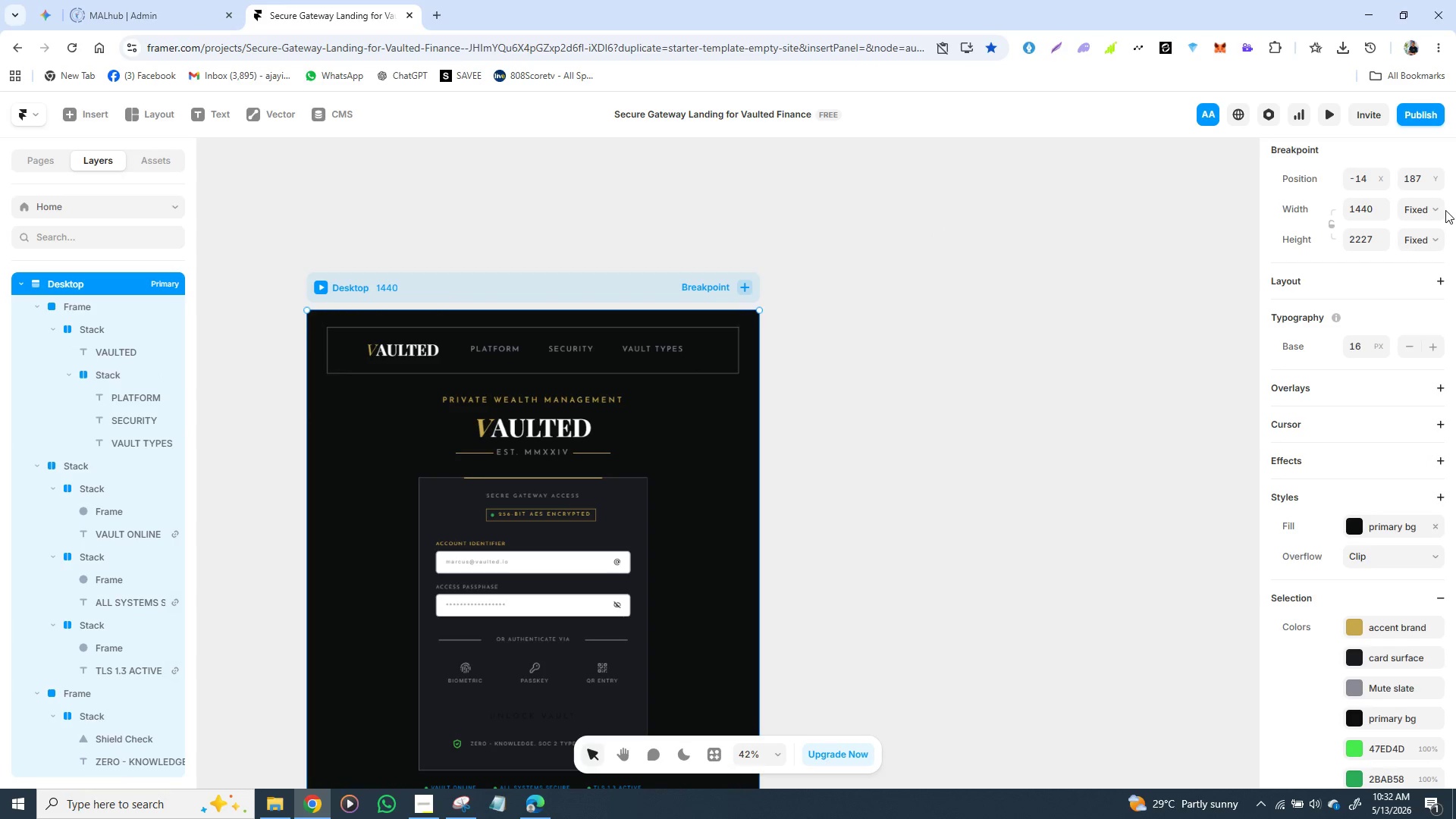 
mouse_move([1420, 224])
 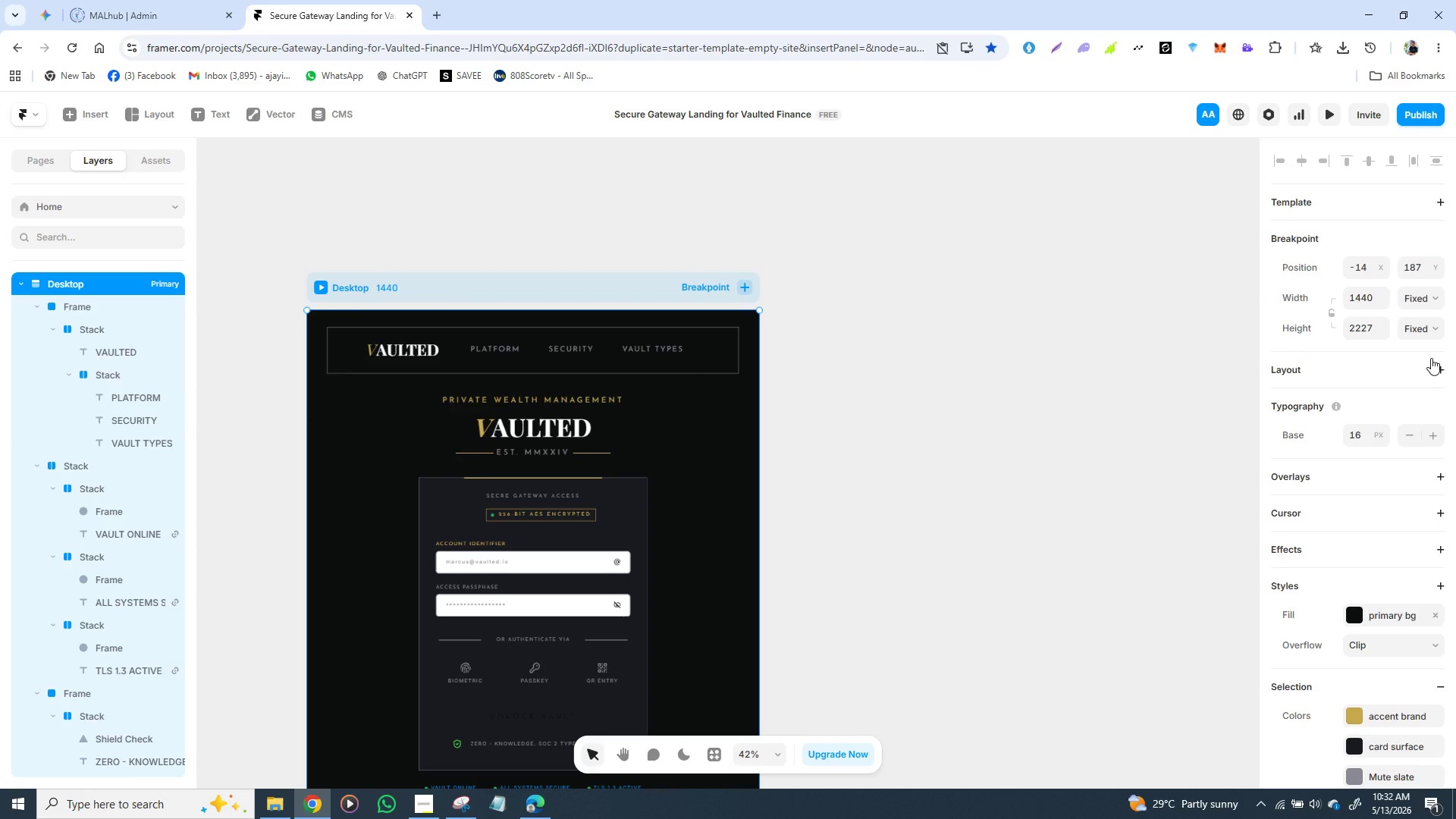 
left_click([1437, 368])
 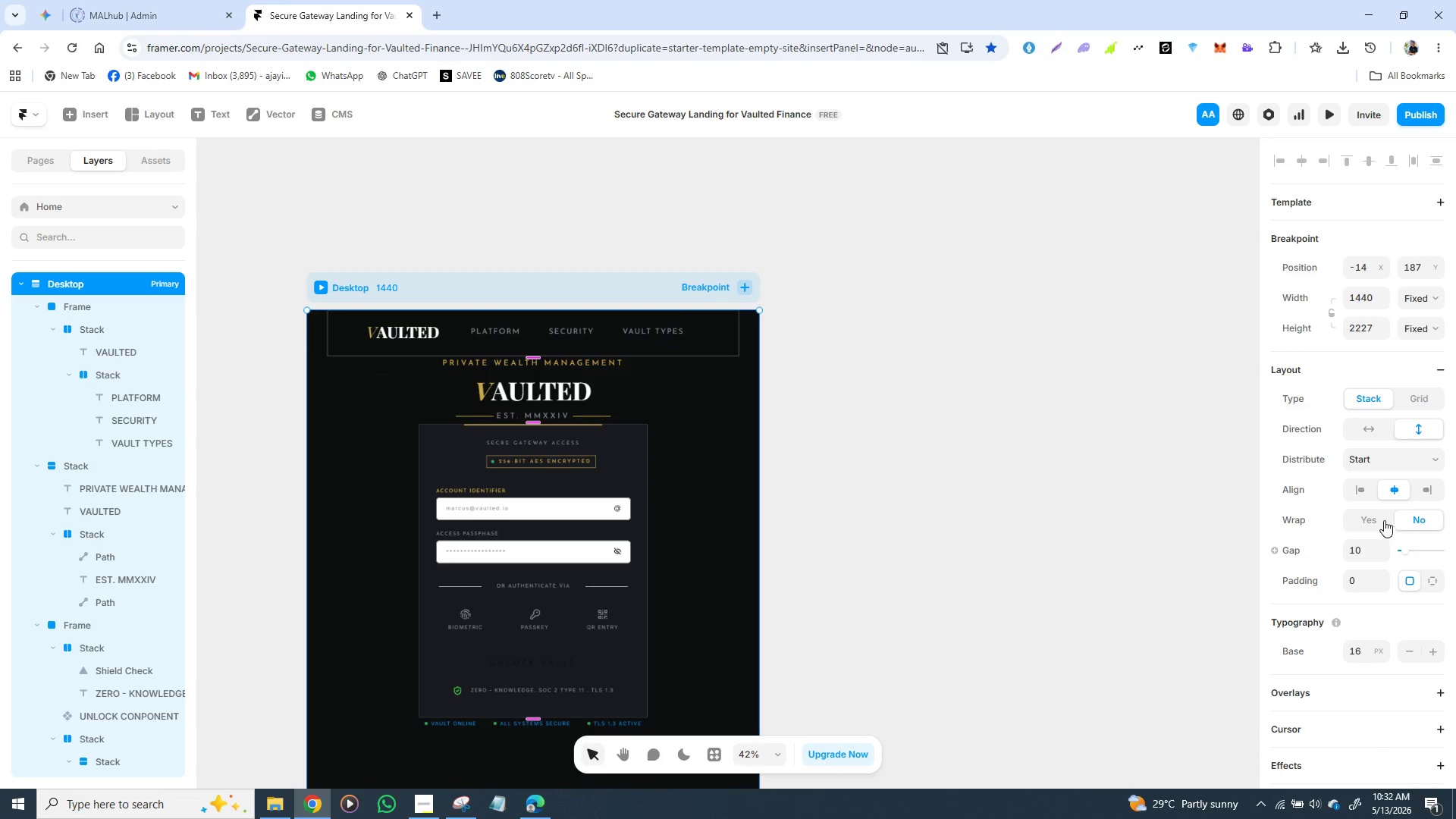 
left_click([1347, 553])
 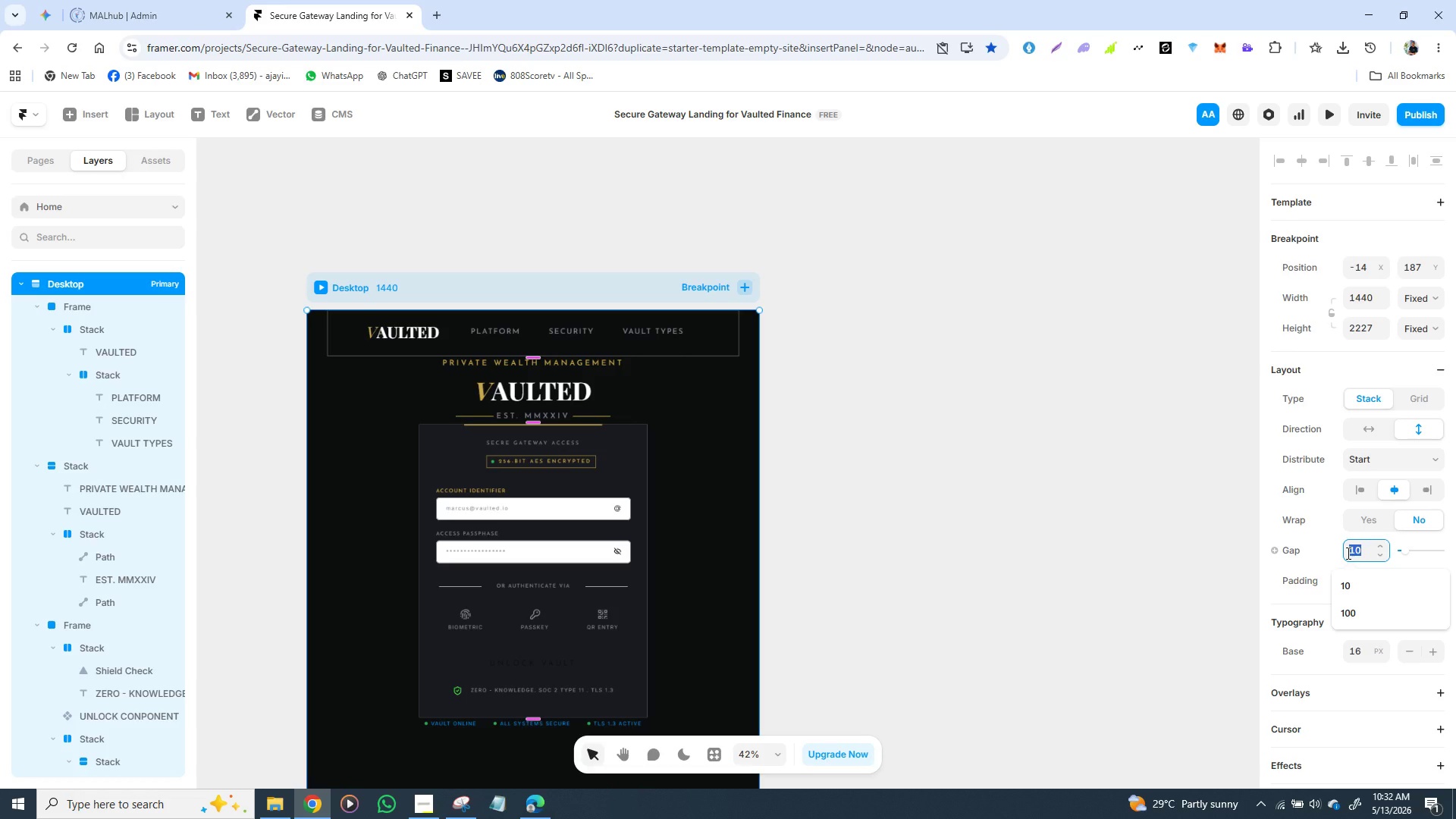 
type(40)
 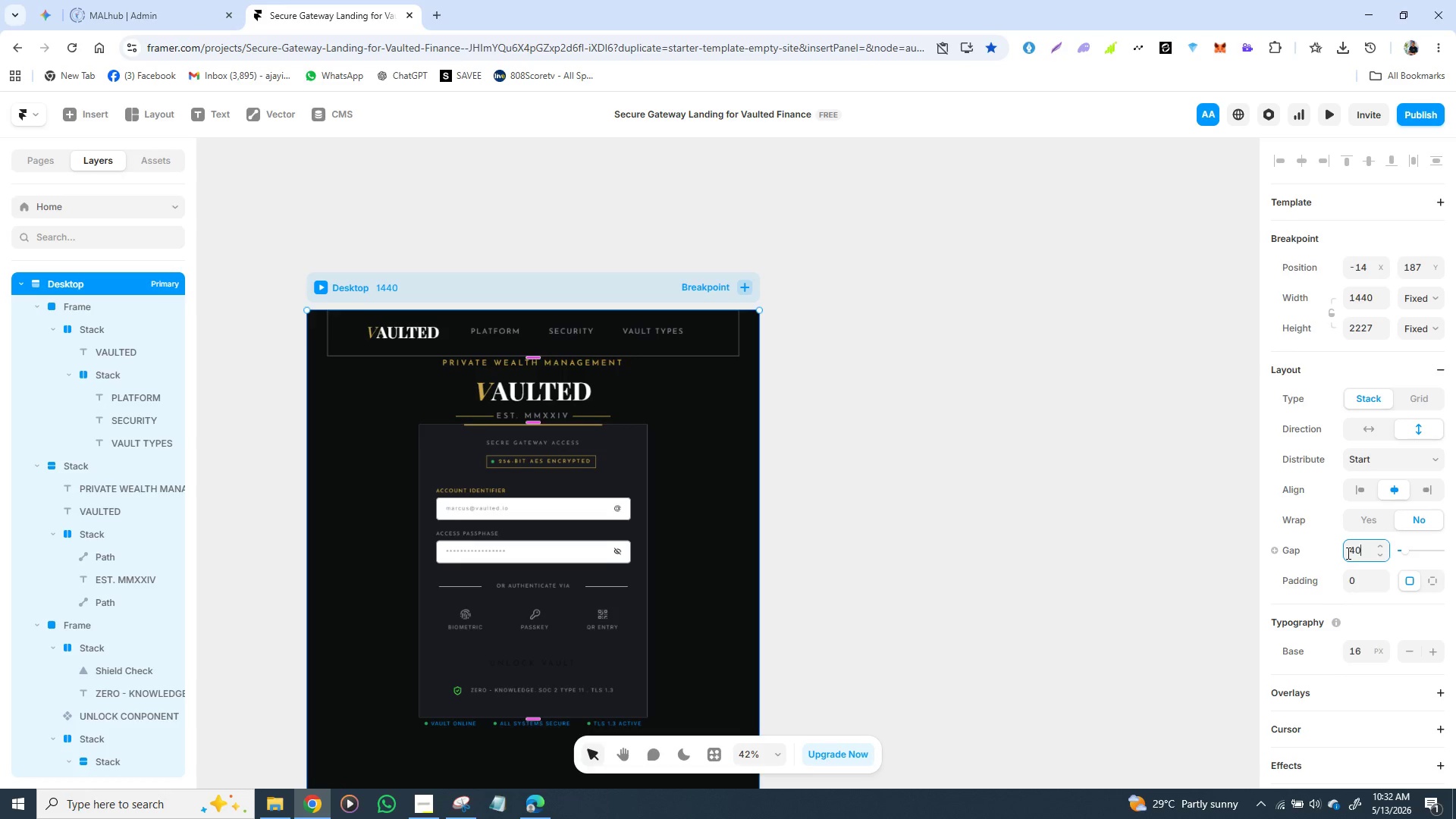 
key(Enter)
 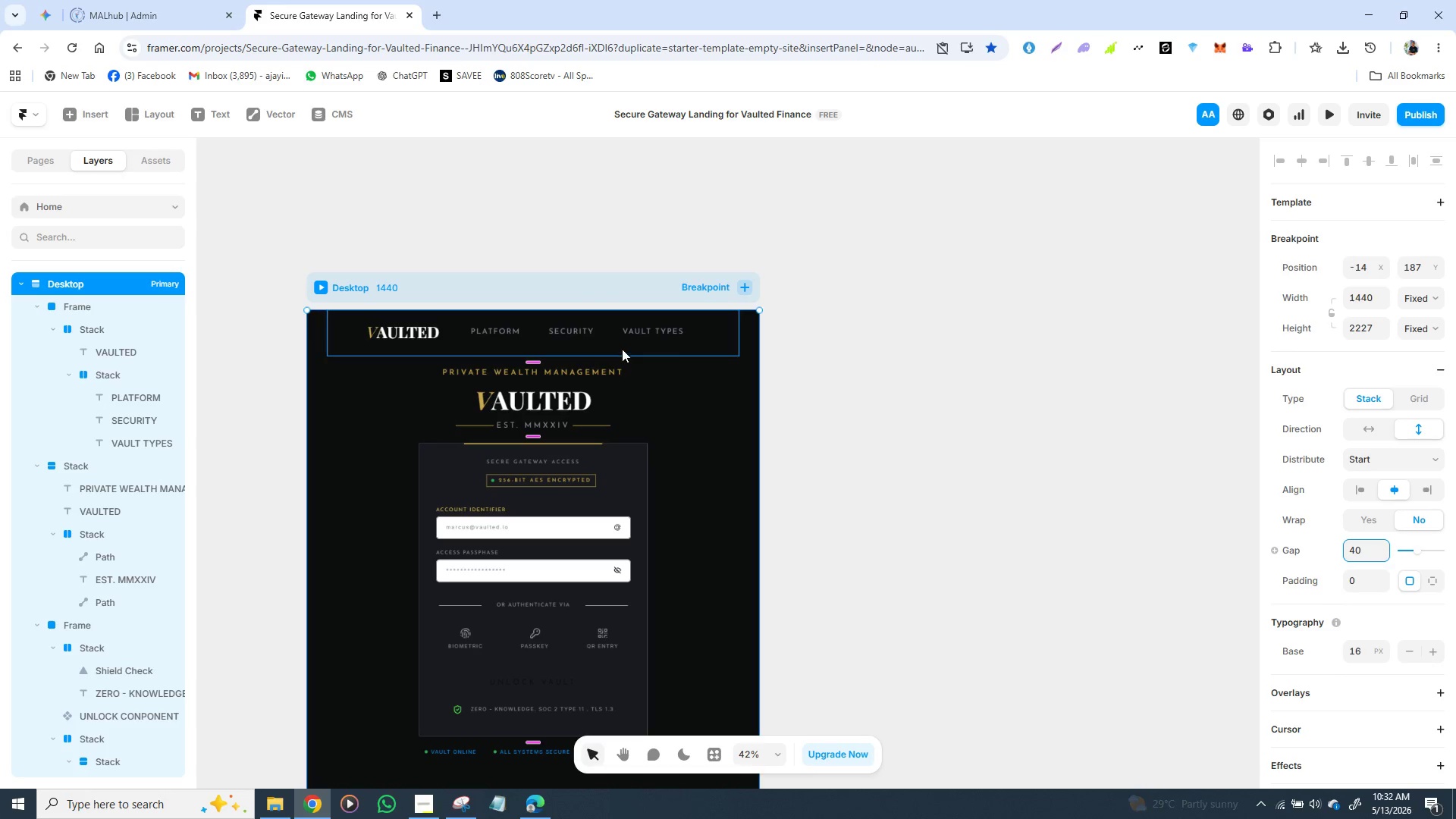 
left_click([622, 349])
 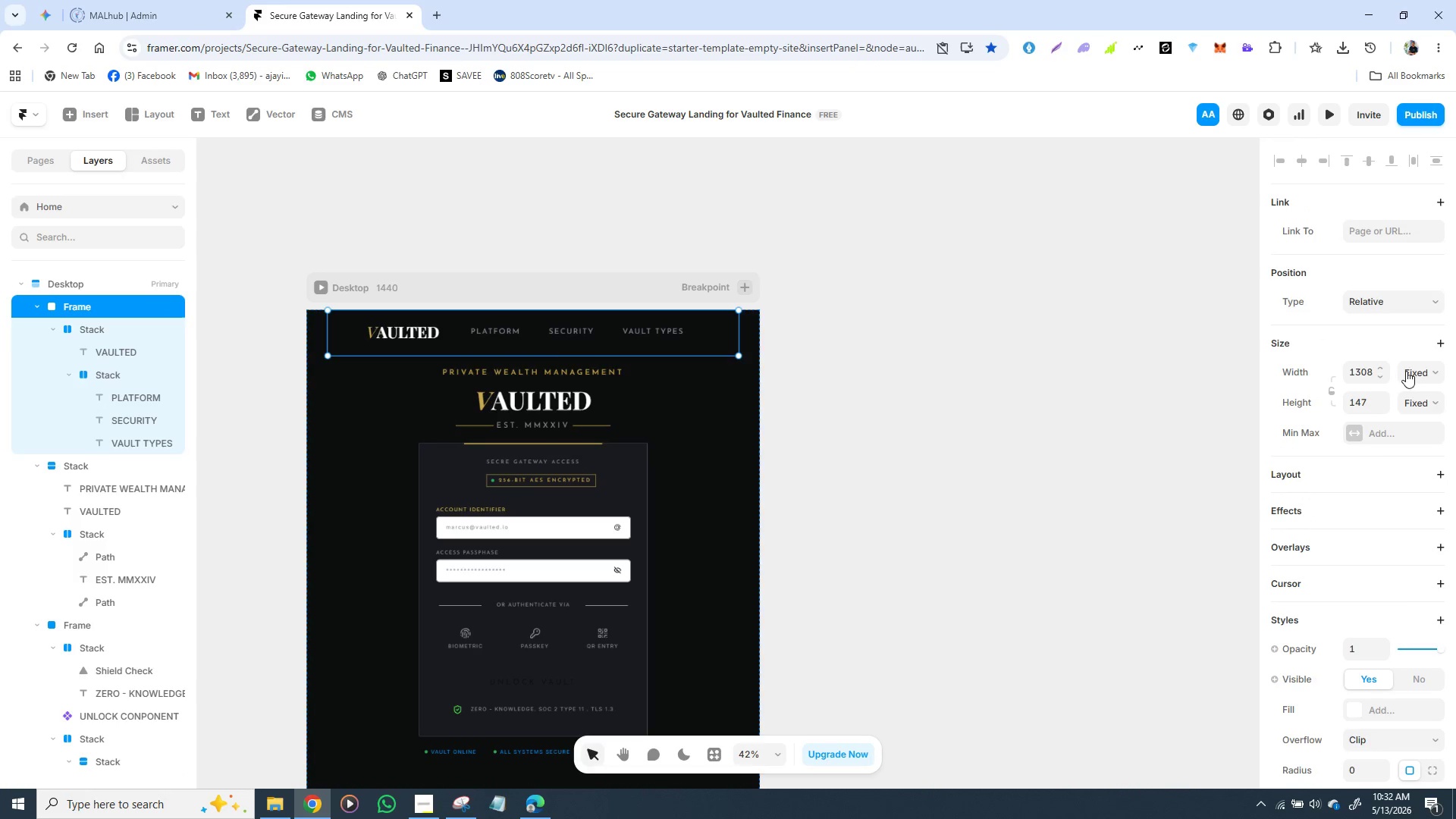 
left_click([1436, 365])
 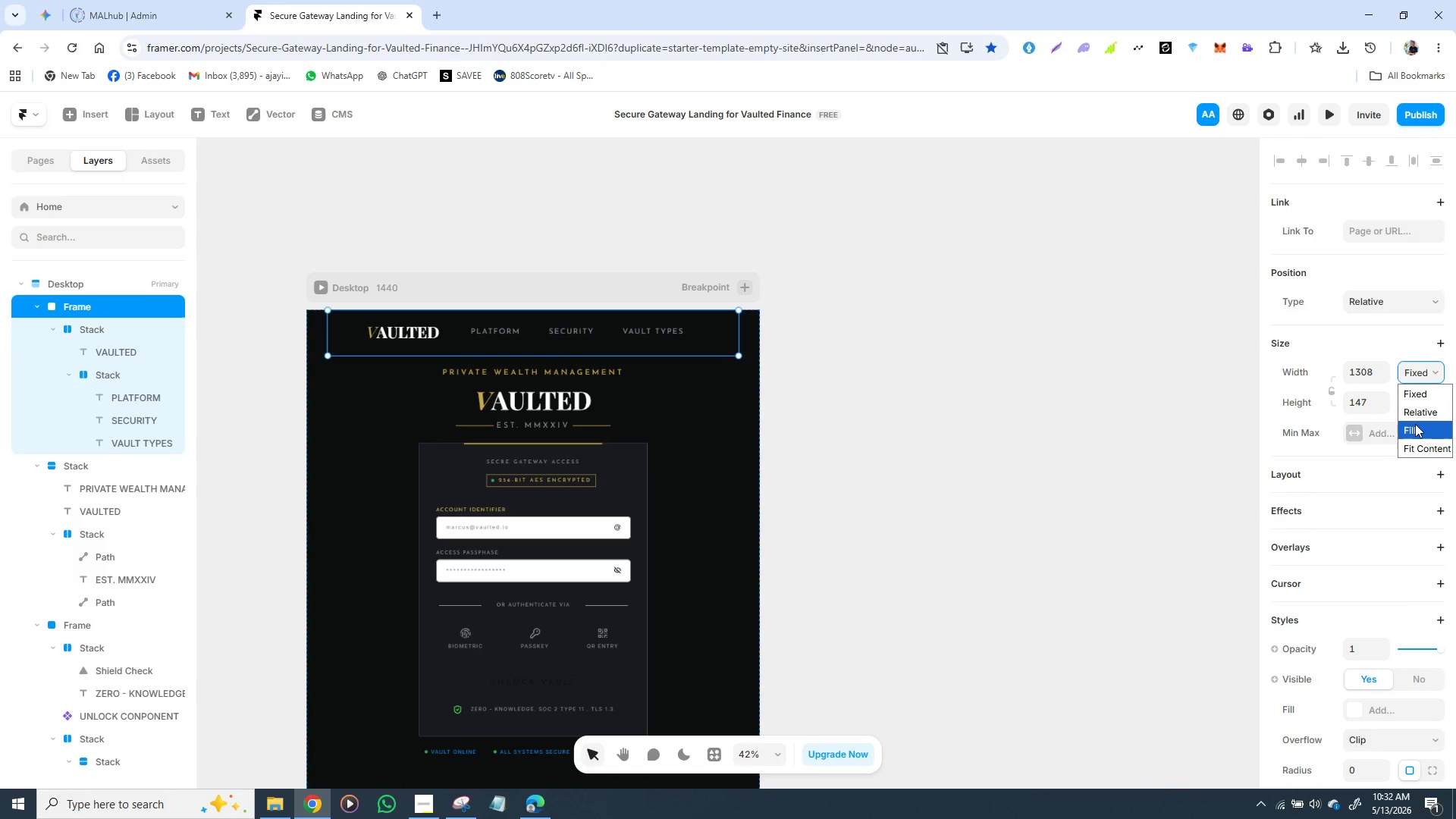 
left_click([1413, 424])
 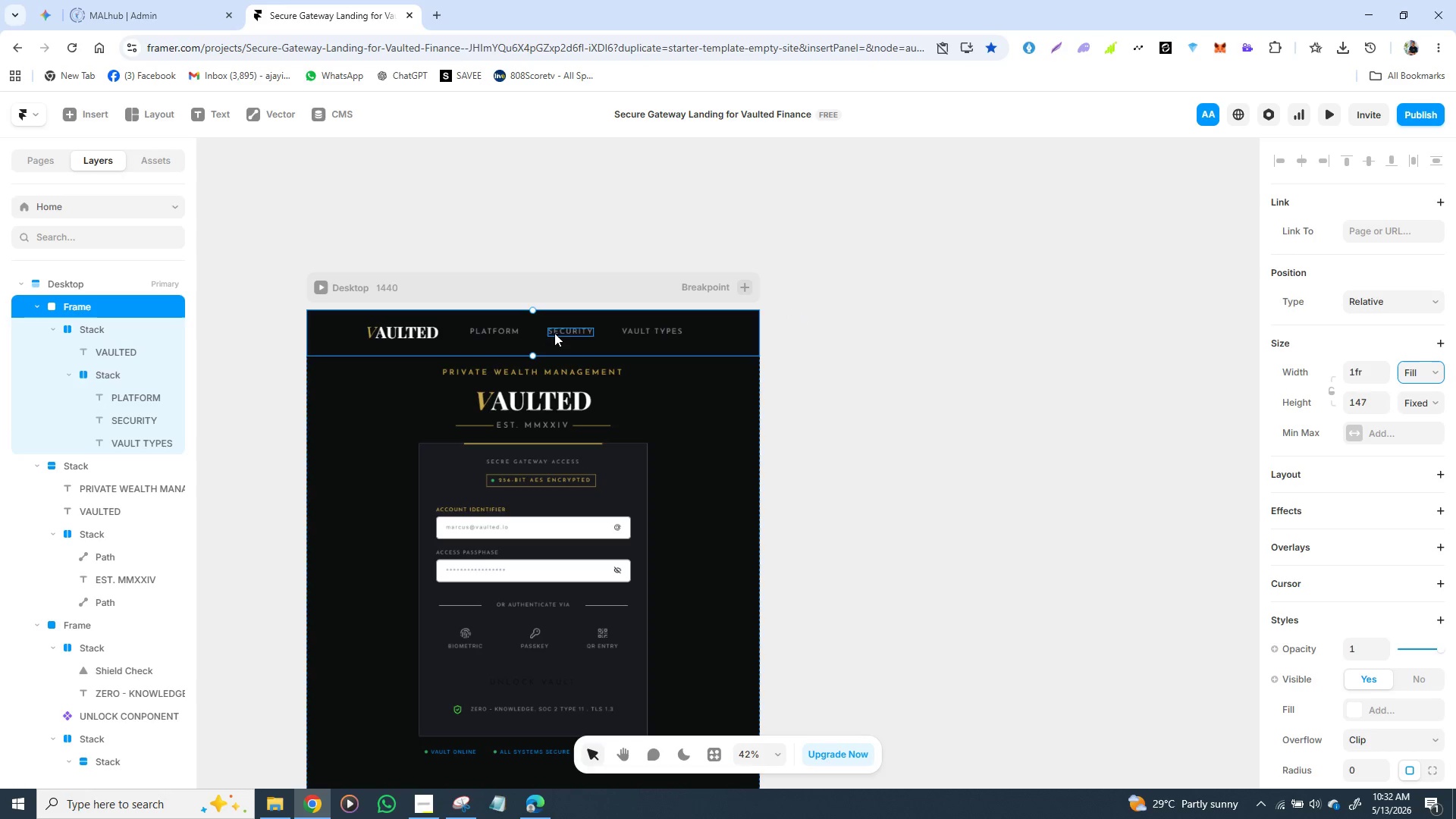 
left_click([536, 335])
 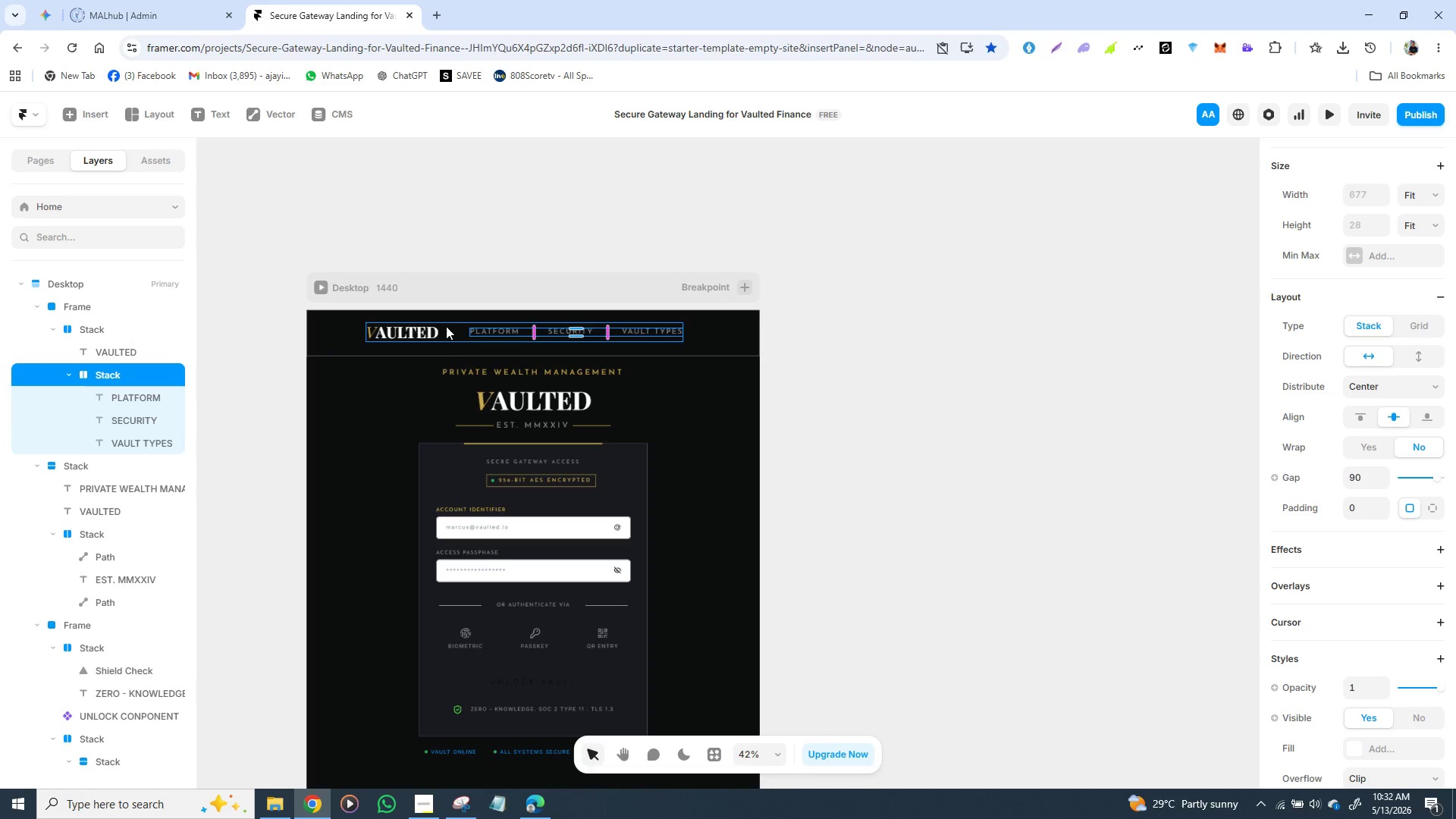 
left_click([453, 331])
 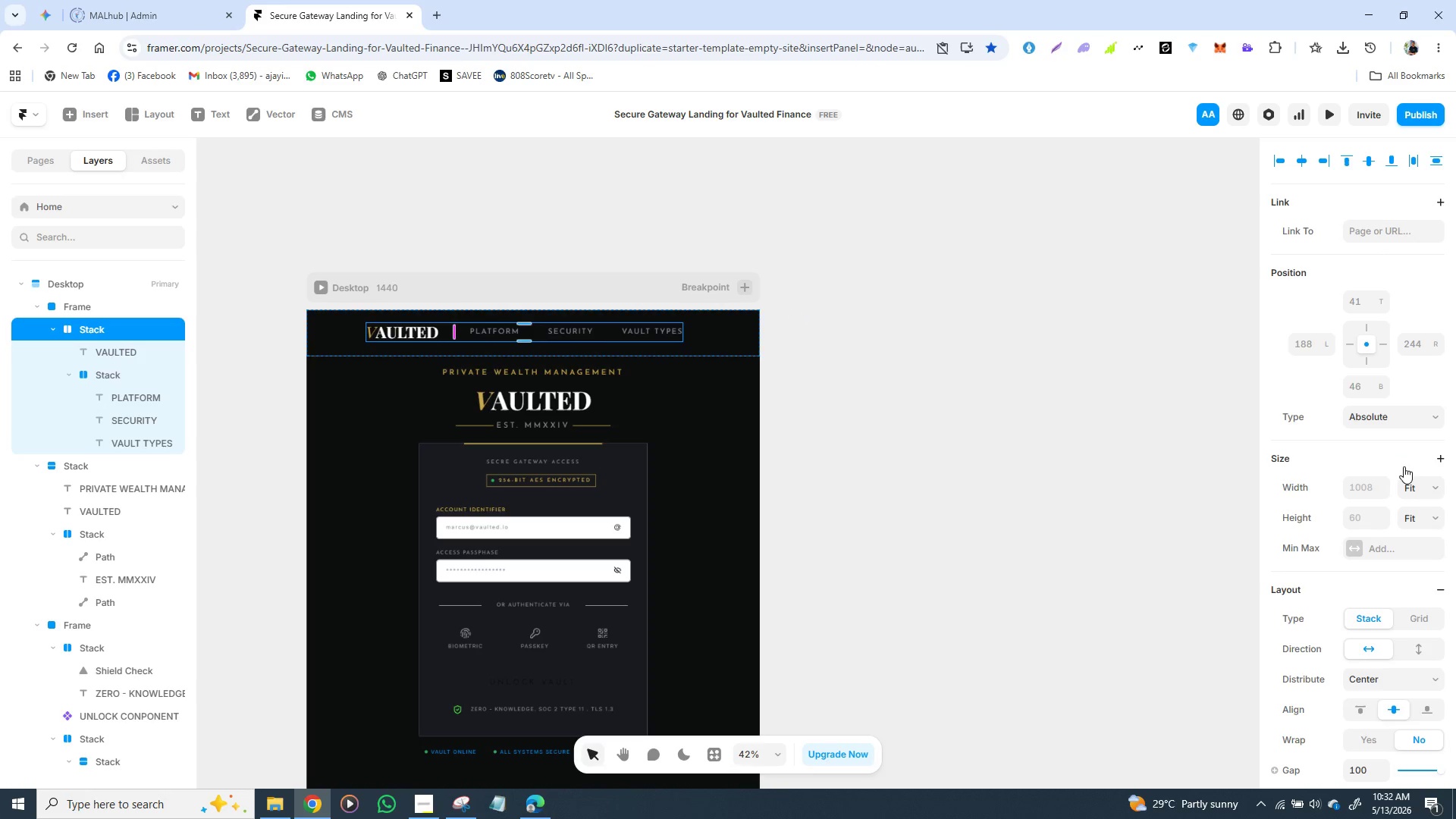 
left_click([1411, 488])
 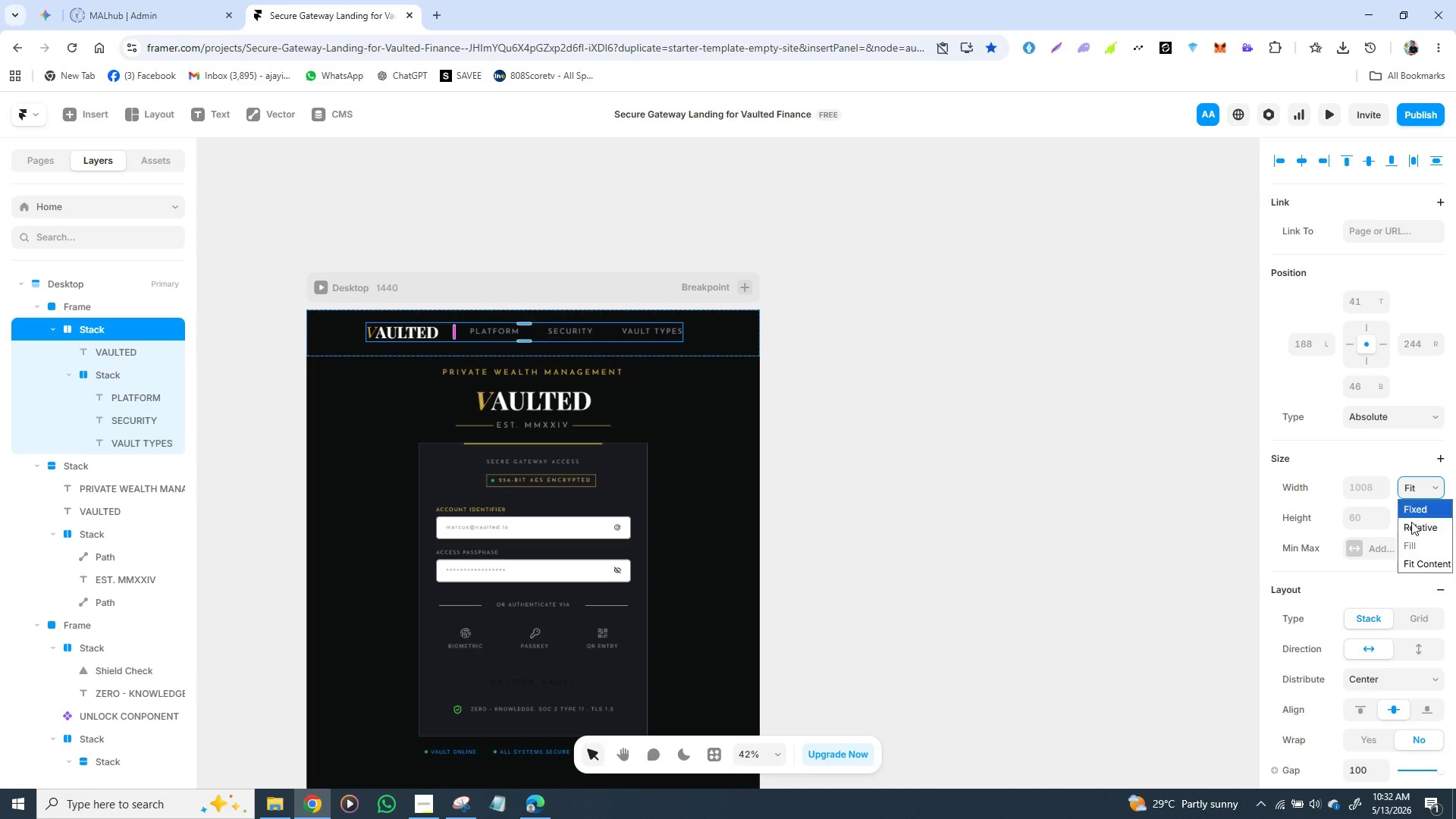 
mouse_move([1391, 526])
 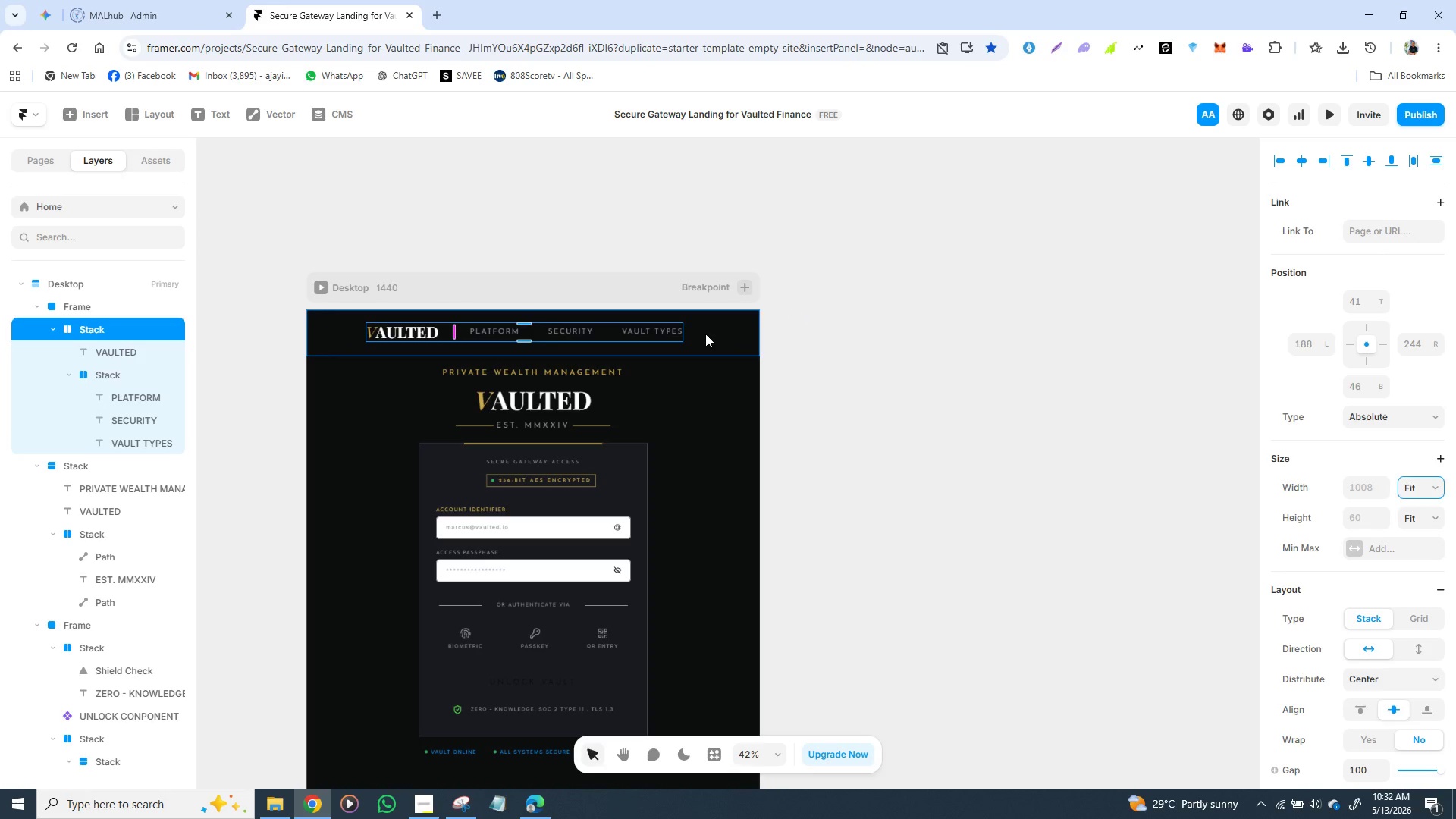 
left_click([705, 334])
 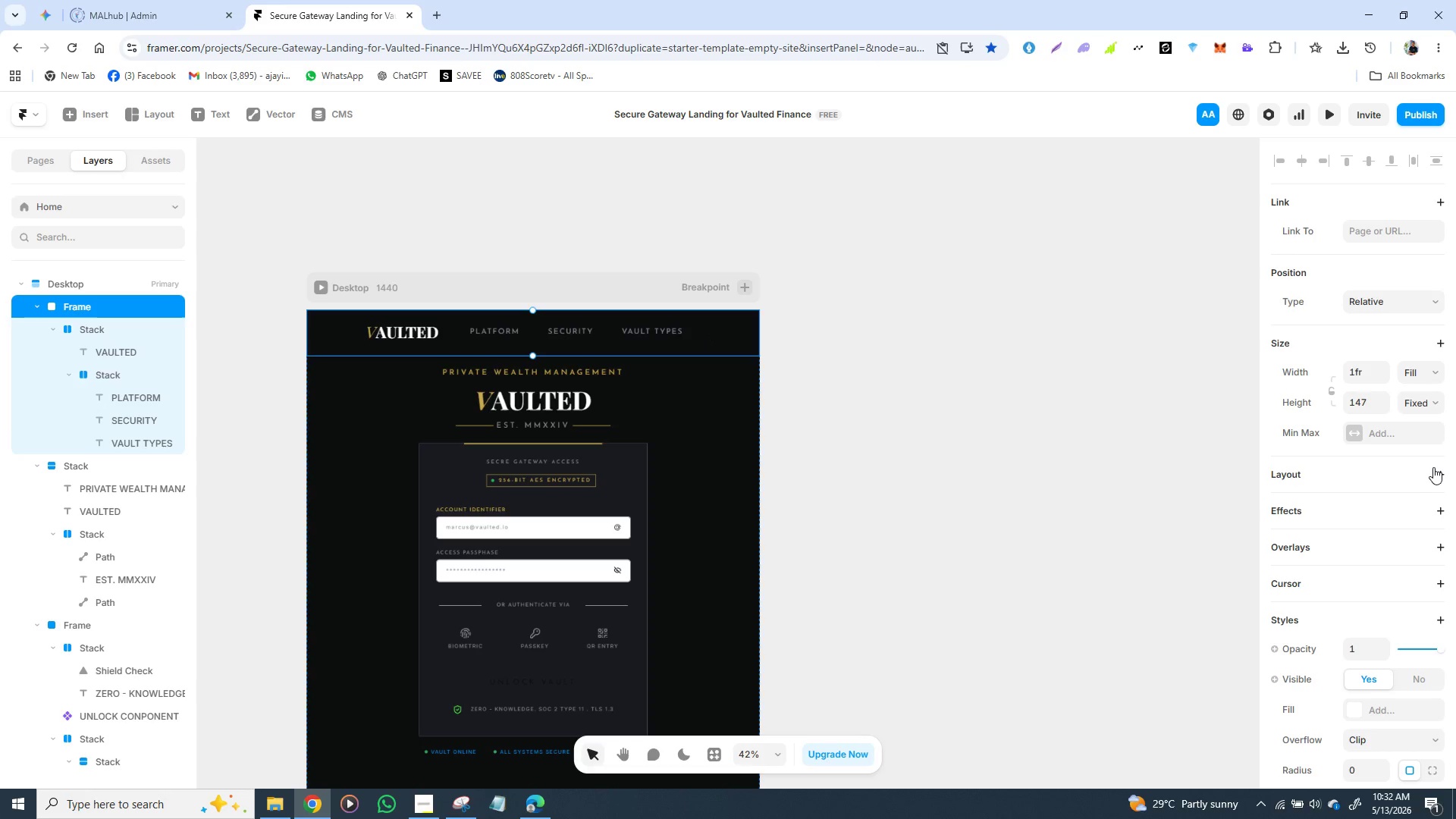 
left_click([1443, 471])
 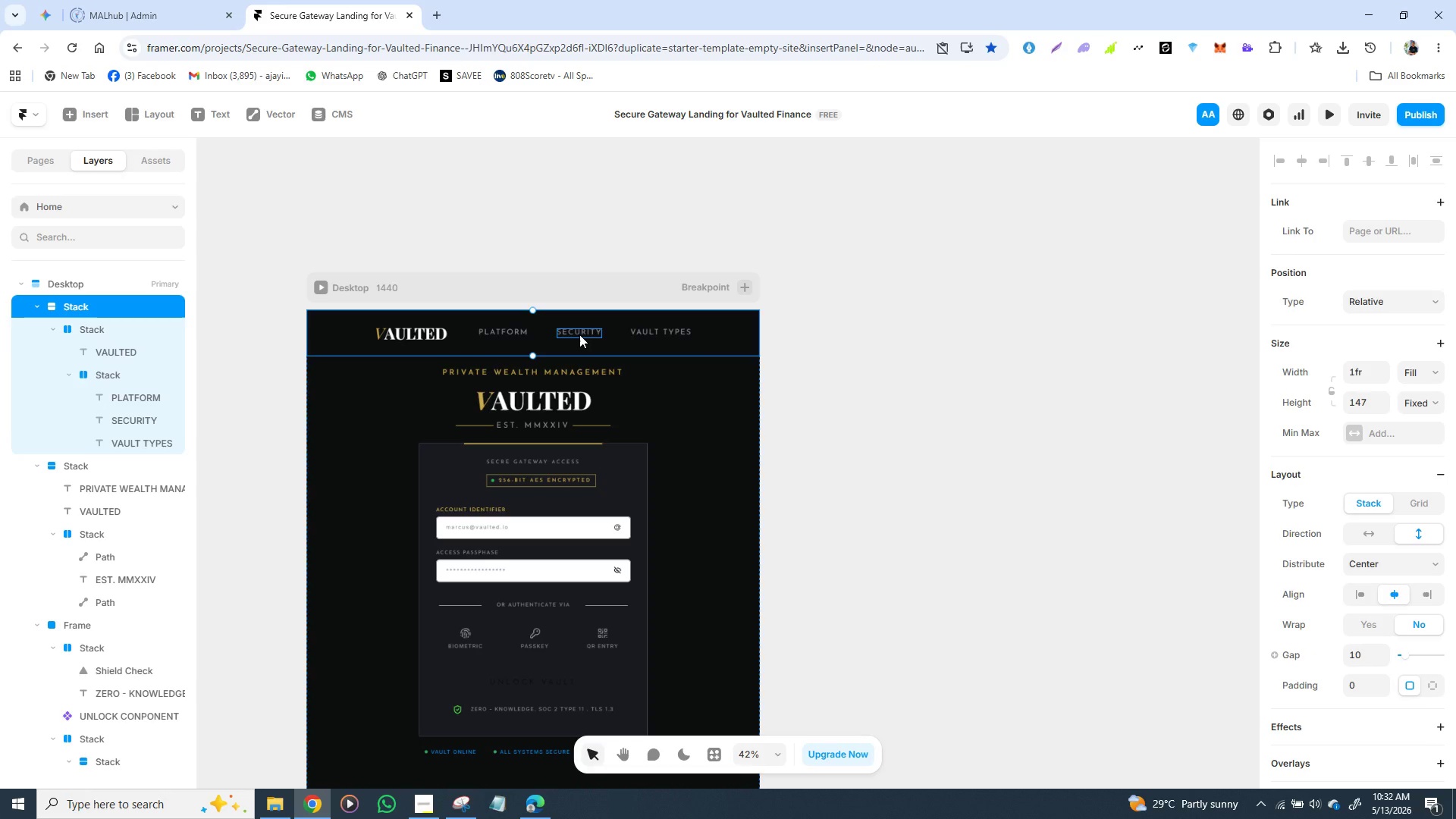 
left_click([573, 342])
 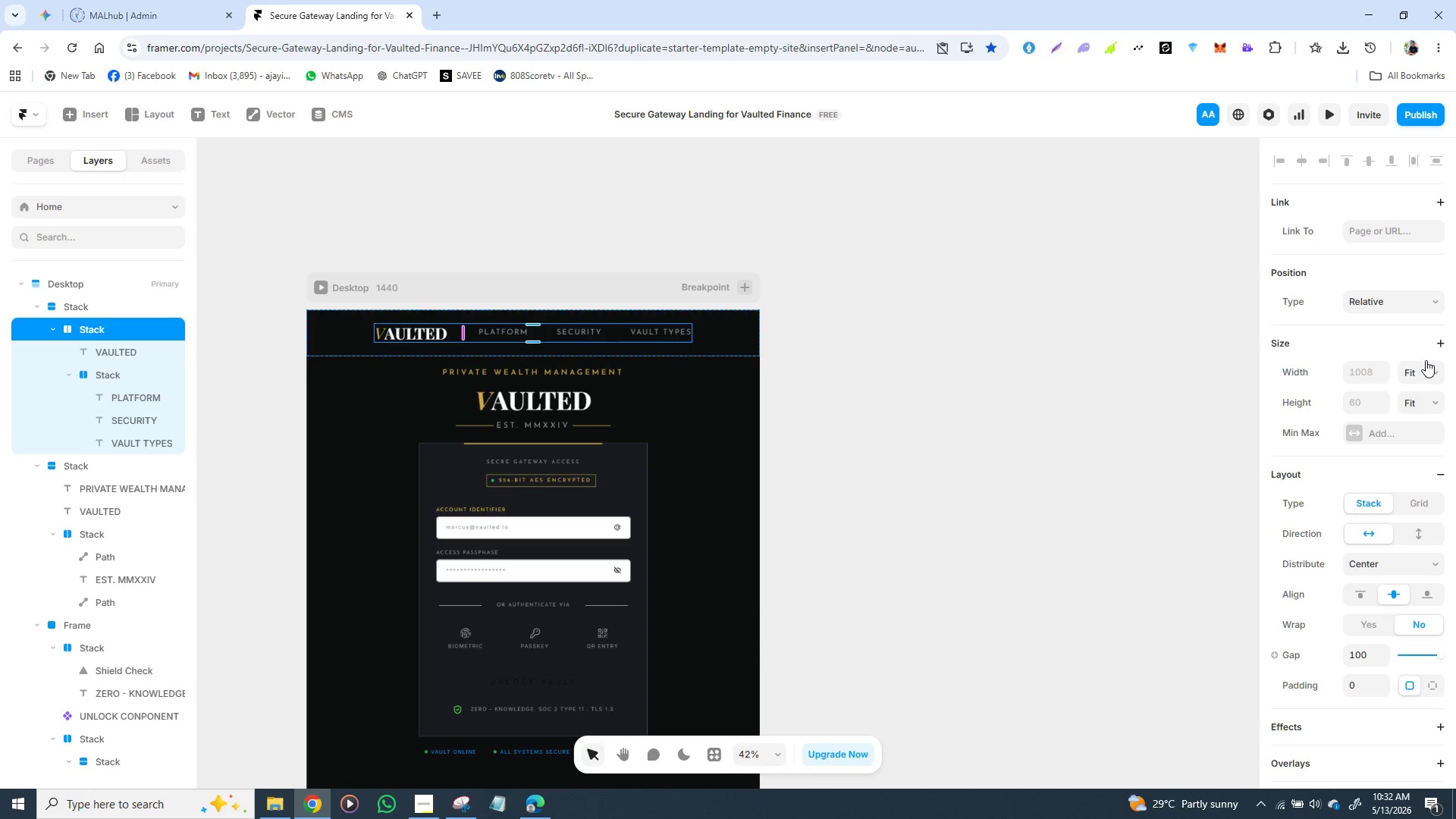 
left_click([1426, 362])
 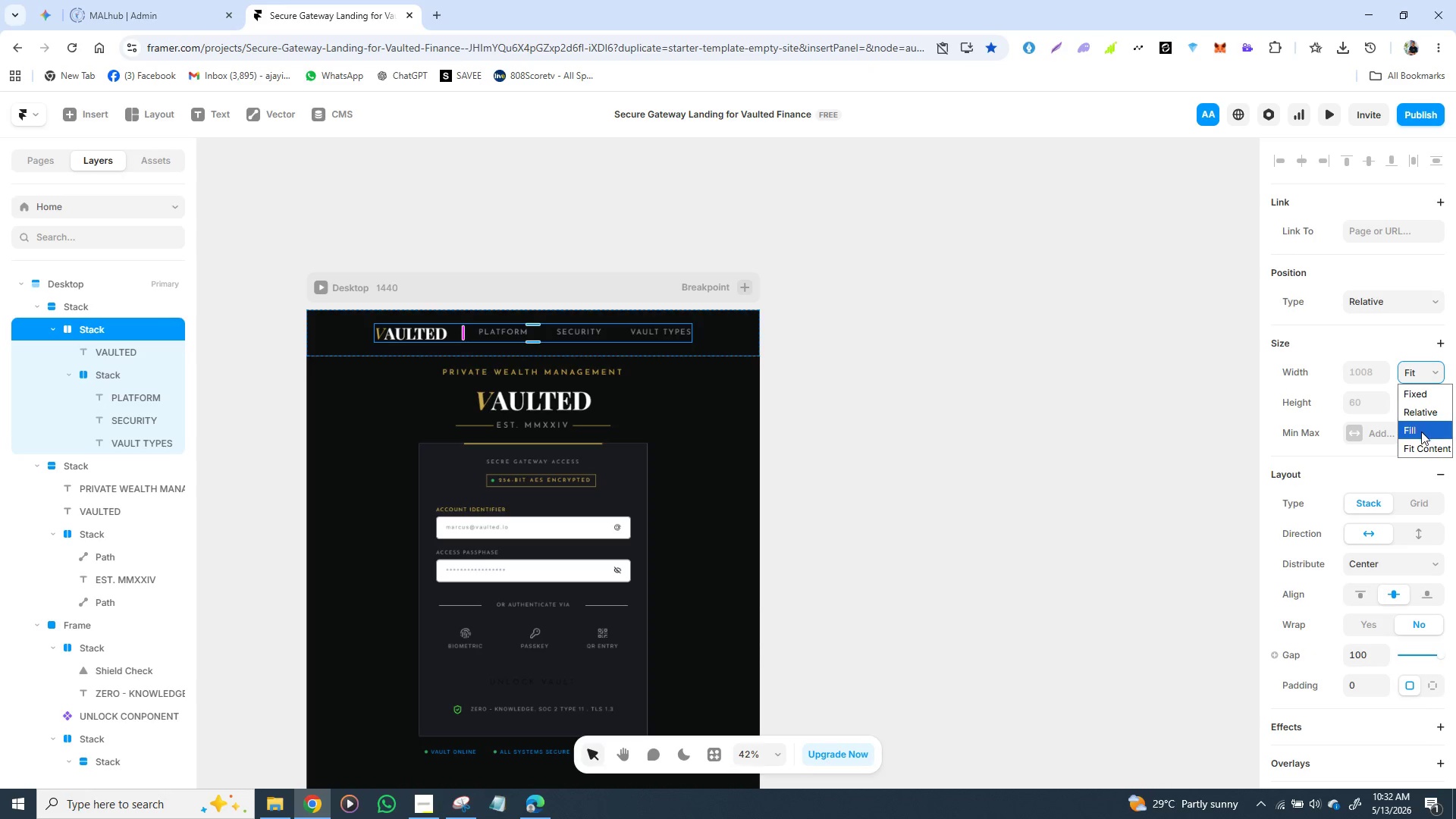 
left_click([1421, 431])
 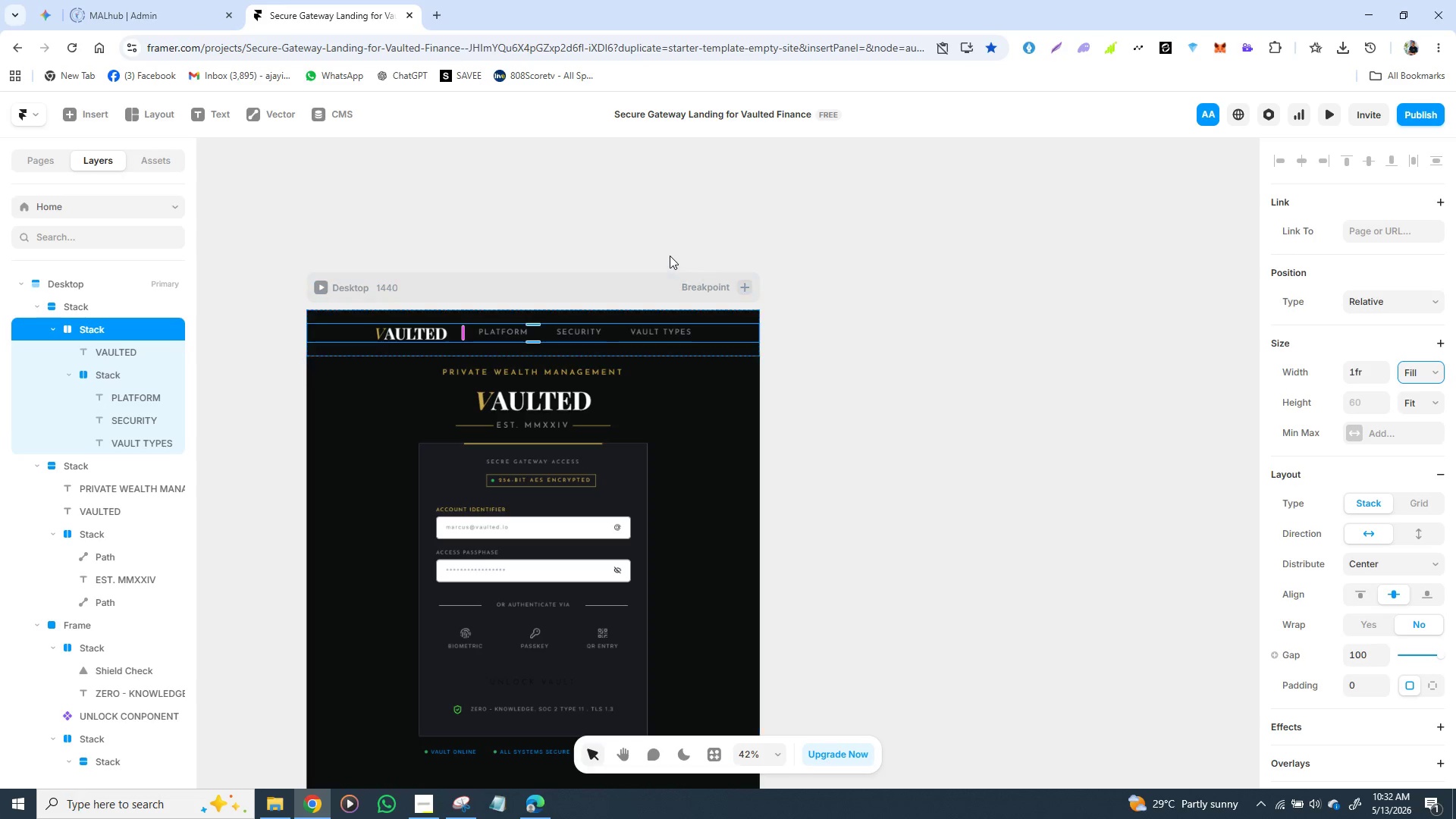 
wait(5.48)
 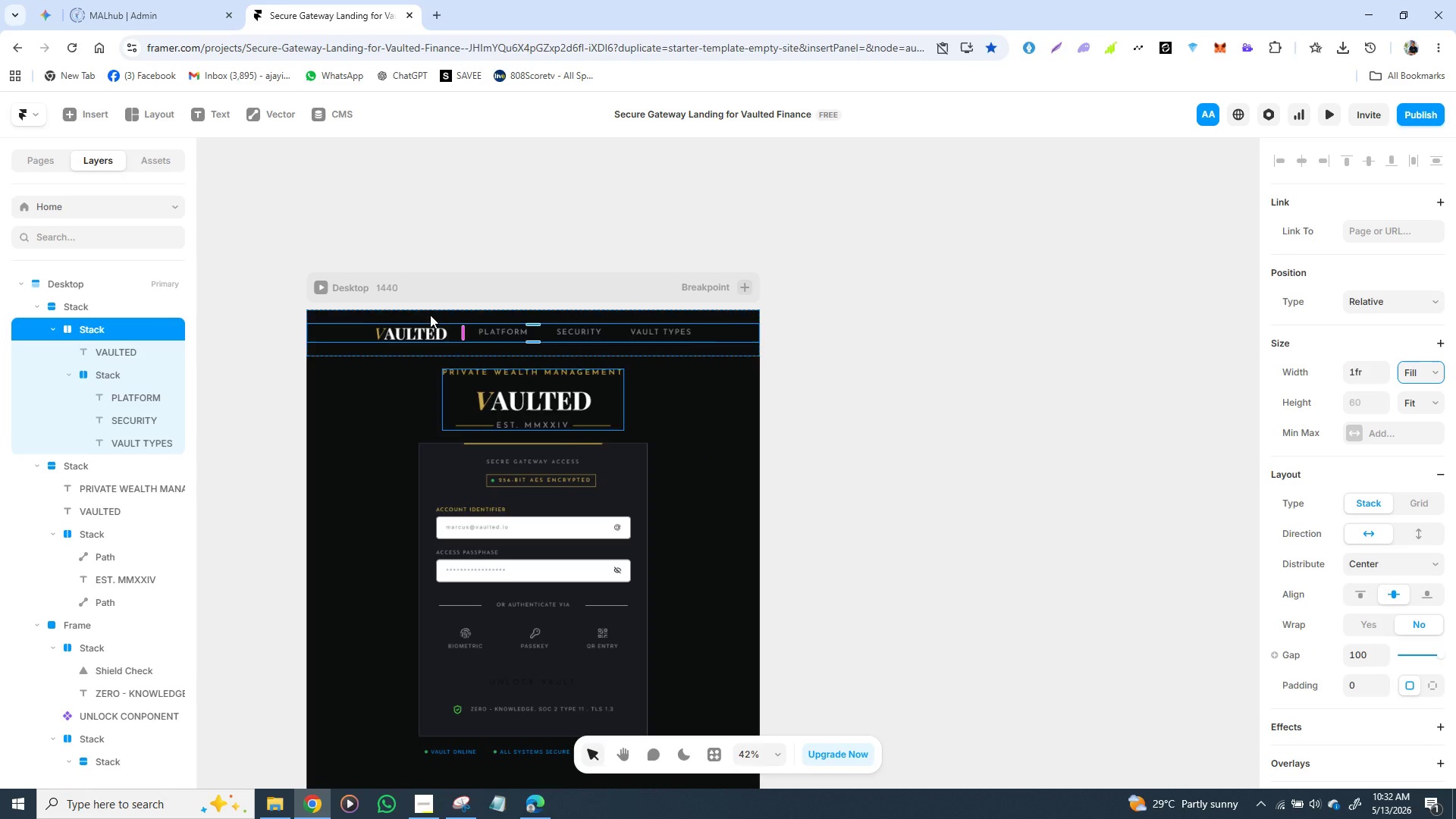 
left_click([695, 312])
 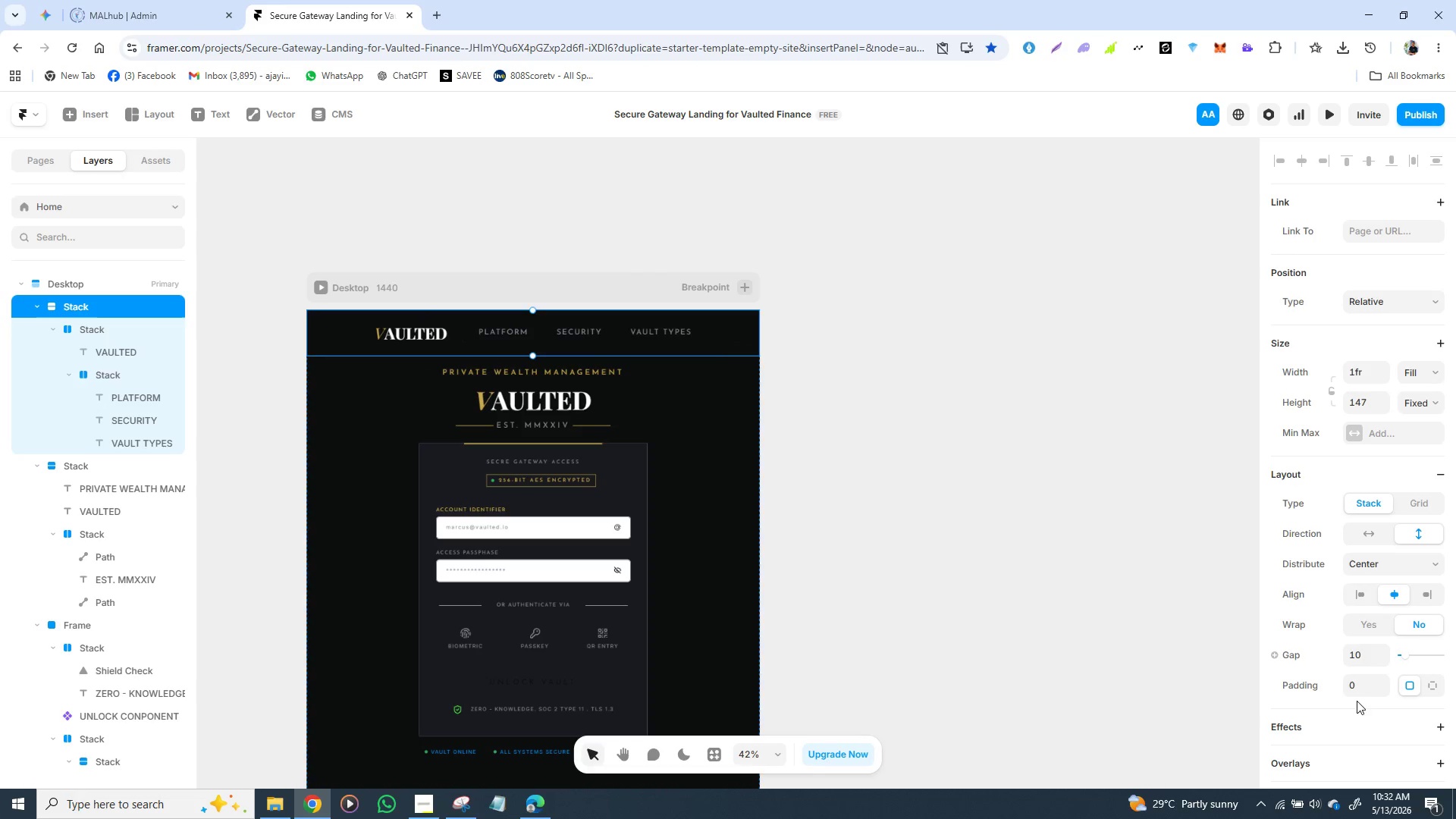 
left_click([1357, 684])
 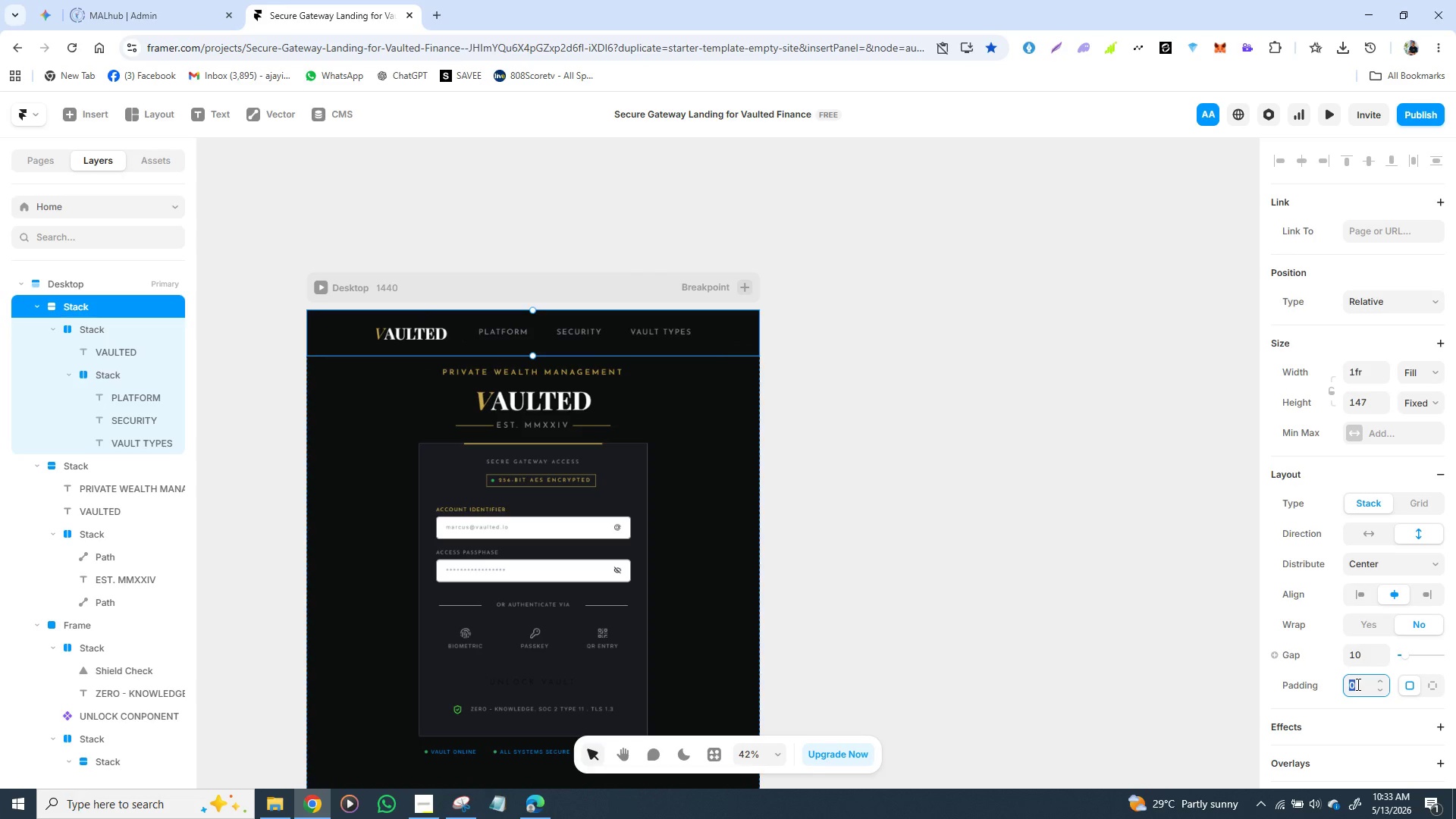 
type(40\)
key(Backspace)
 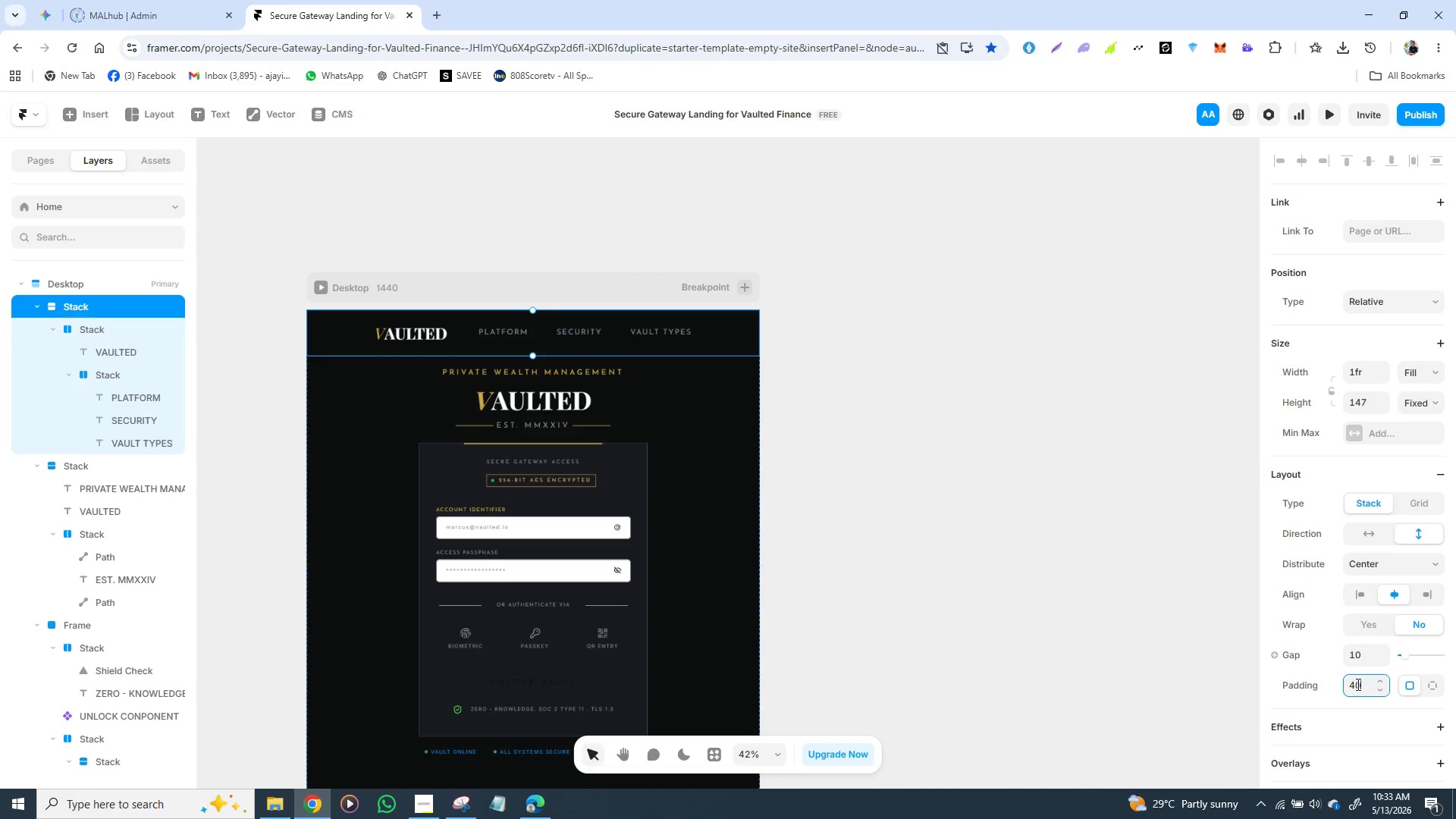 
key(Enter)
 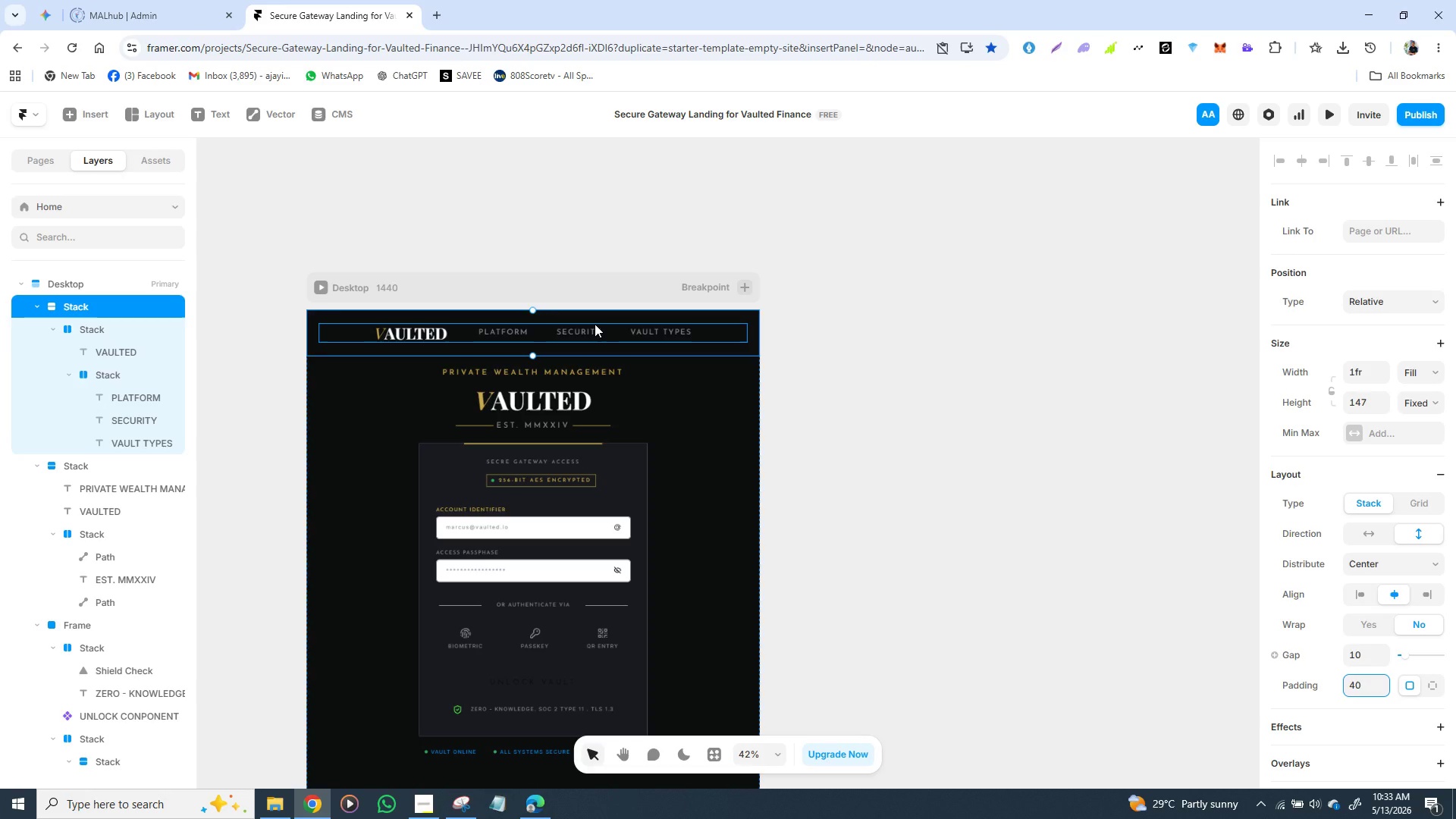 
left_click([595, 324])
 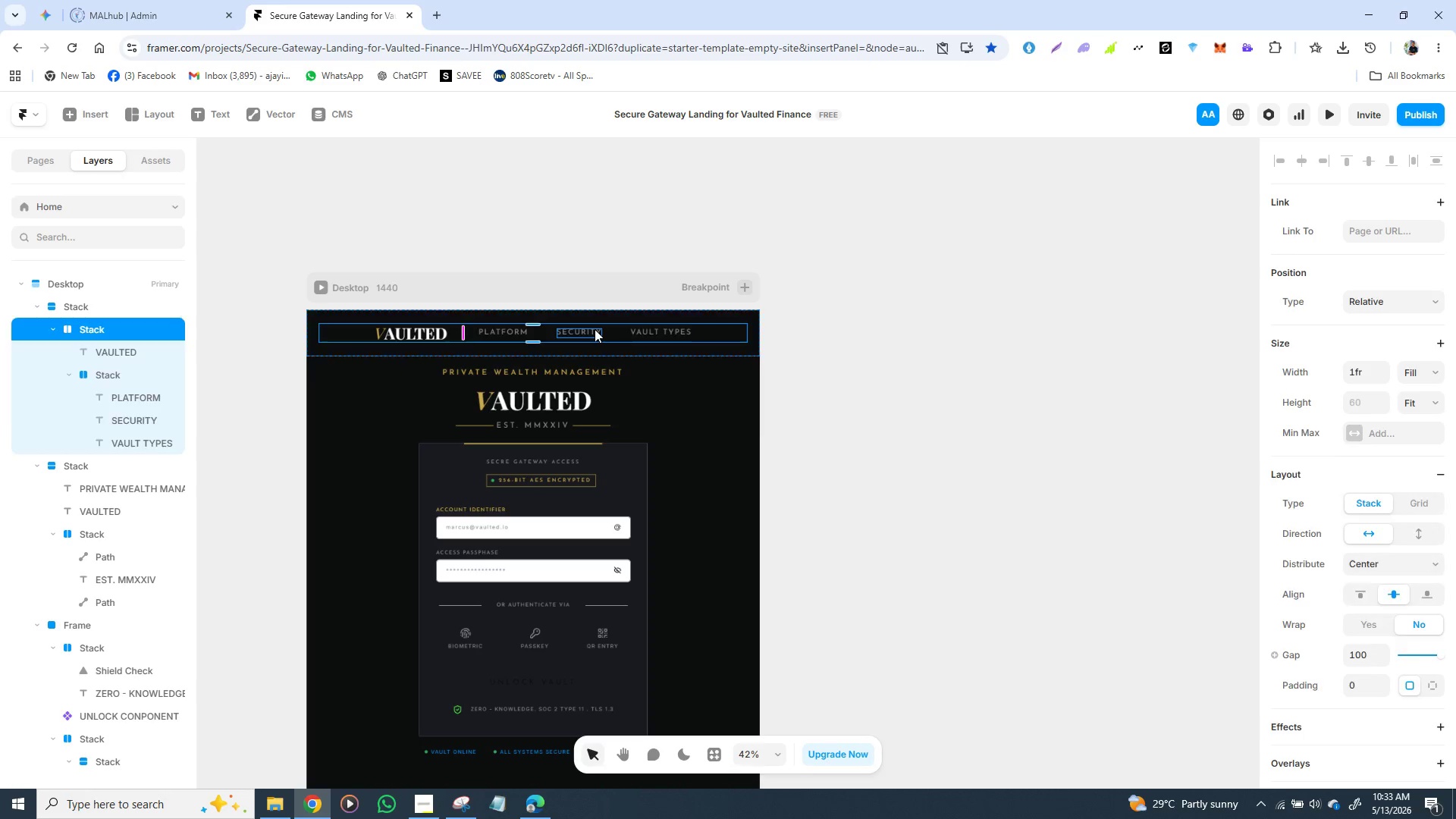 
double_click([595, 329])
 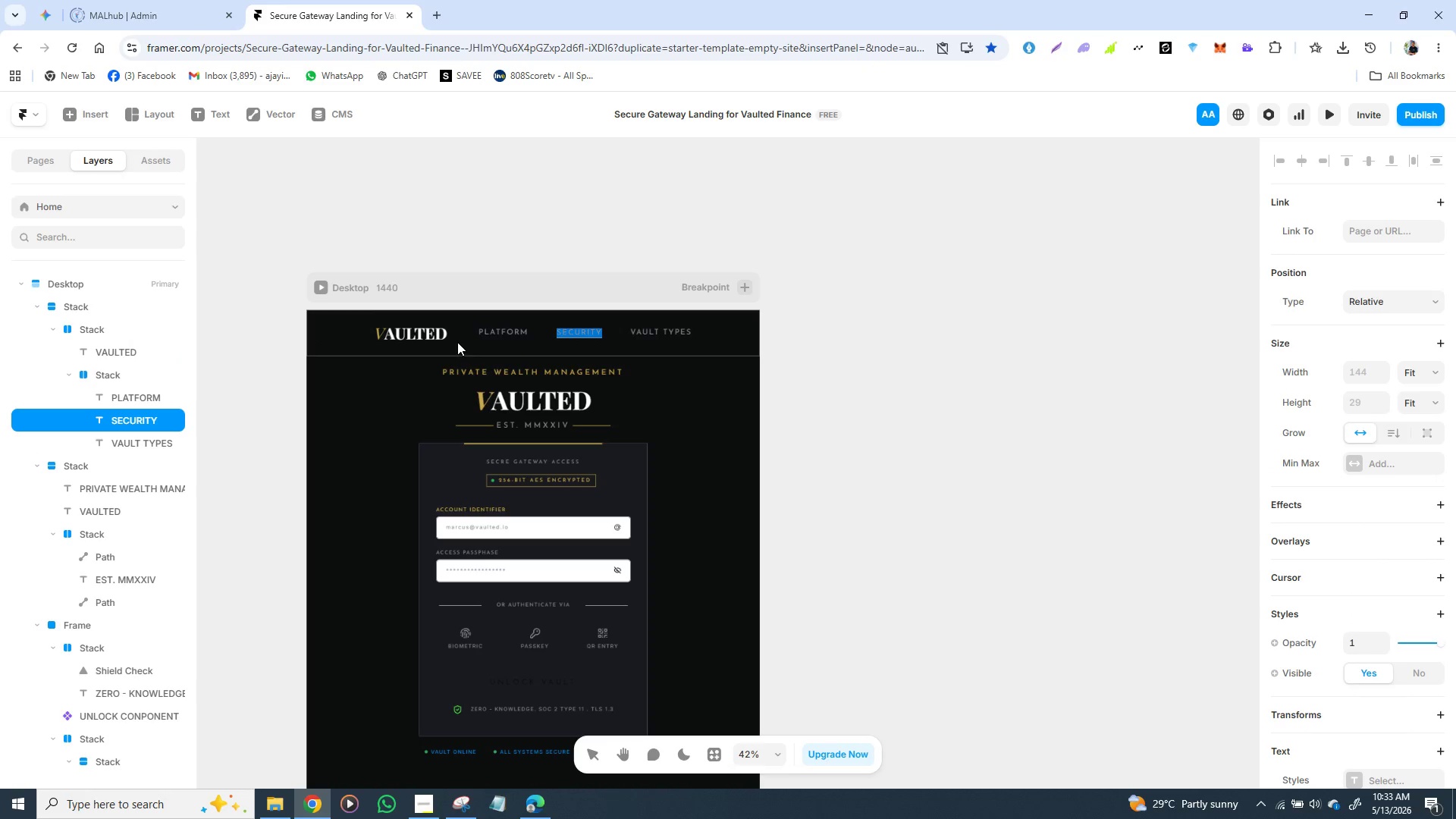 
left_click([457, 342])
 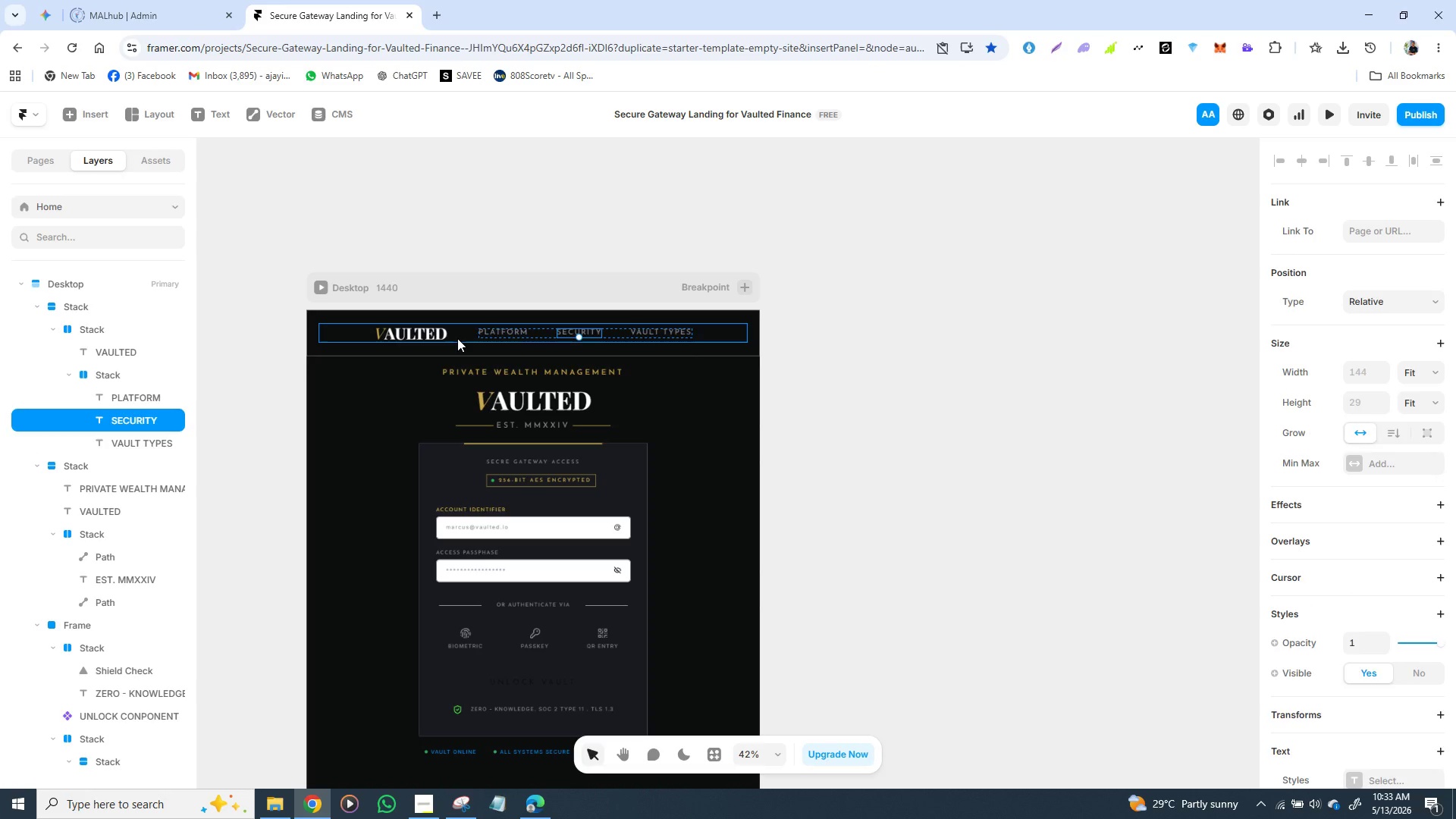 
left_click([457, 338])
 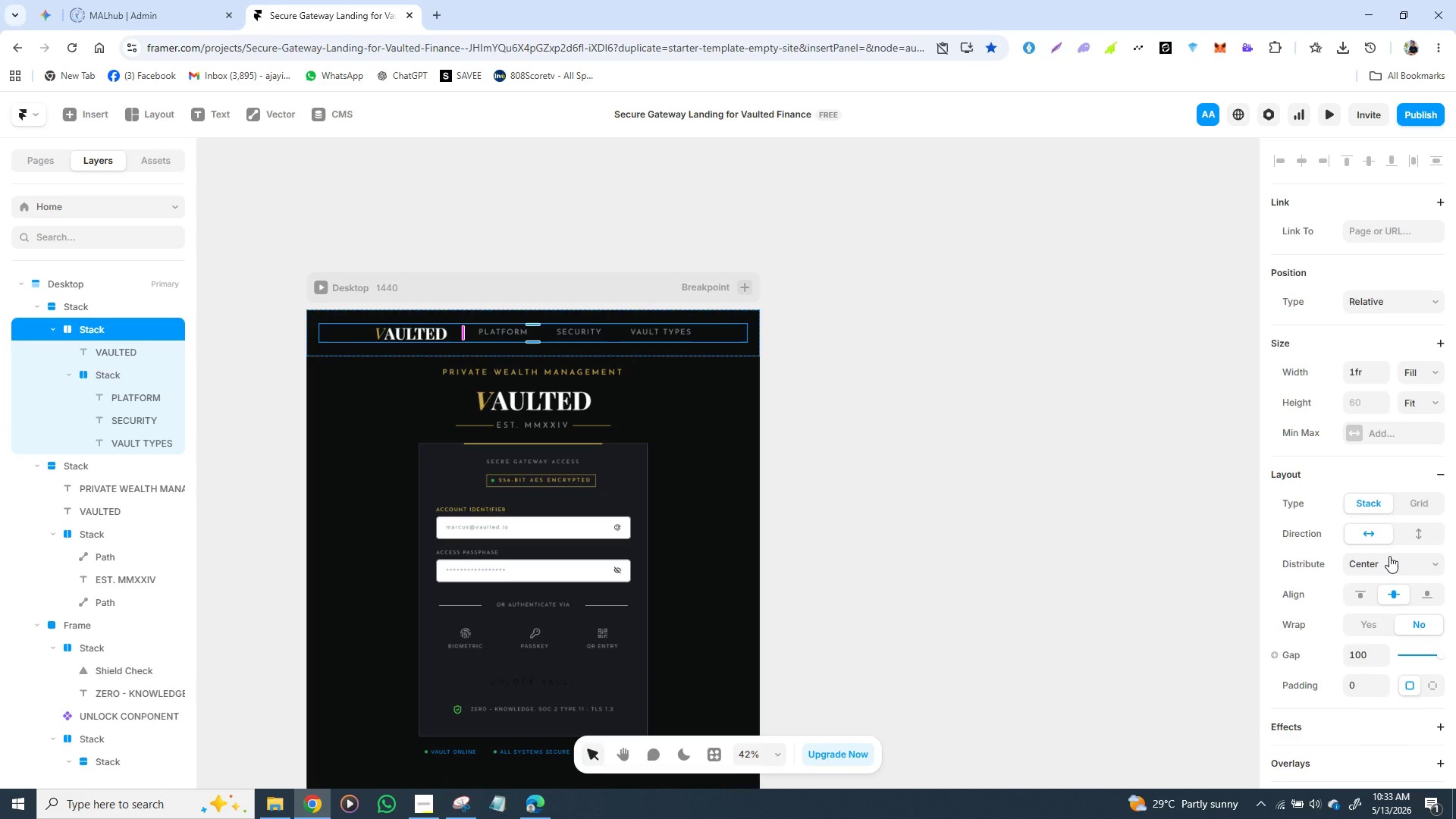 
left_click([1389, 556])
 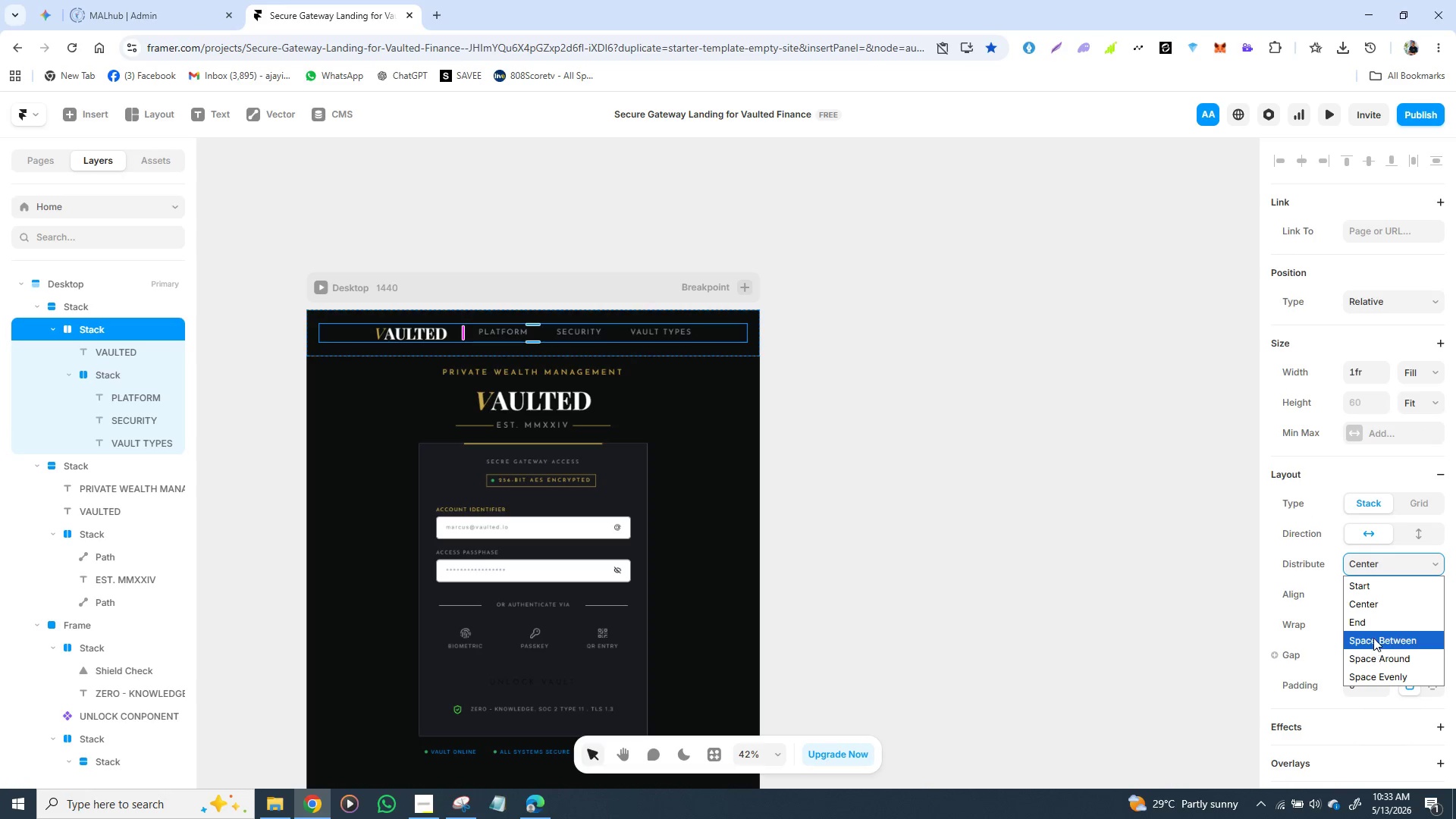 
left_click([1373, 636])
 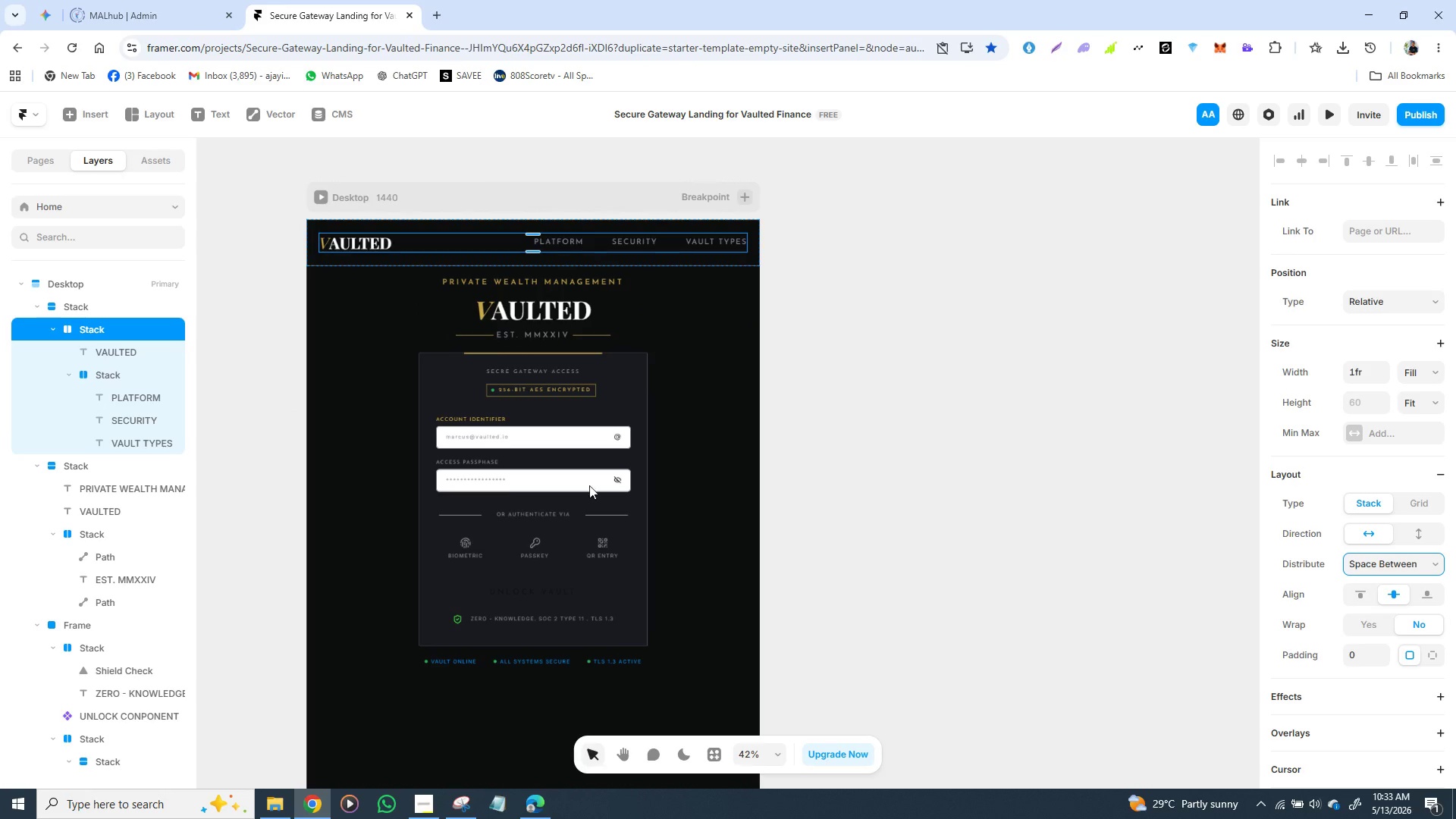 
wait(13.72)
 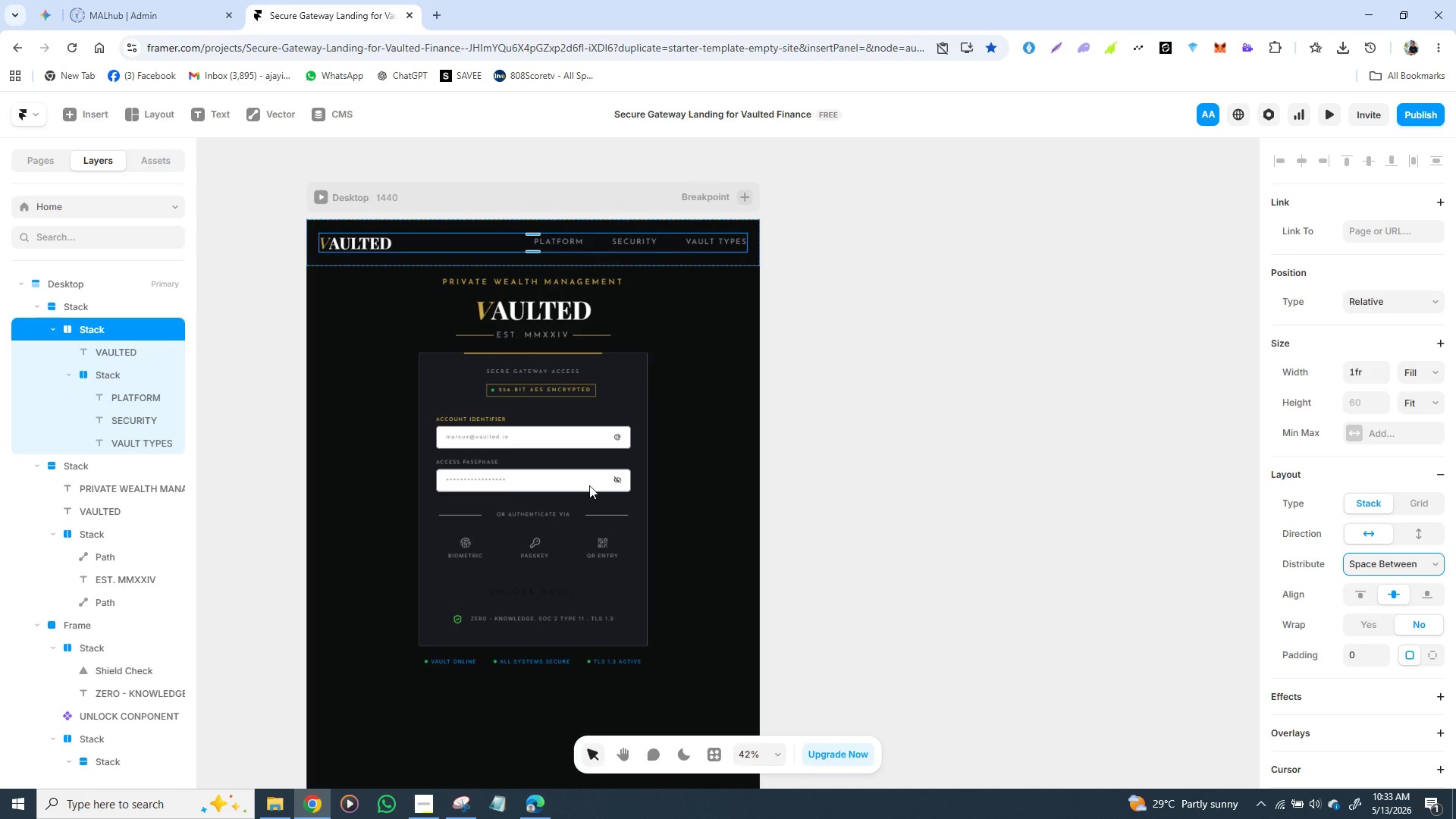 
left_click([557, 368])
 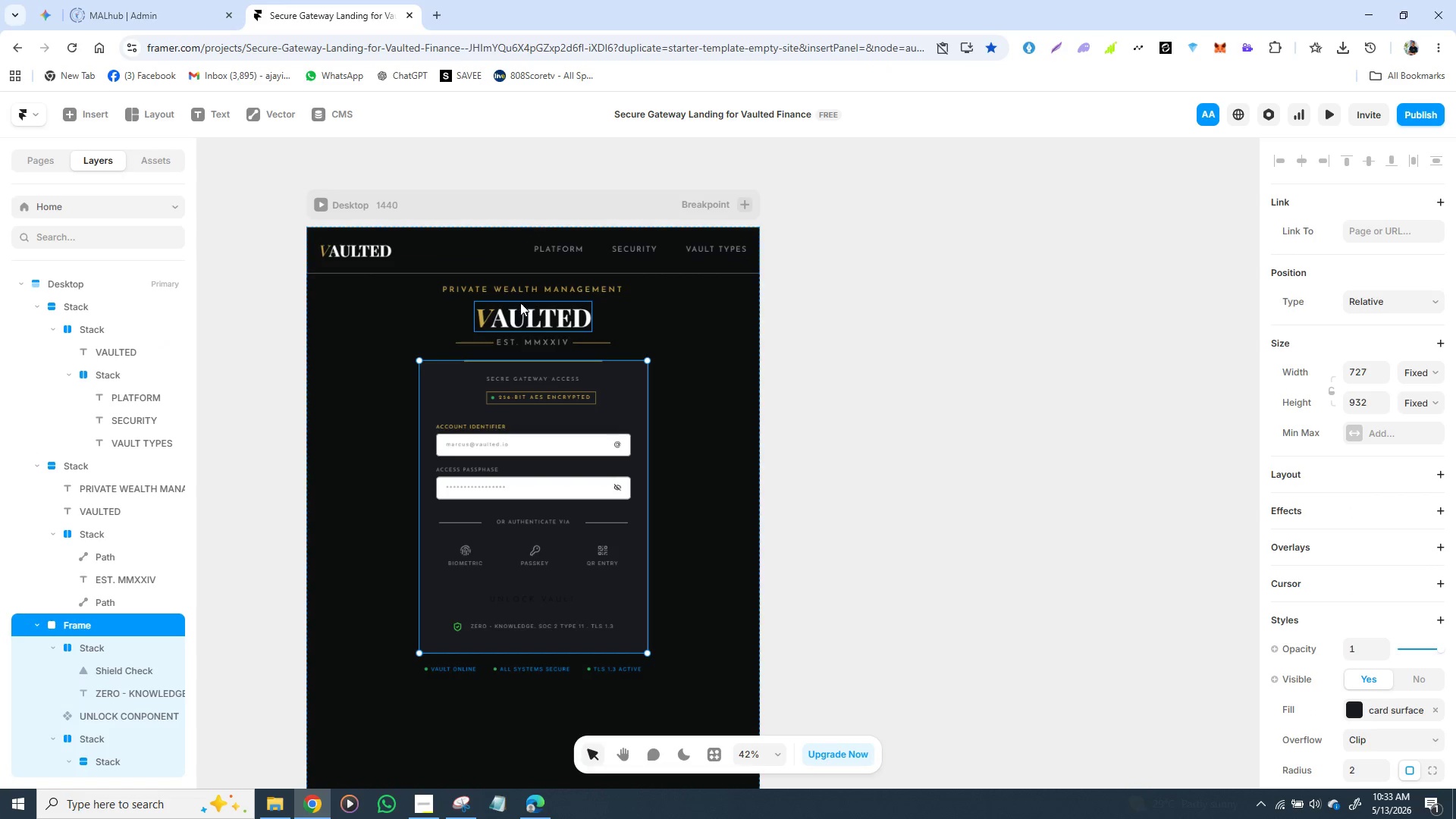 
left_click([520, 296])
 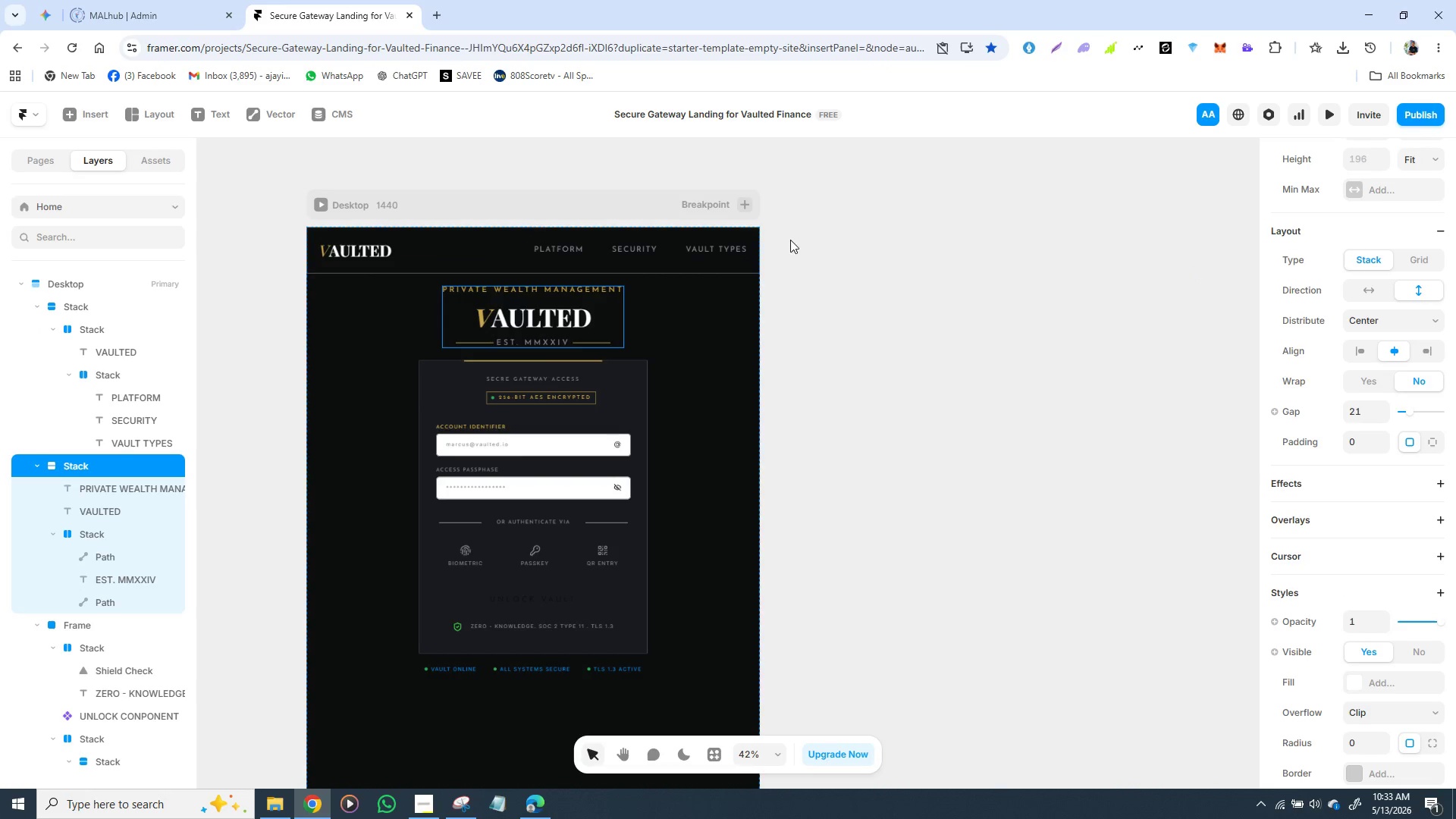 
left_click([739, 204])
 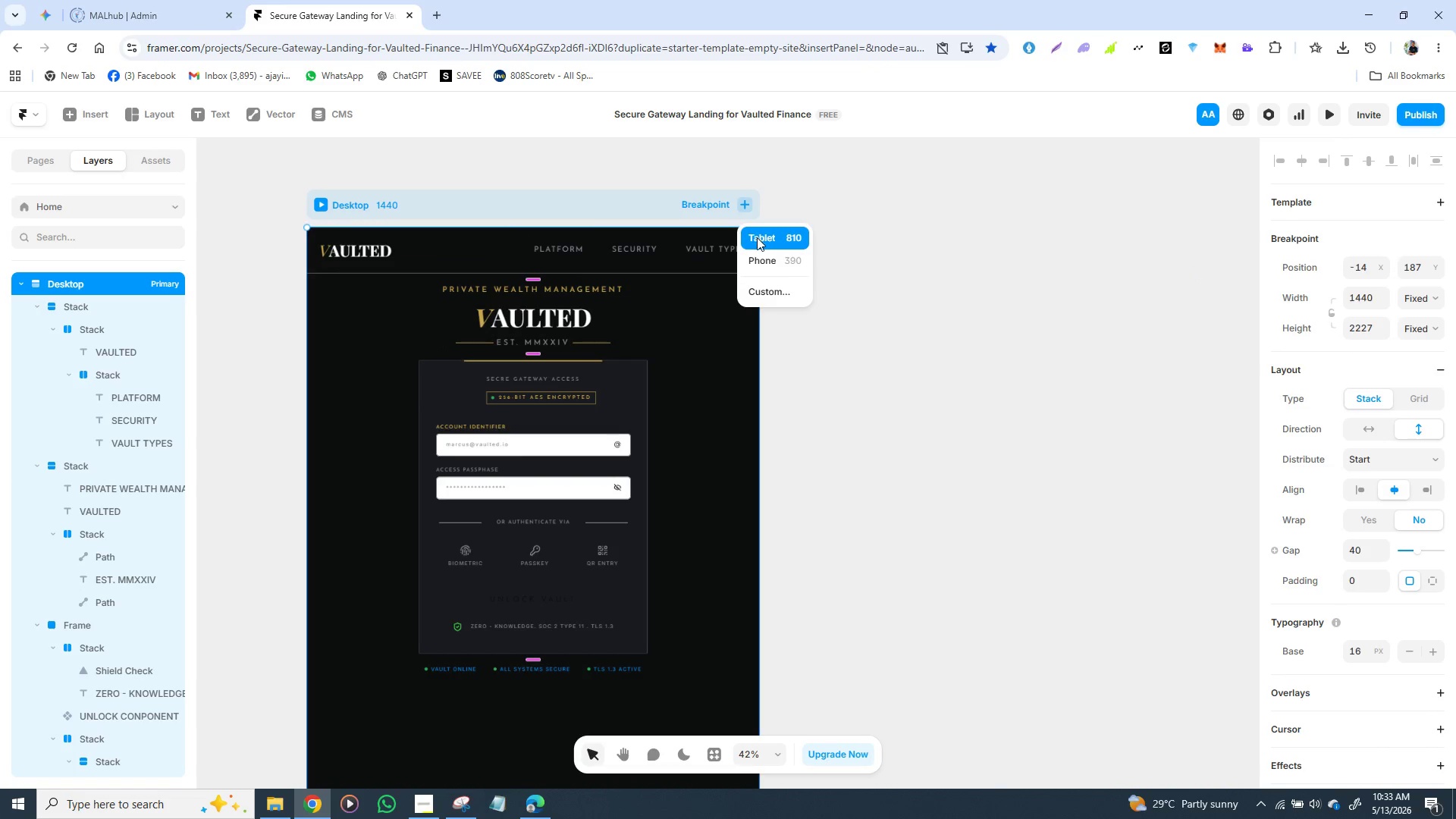 
left_click([757, 238])
 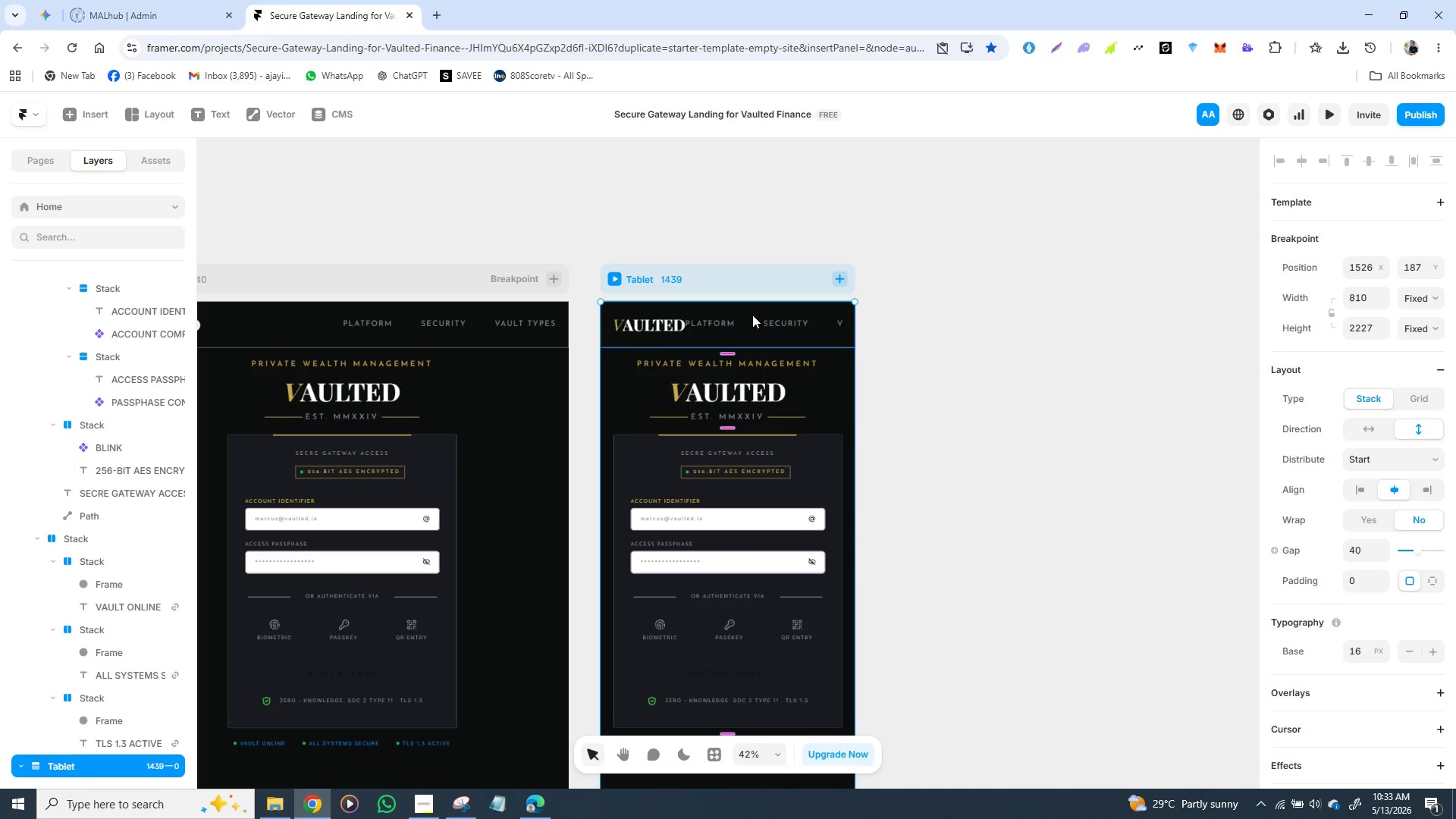 
left_click([752, 325])
 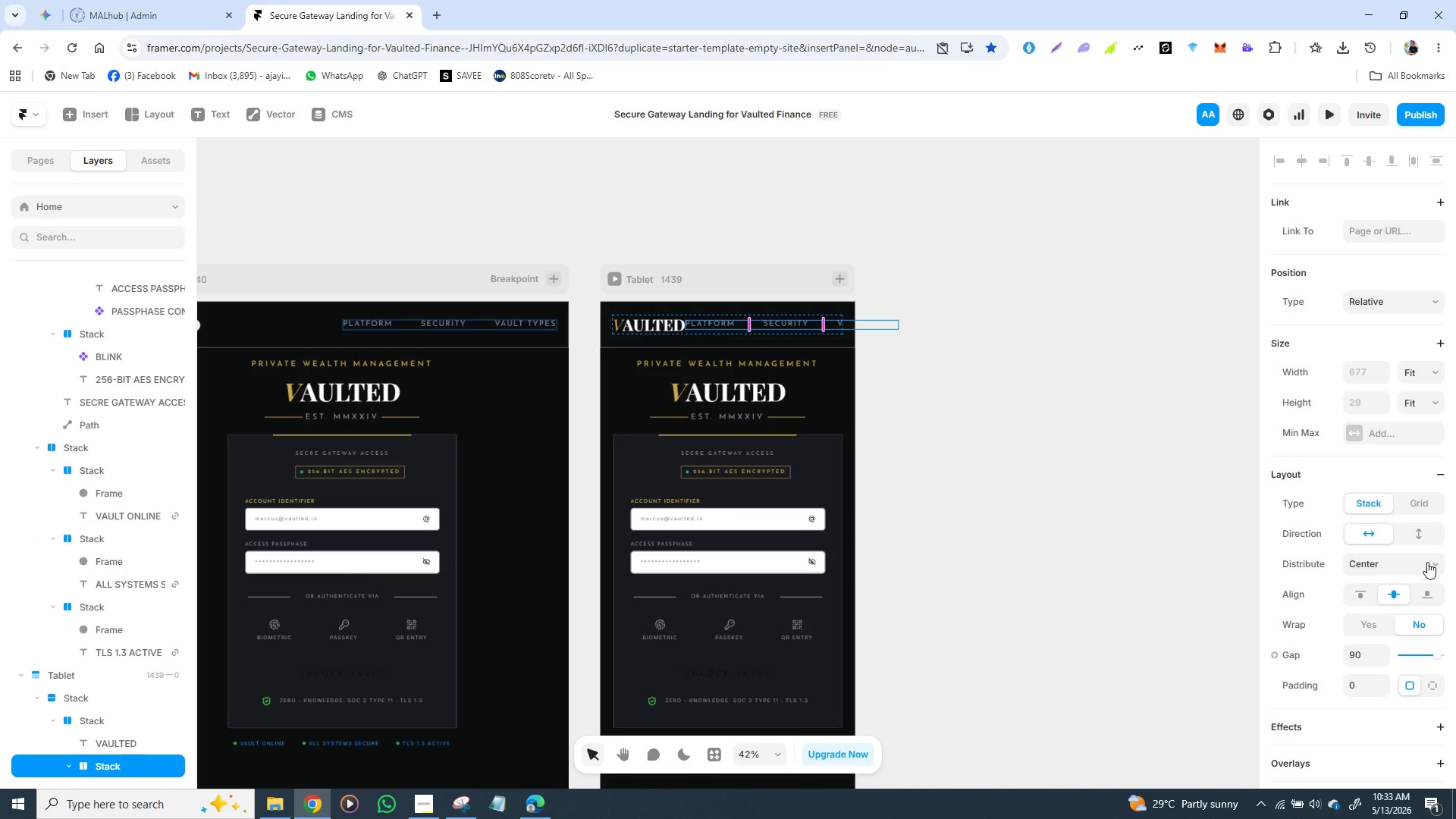 
left_click([1423, 561])
 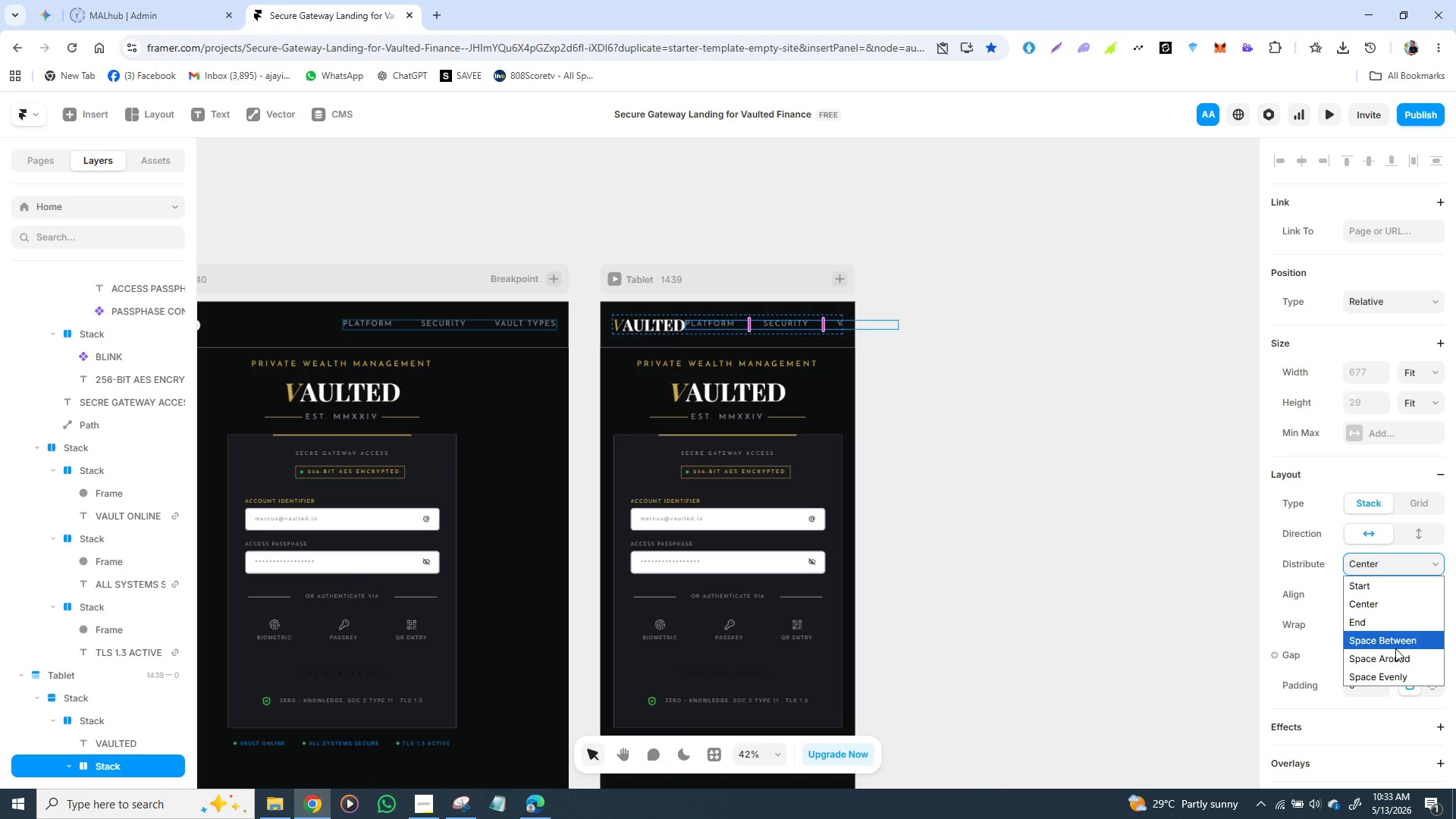 
left_click([1395, 648])
 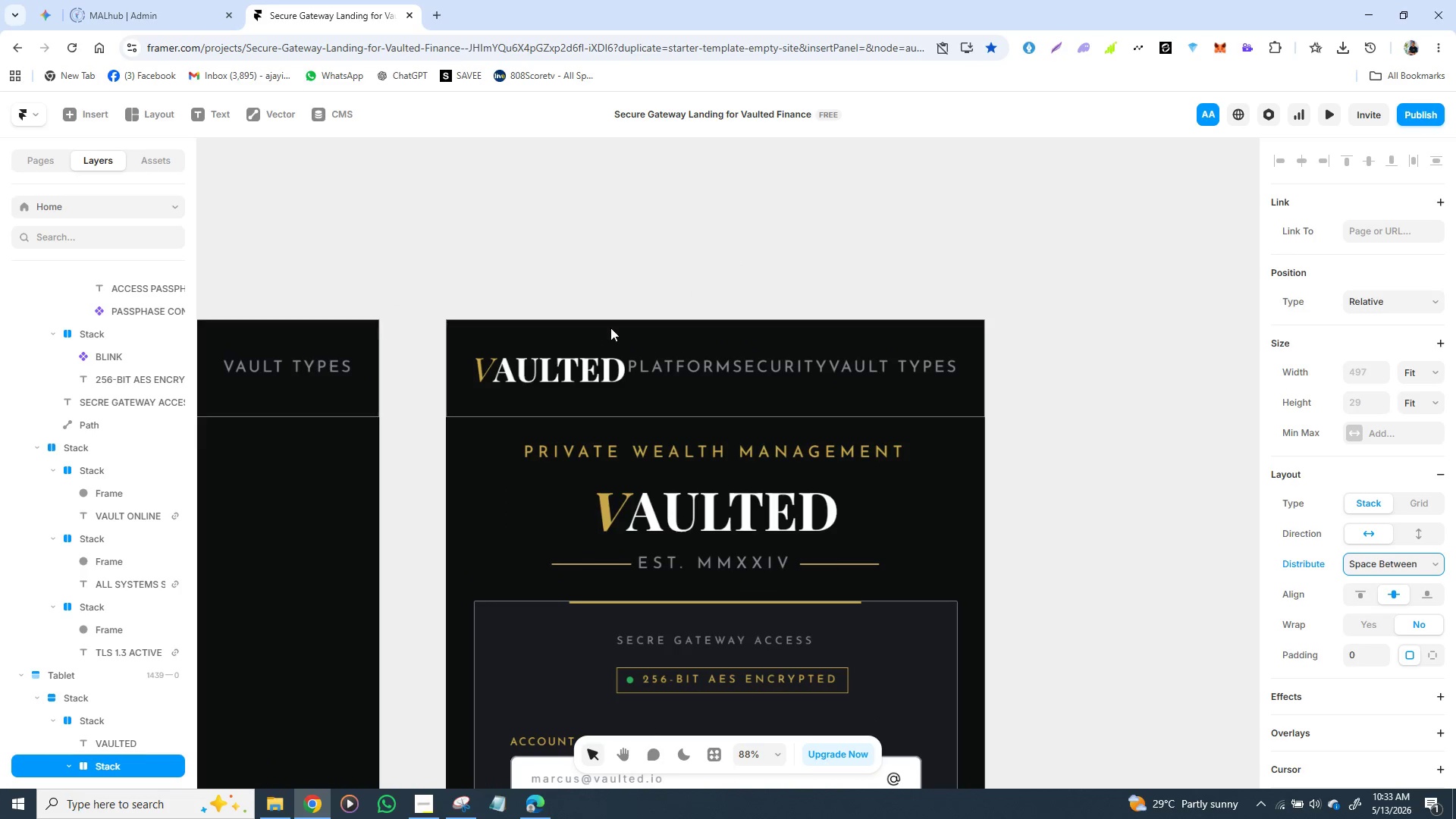 
left_click([495, 393])
 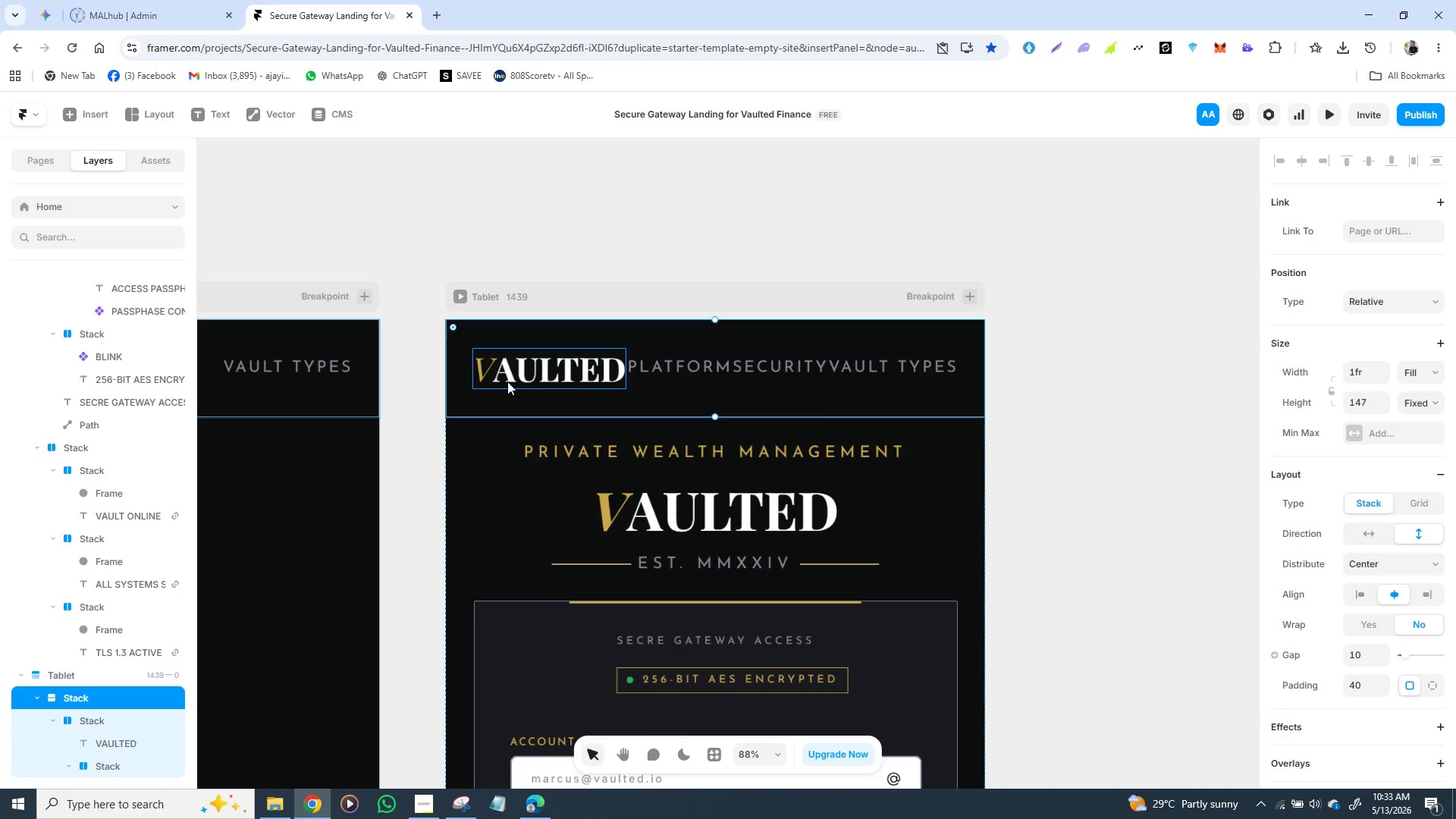 
left_click([507, 381])
 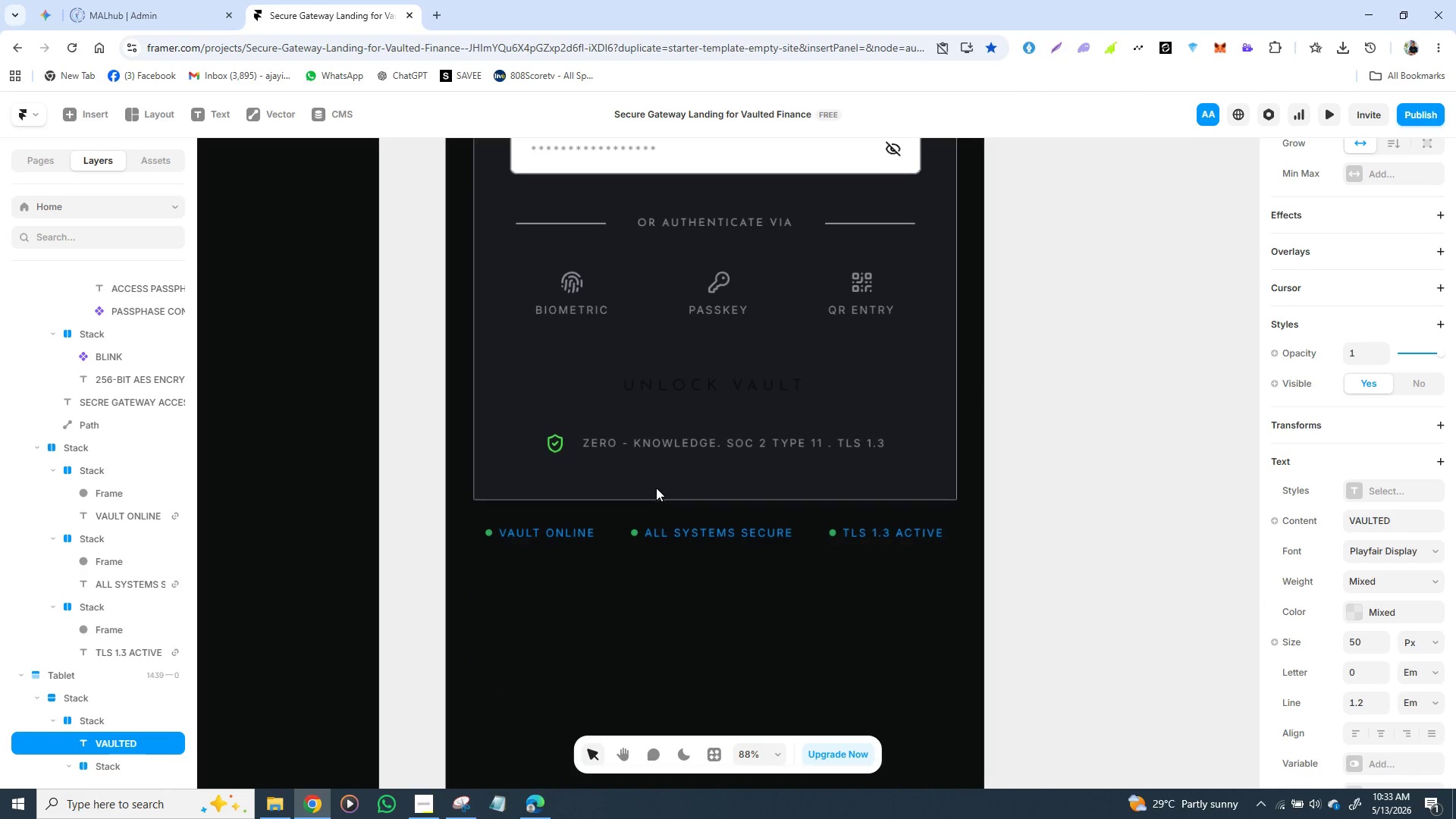 
wait(7.45)
 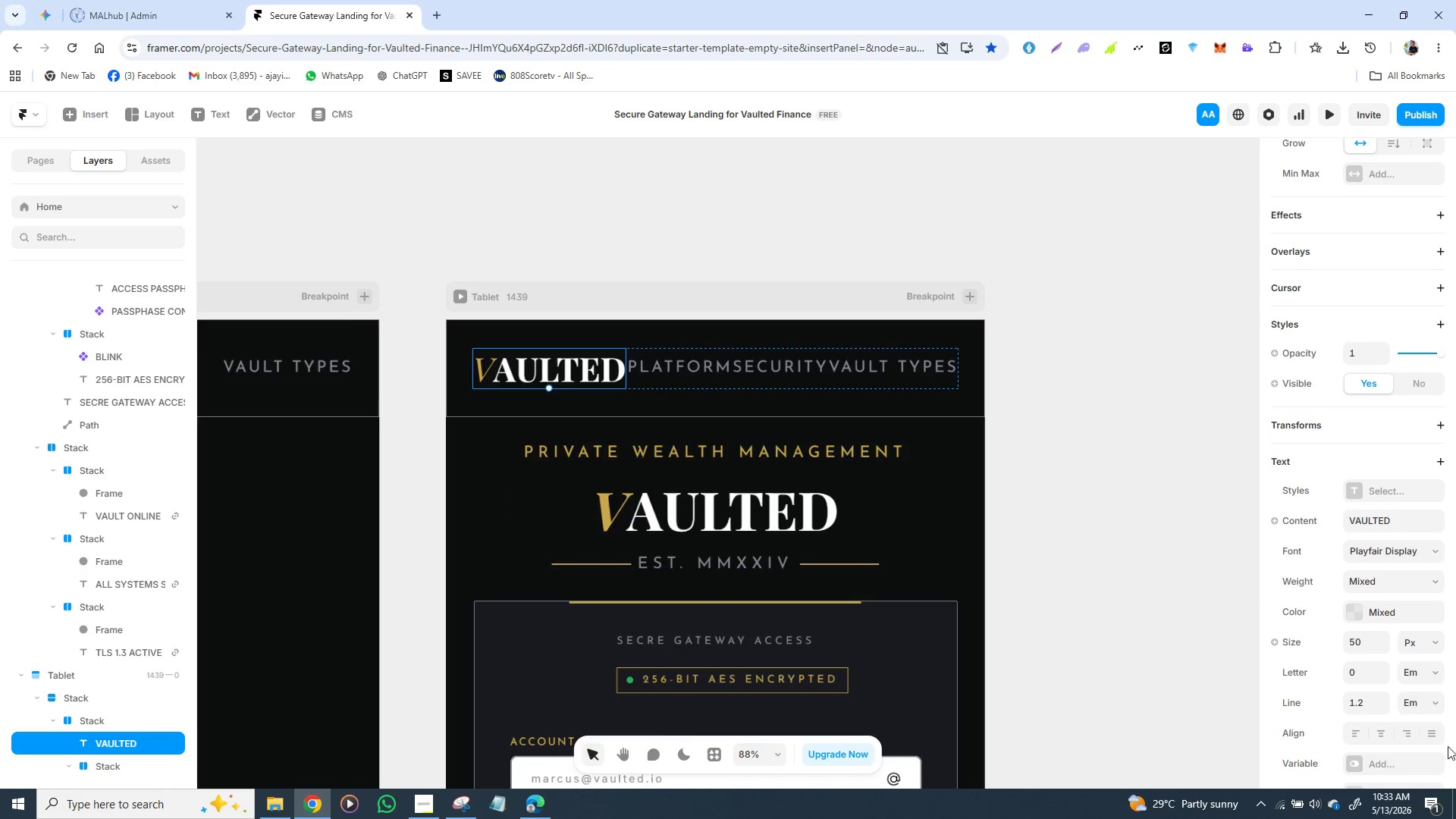 
left_click([526, 395])
 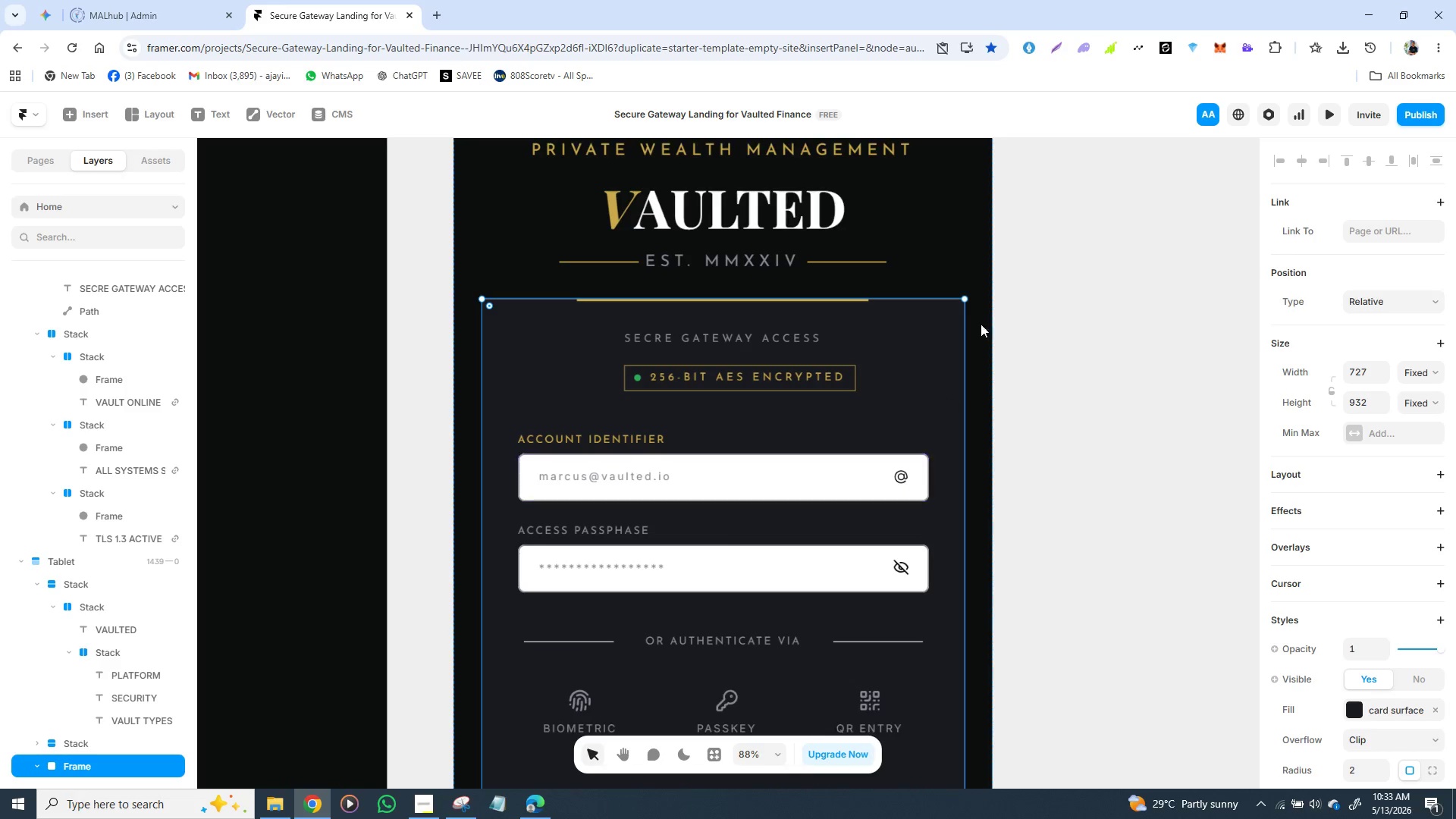 
mouse_move([967, 337])
 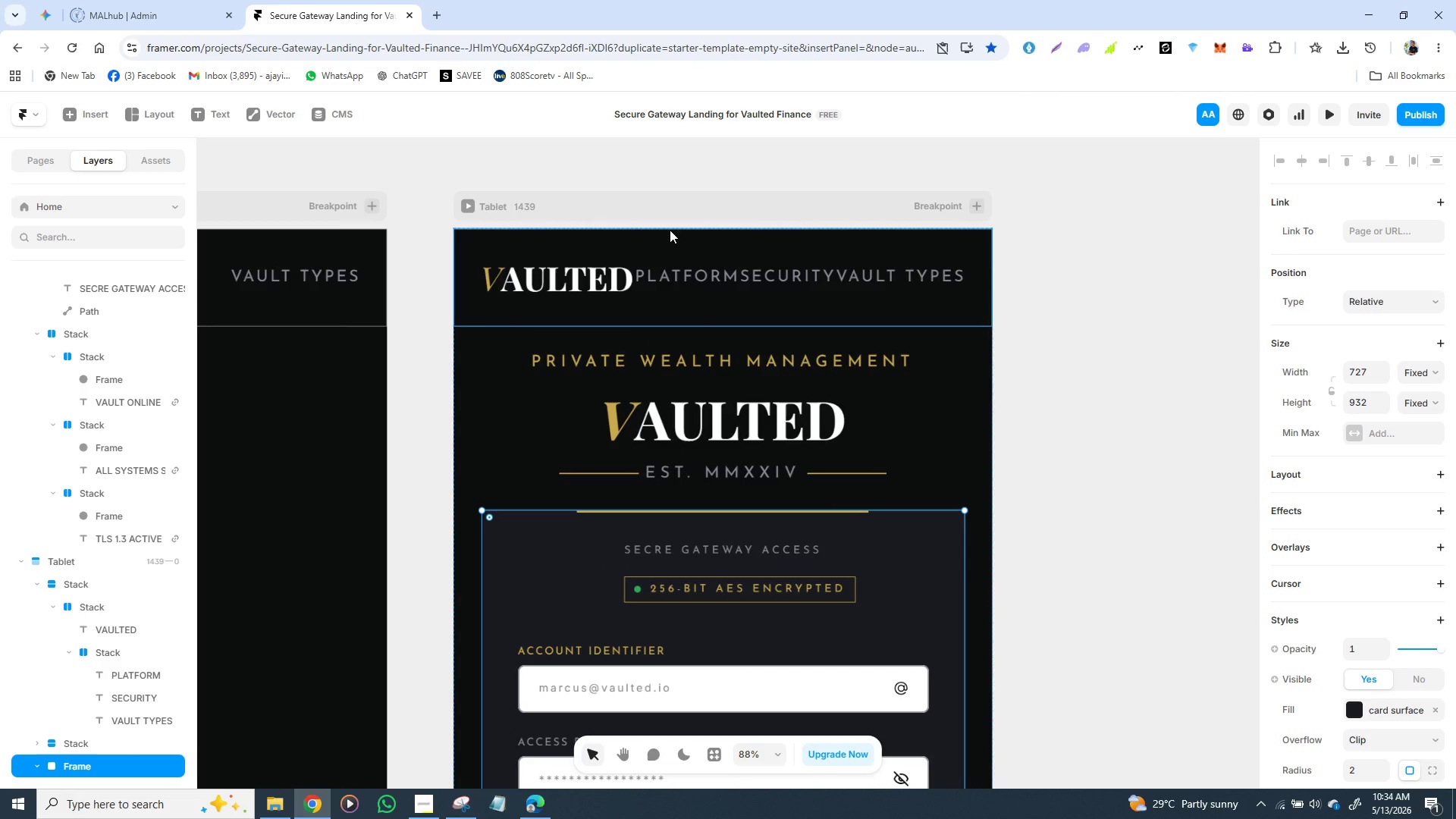 
left_click([669, 230])
 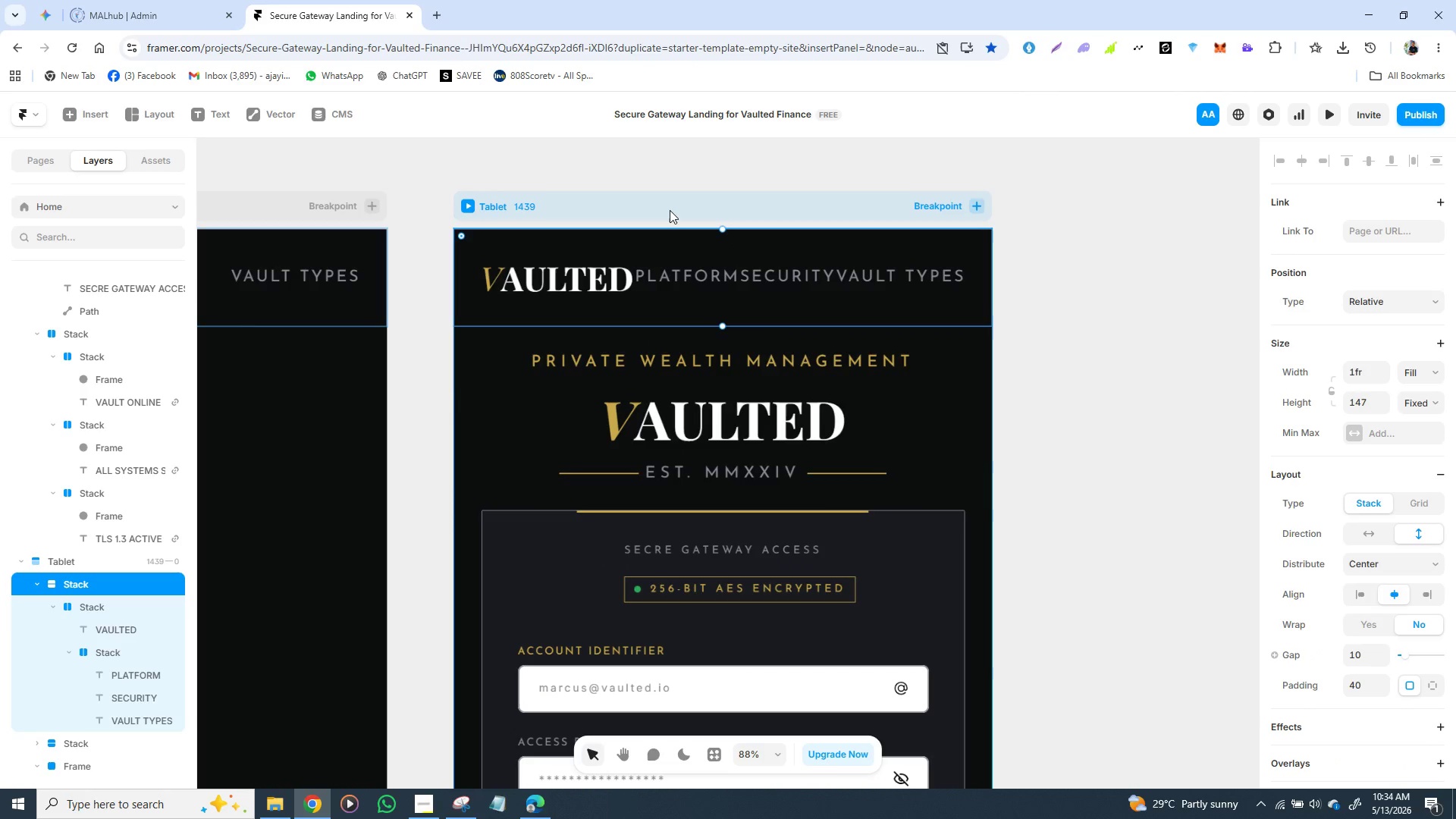 
left_click([670, 210])
 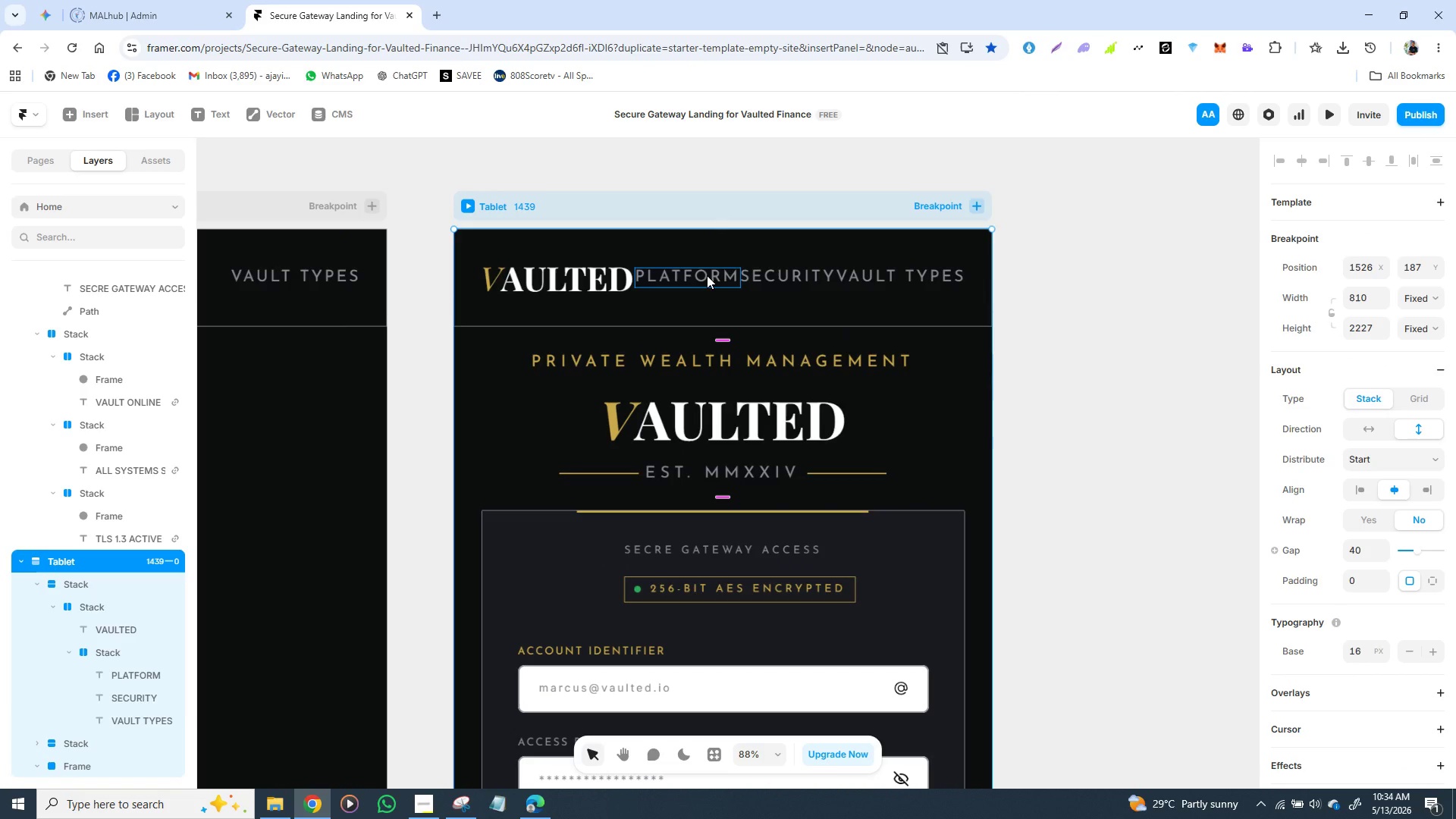 
left_click([563, 278])
 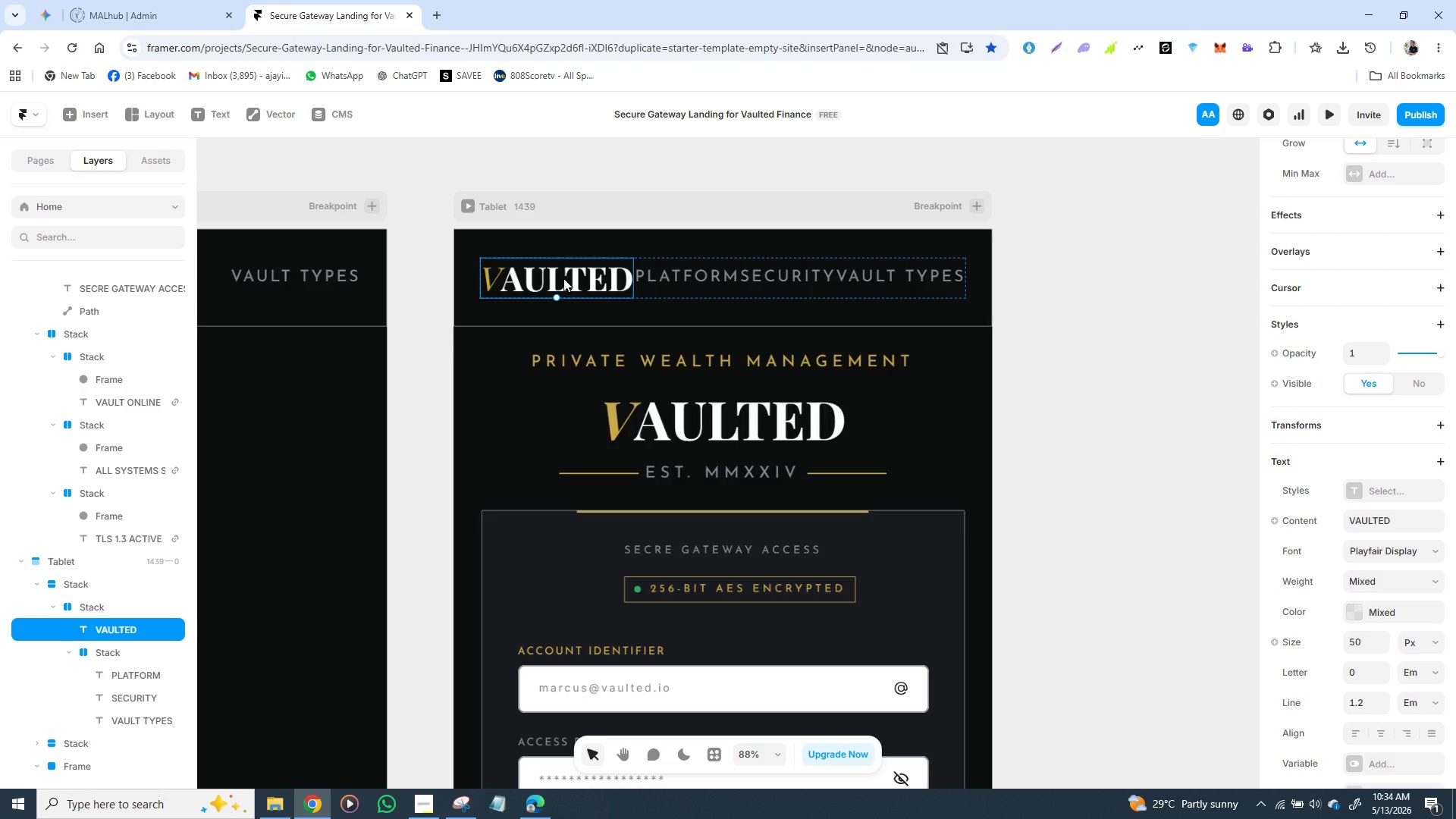 
wait(5.91)
 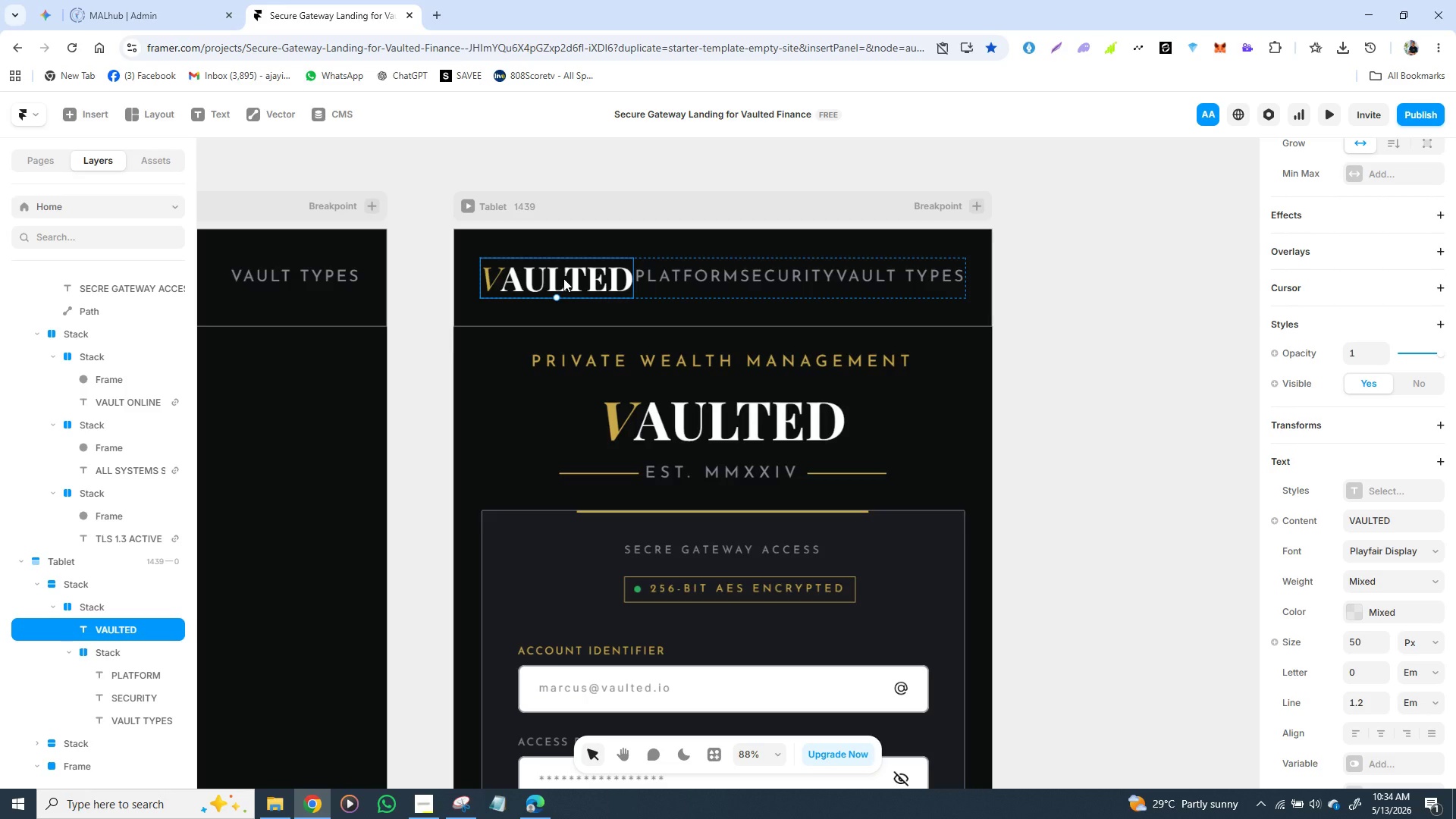 
left_click([507, 229])
 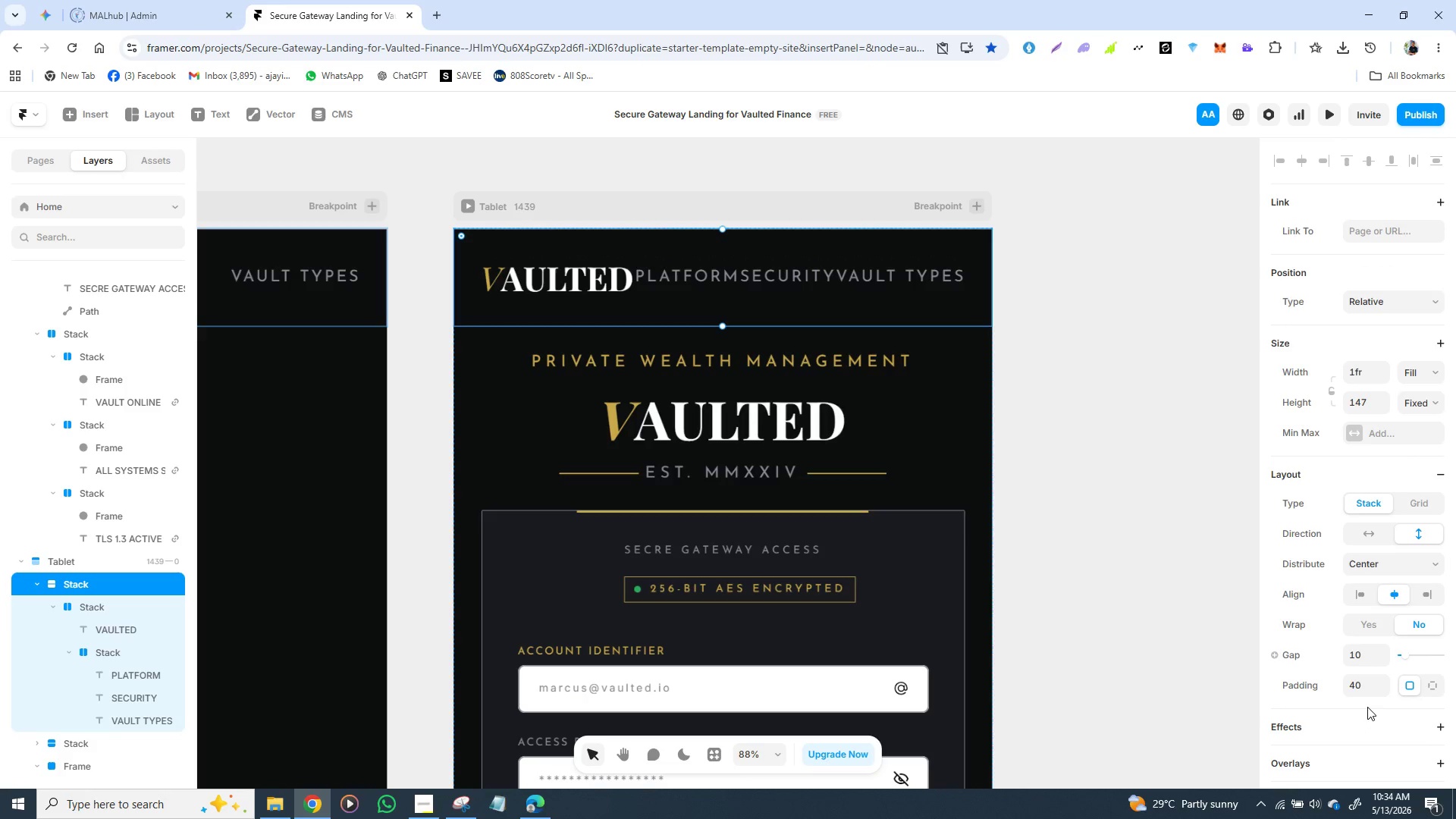 
left_click([1356, 693])
 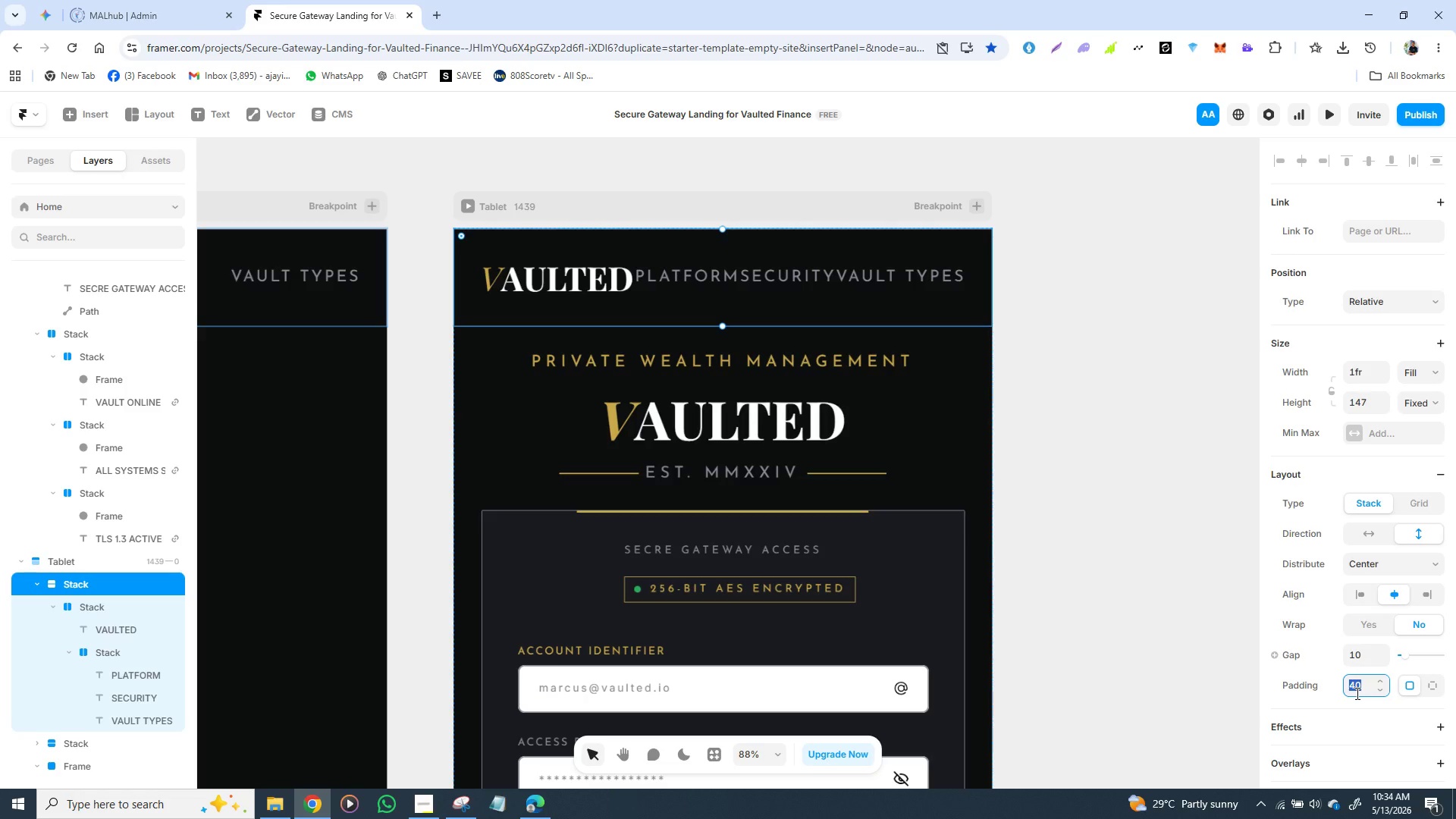 
type(24)
 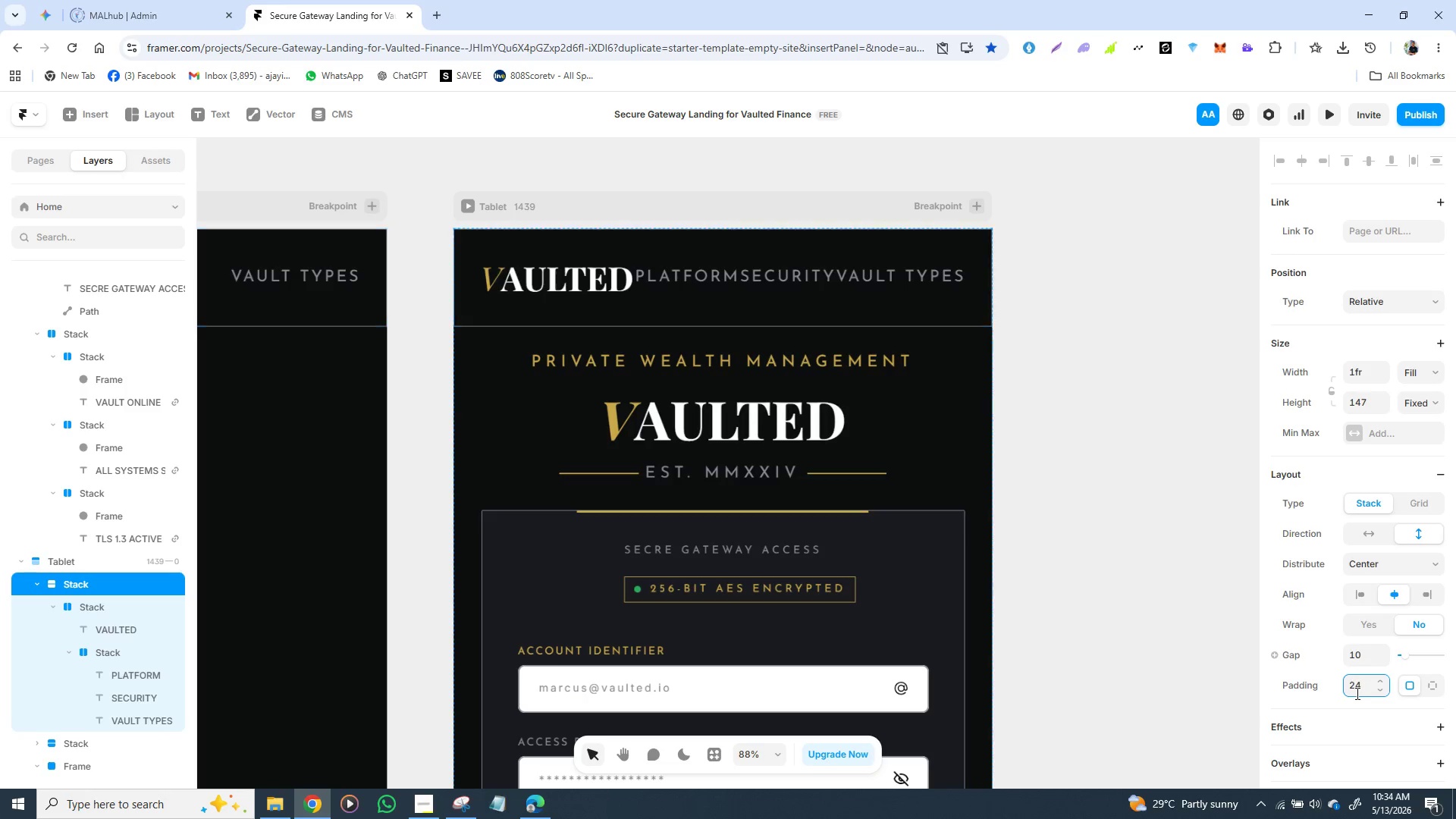 
key(Enter)
 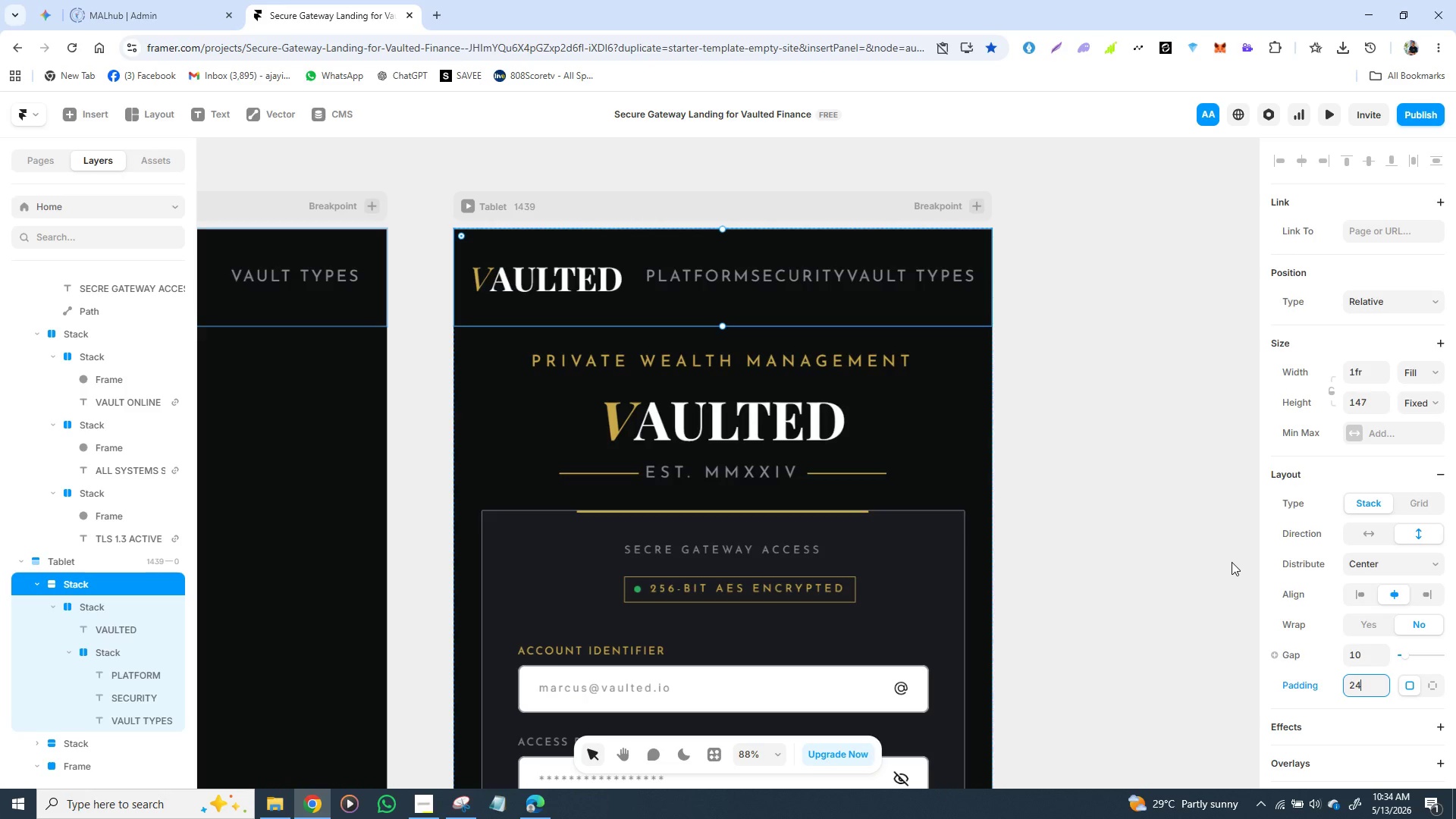 
wait(6.08)
 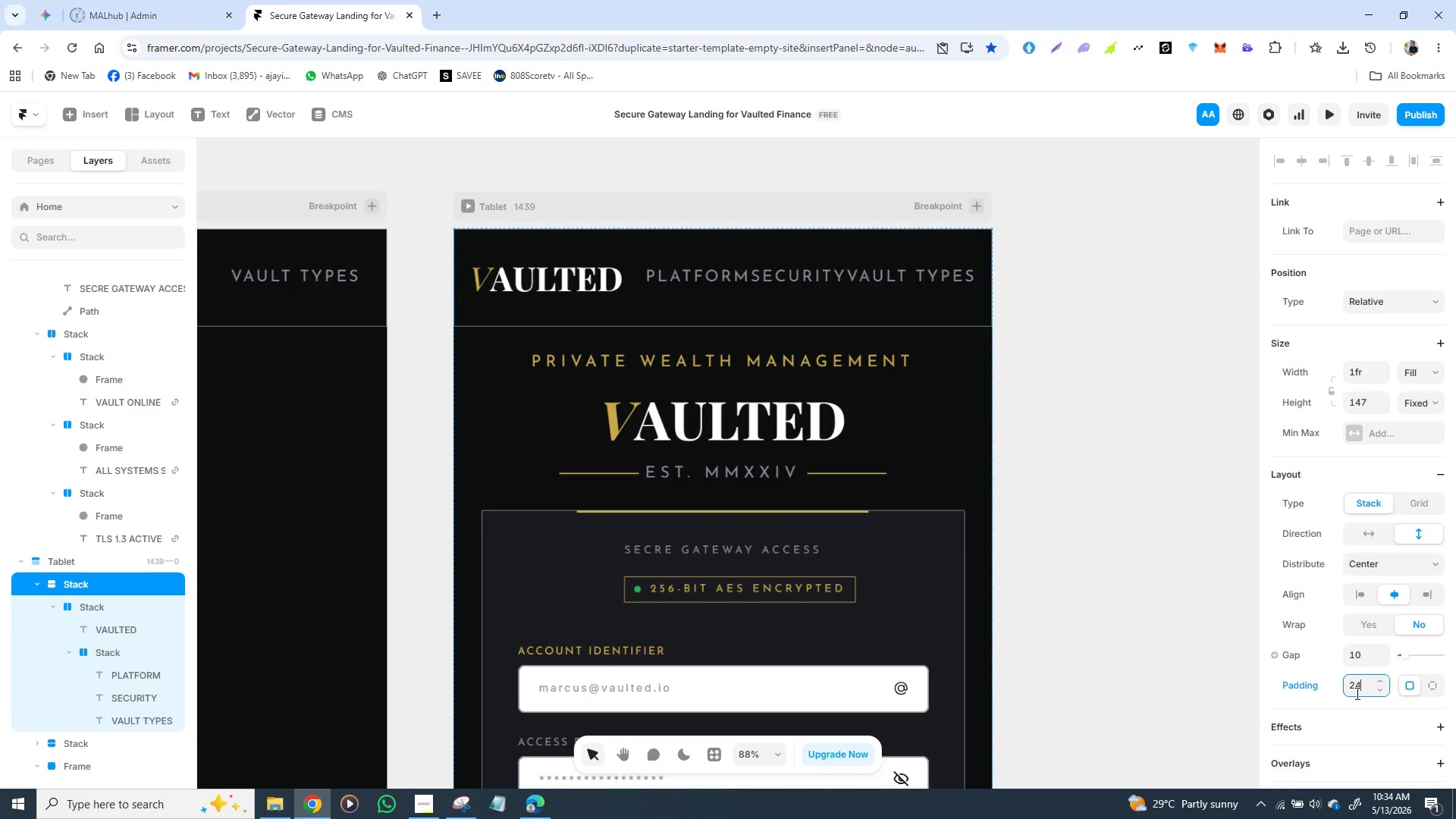 
mouse_move([714, 504])
 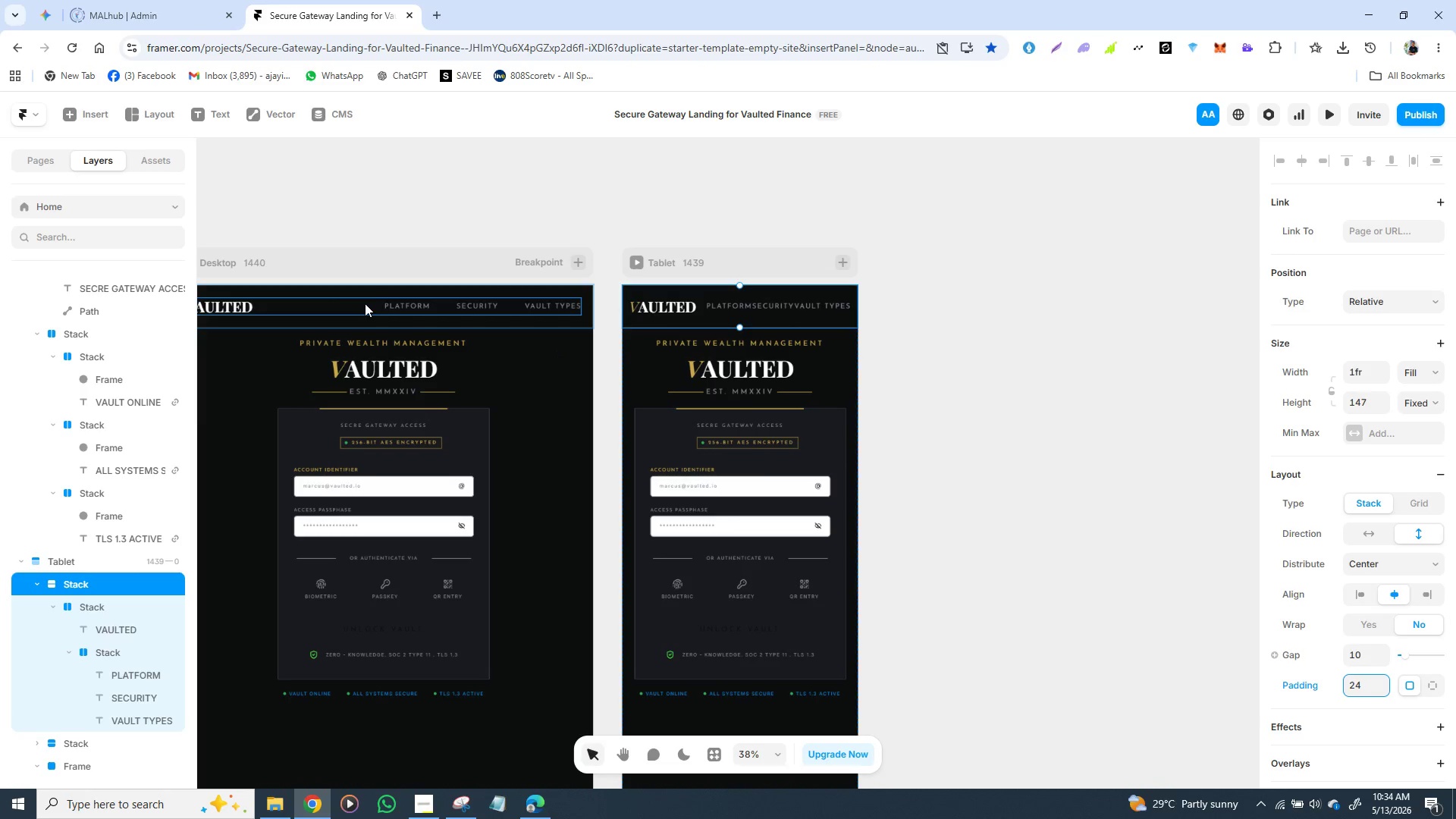 
wait(14.99)
 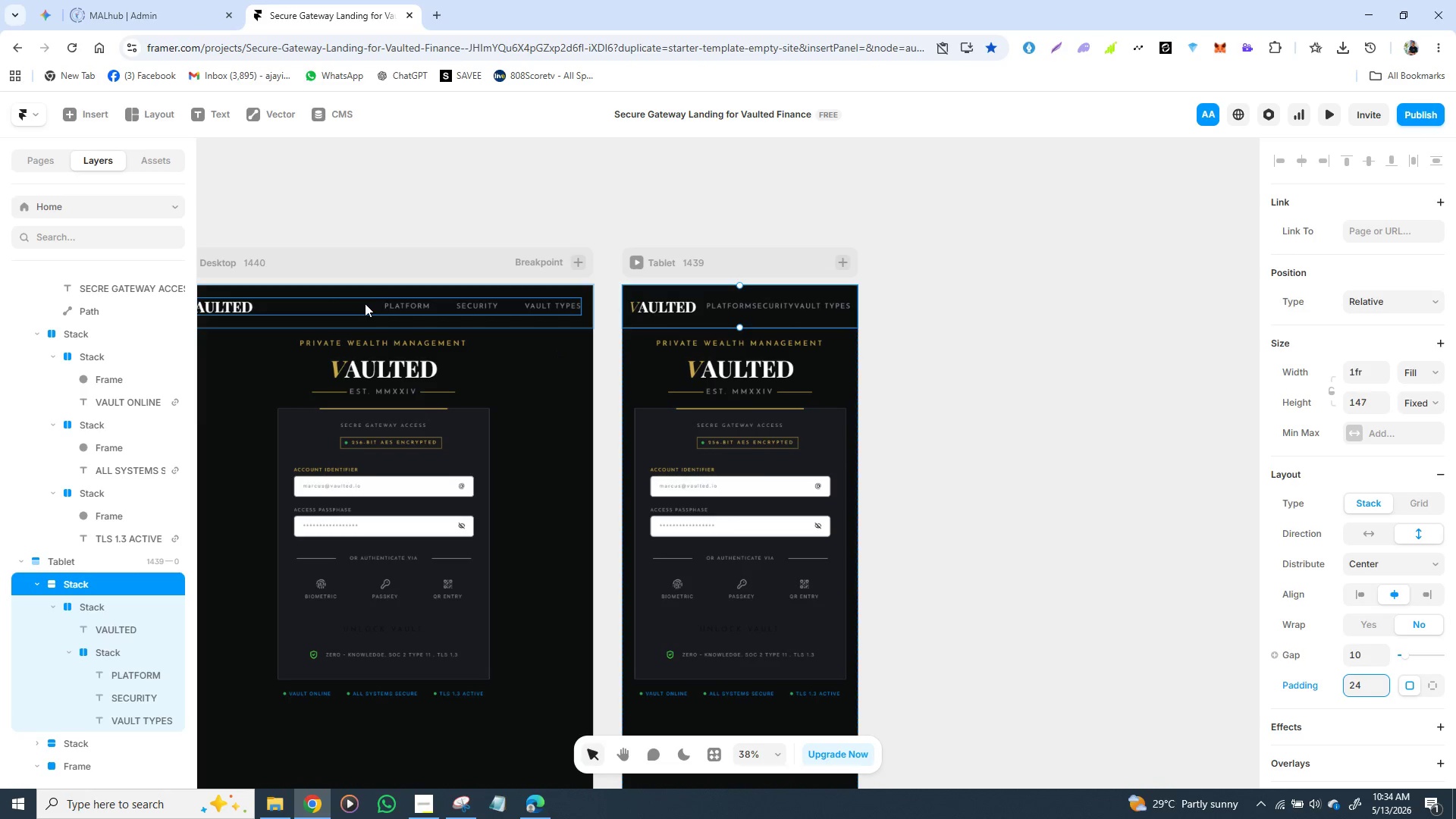 
mouse_move([686, 320])
 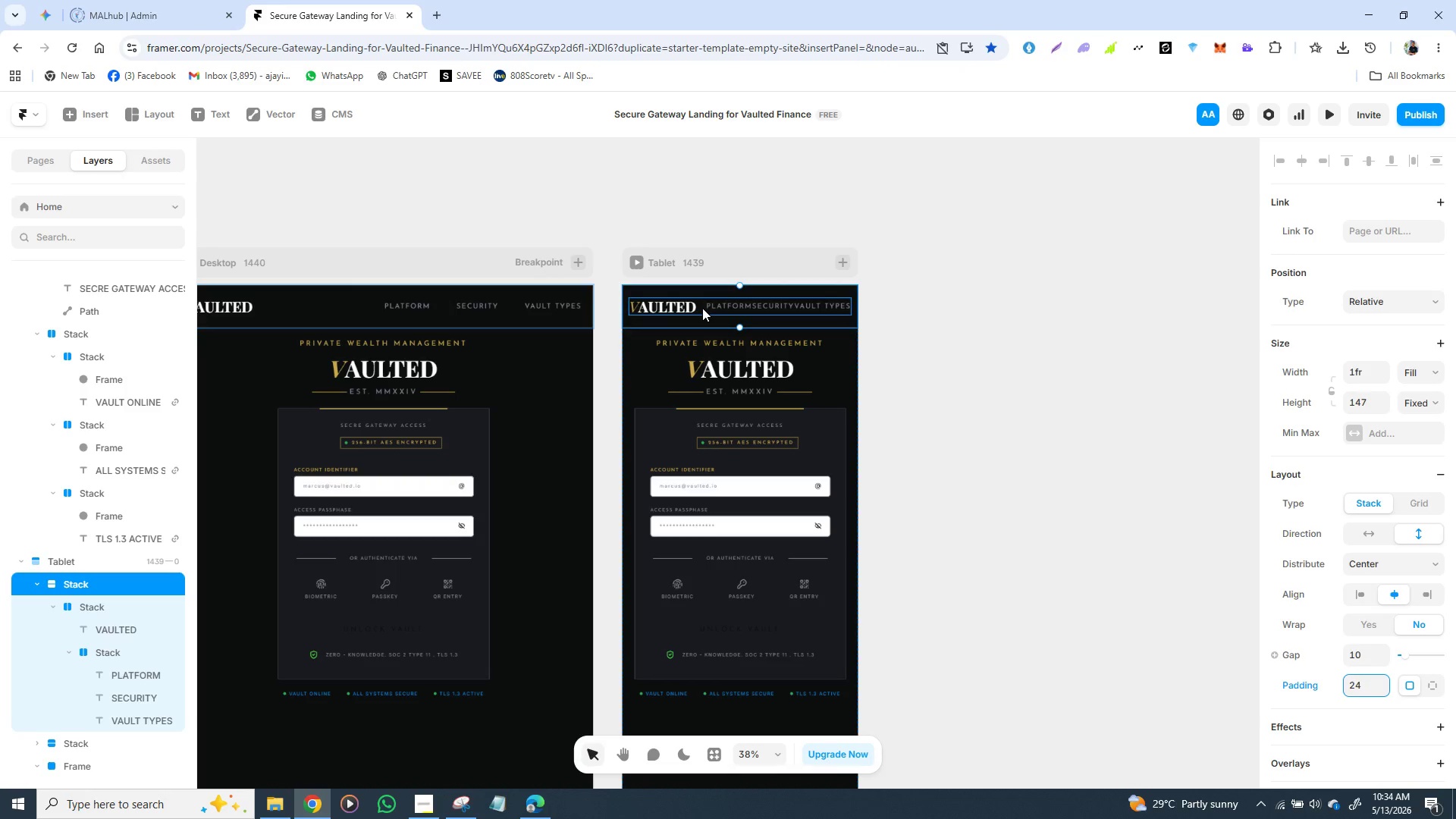 
left_click([702, 308])
 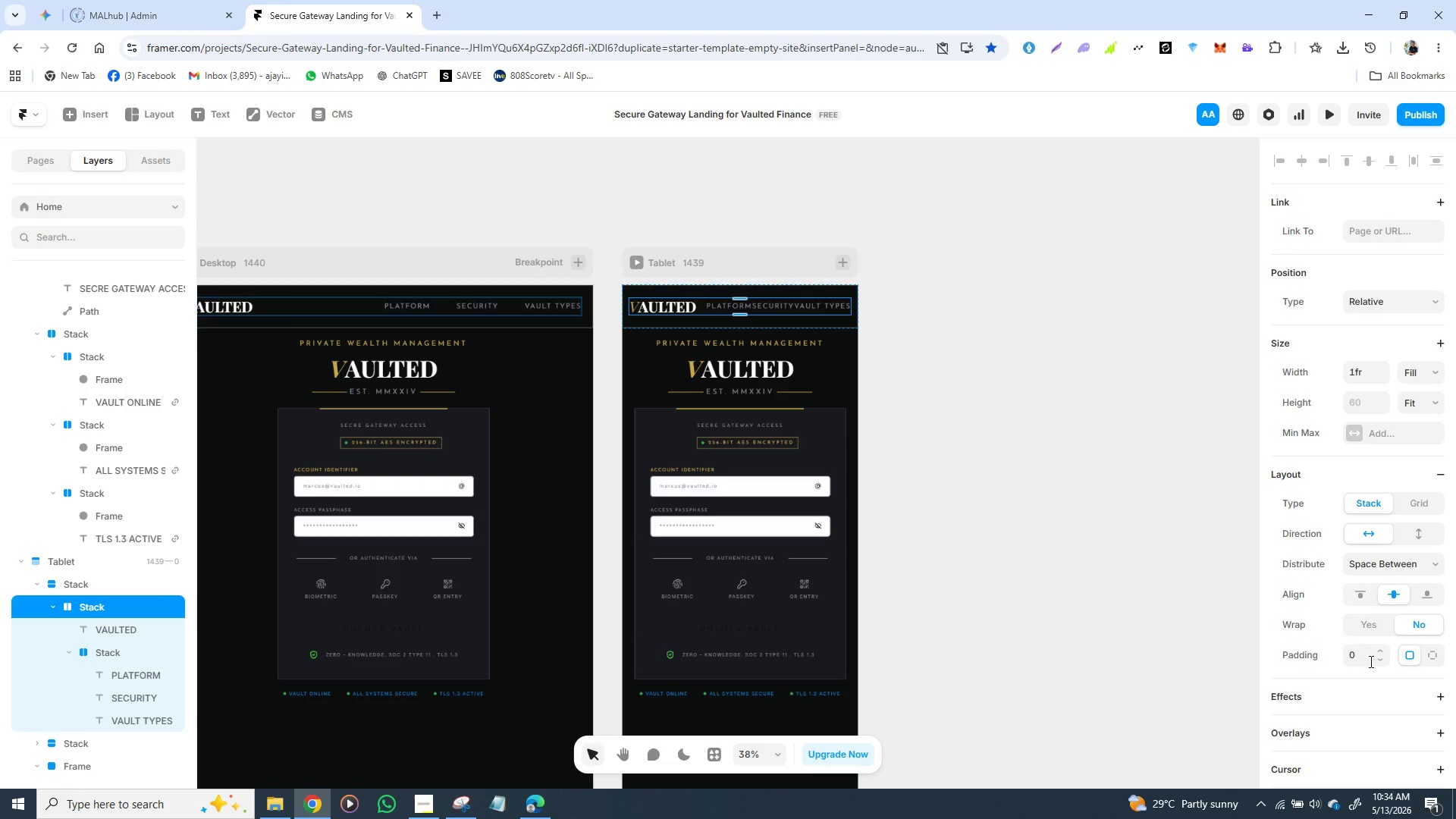 
wait(5.11)
 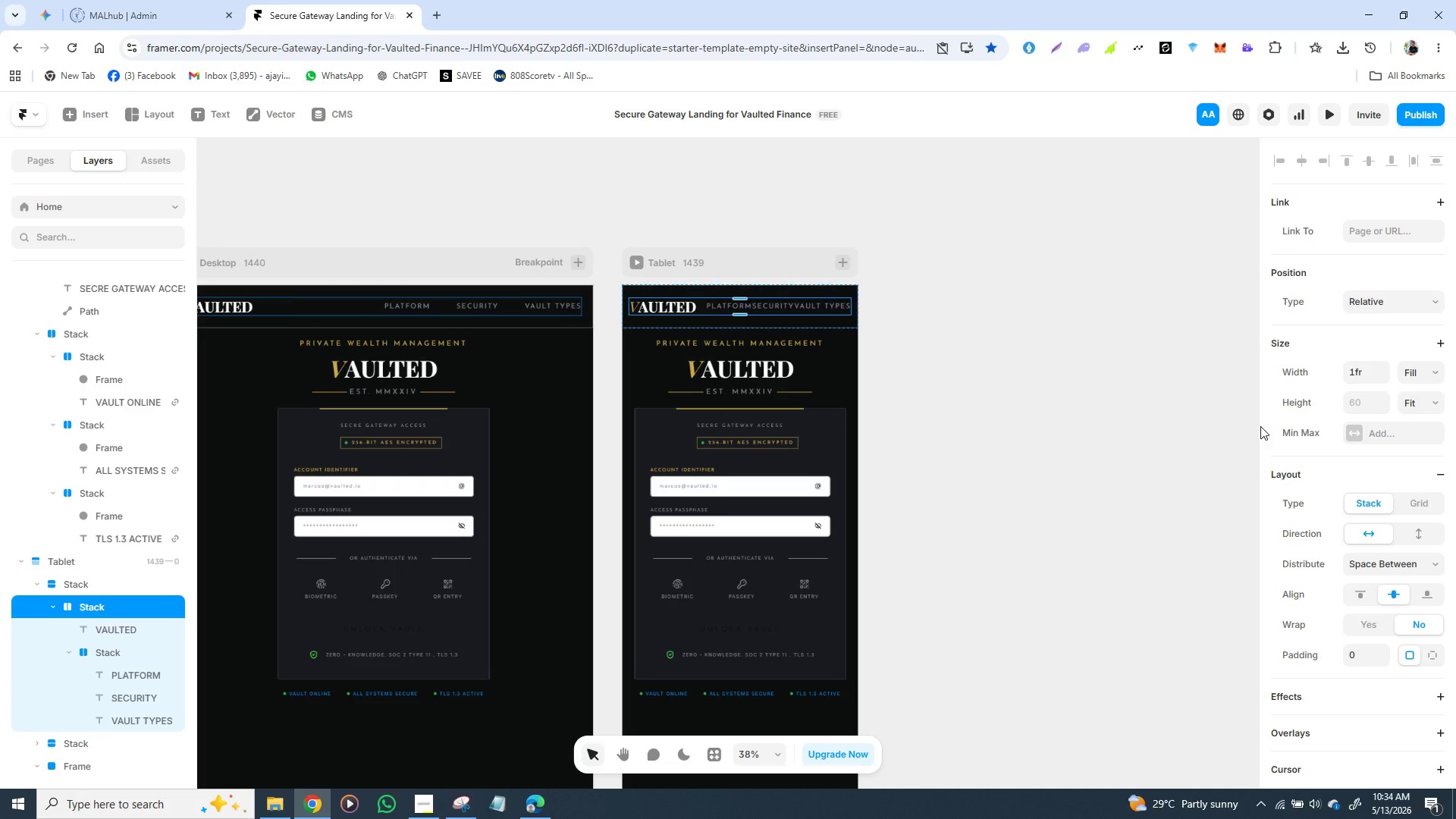 
left_click([1382, 650])
 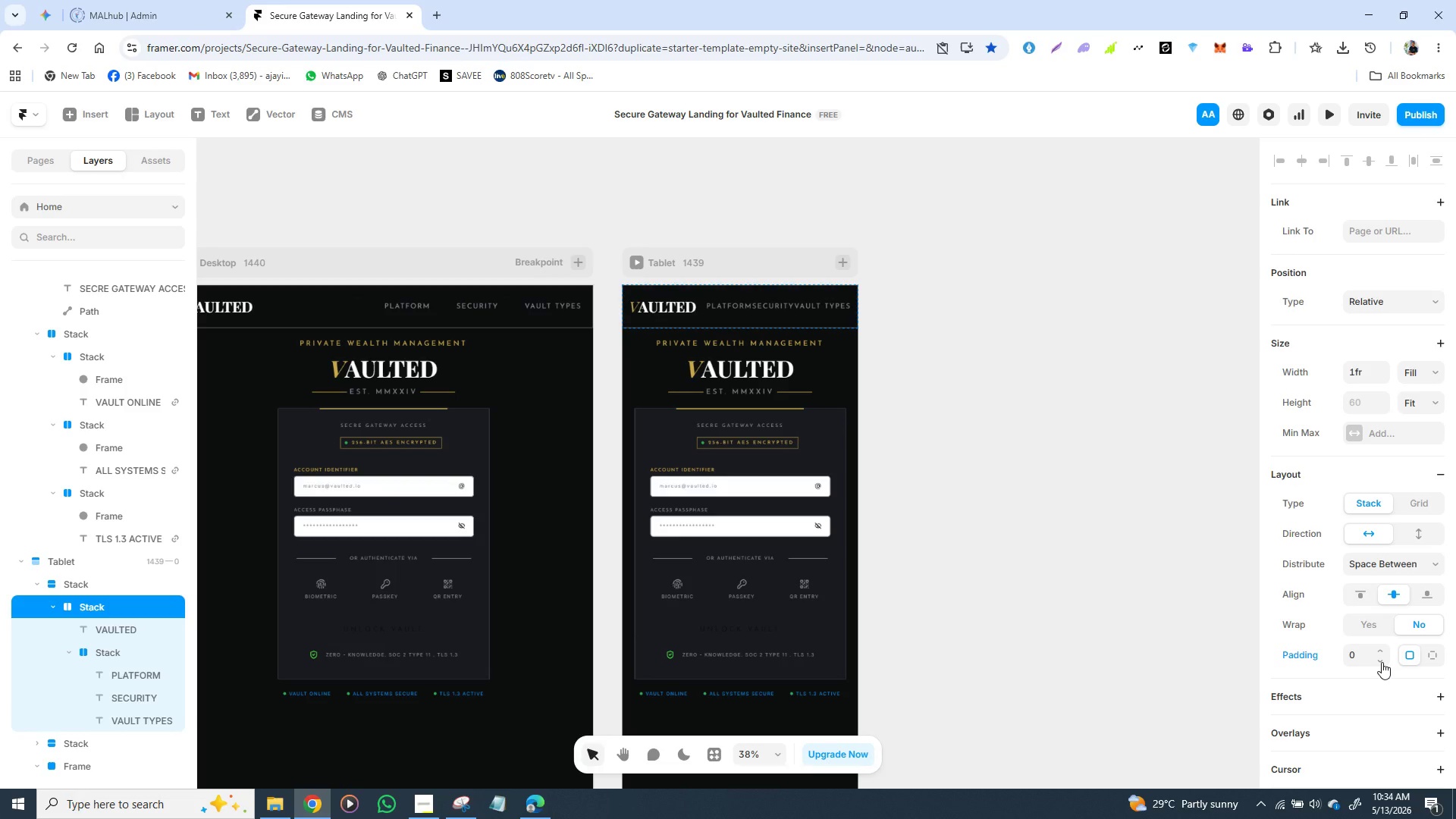 
left_click([1382, 662])
 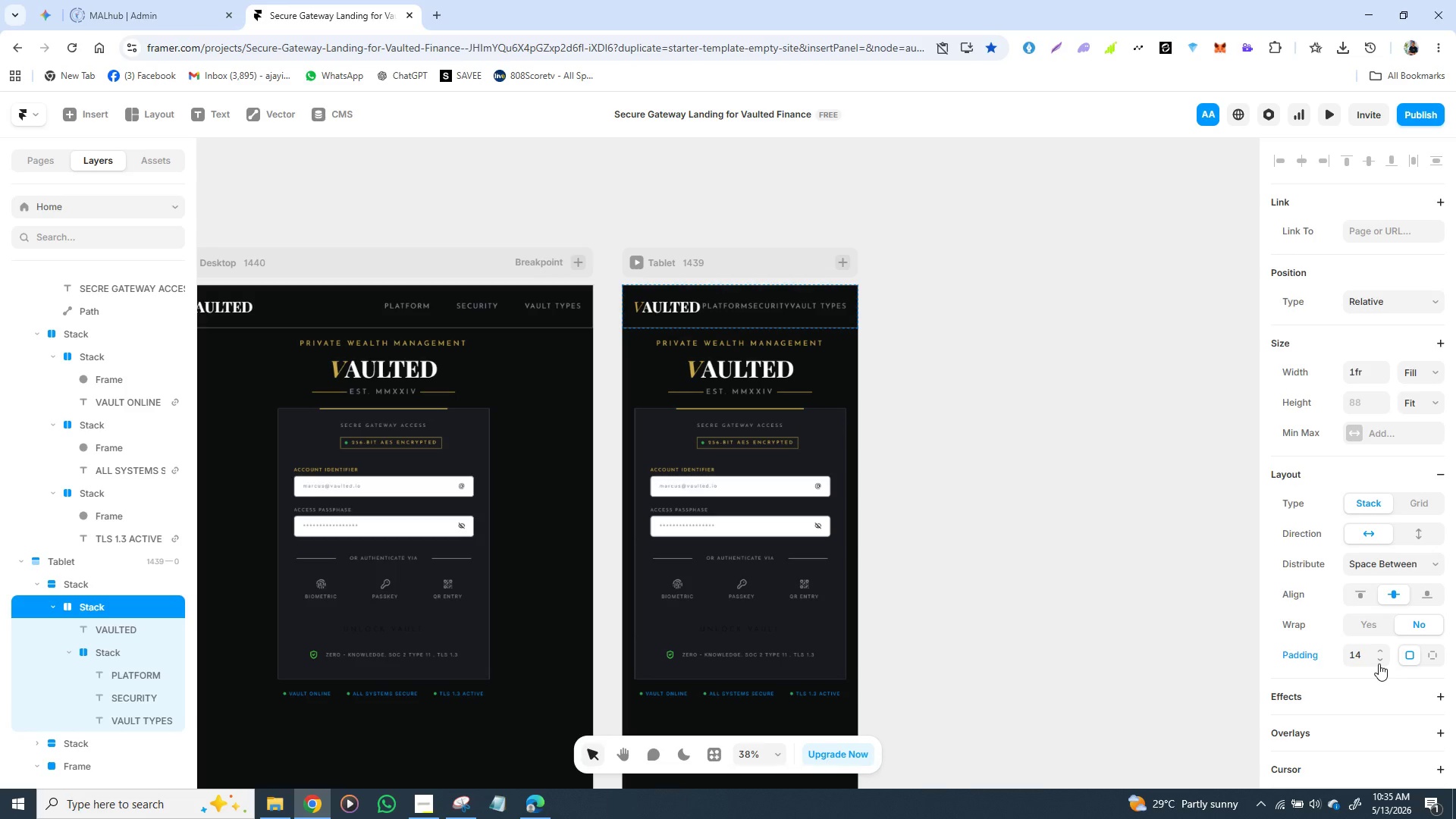 
left_click([1379, 664])
 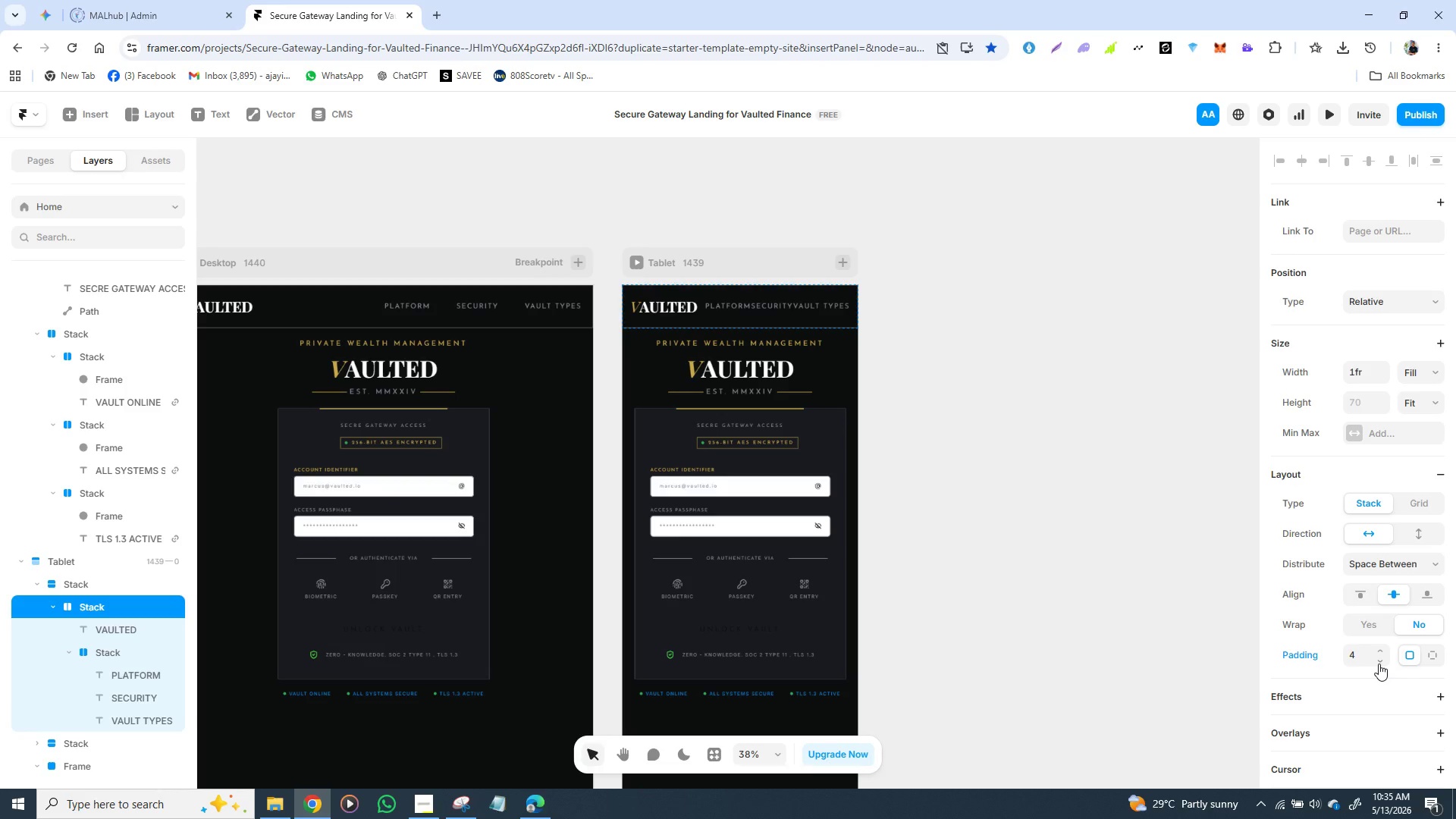 
left_click([1379, 664])
 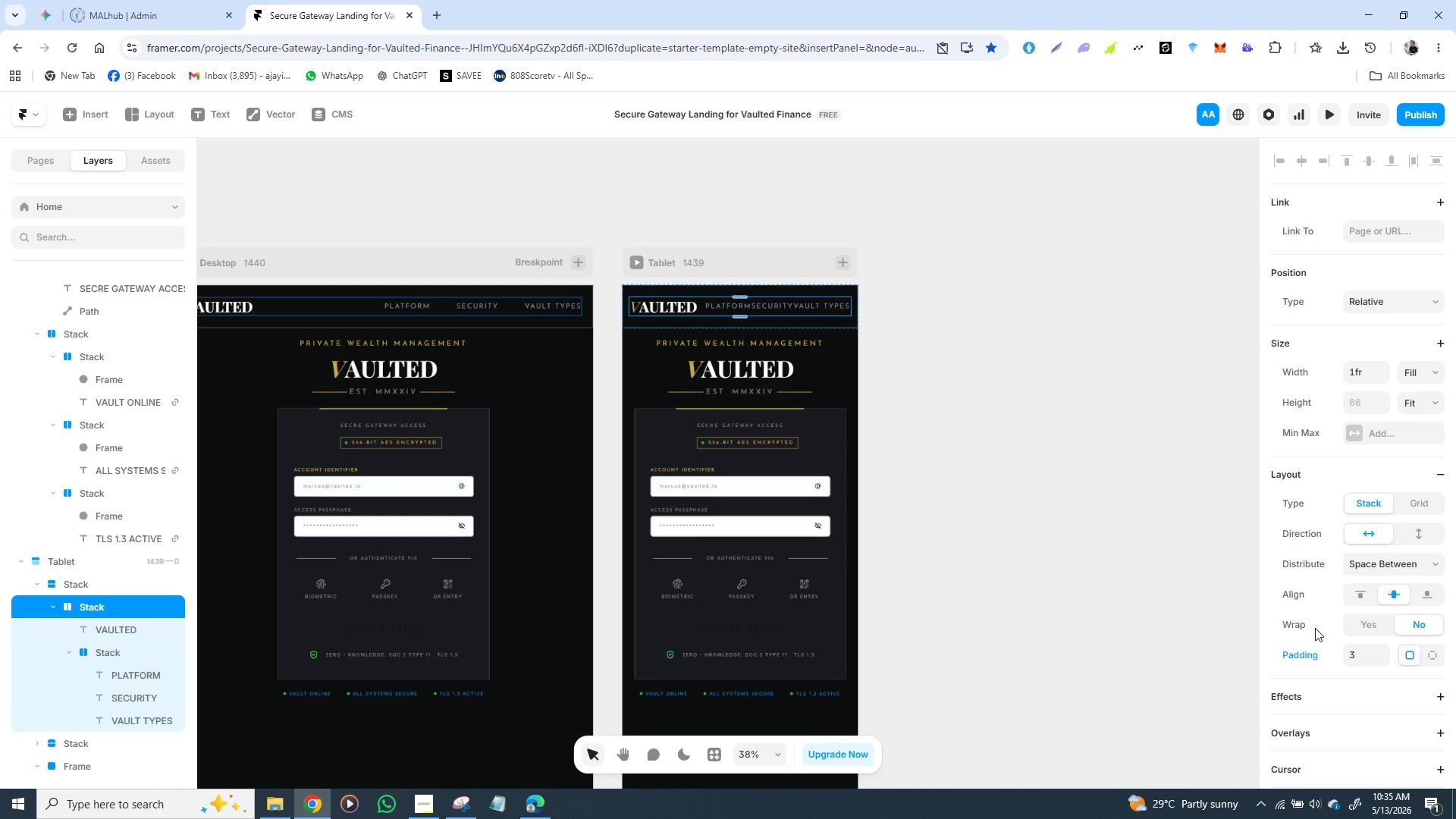 
wait(5.72)
 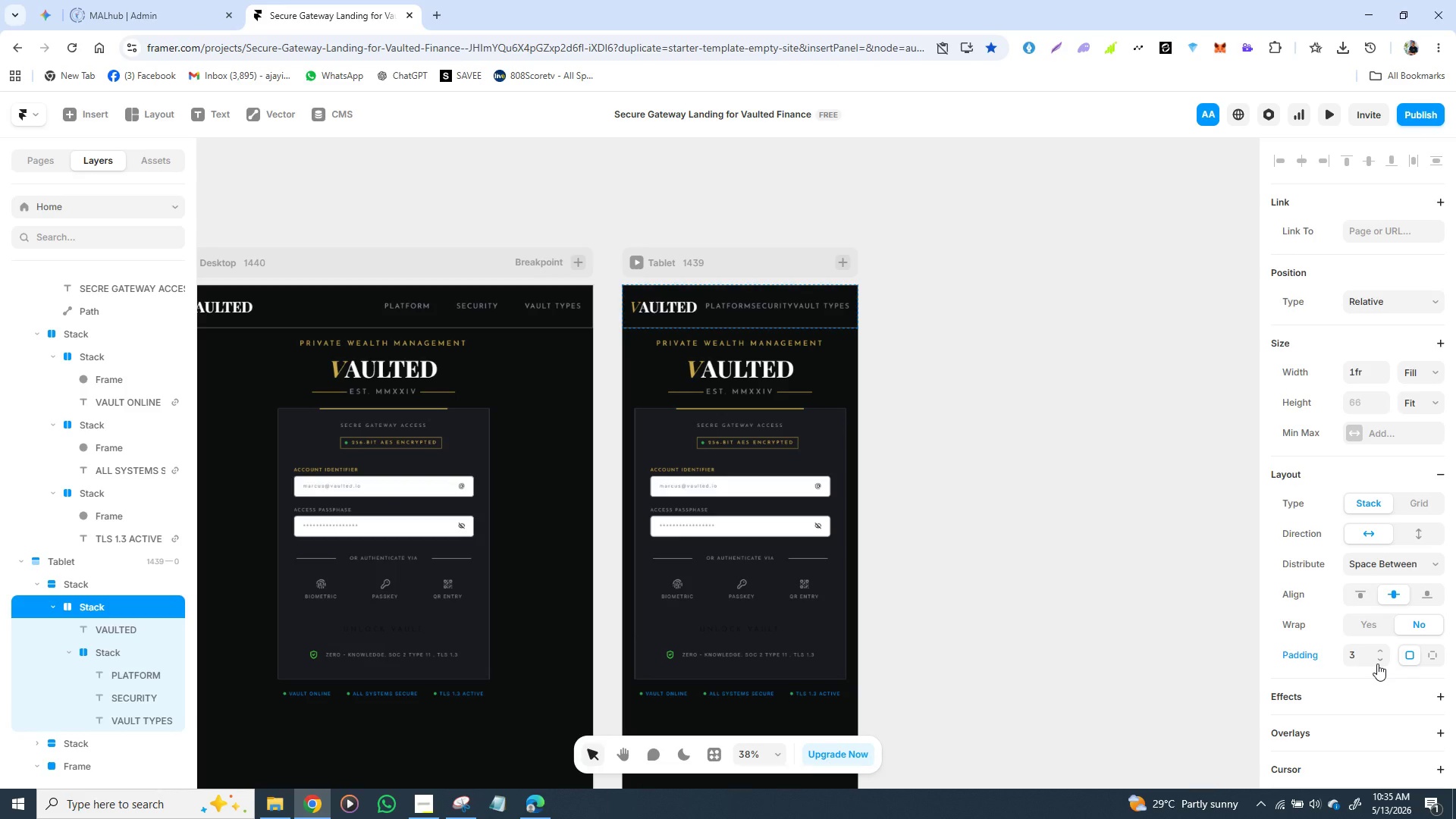 
scroll: coordinate [1316, 410], scroll_direction: down, amount: 5.0
 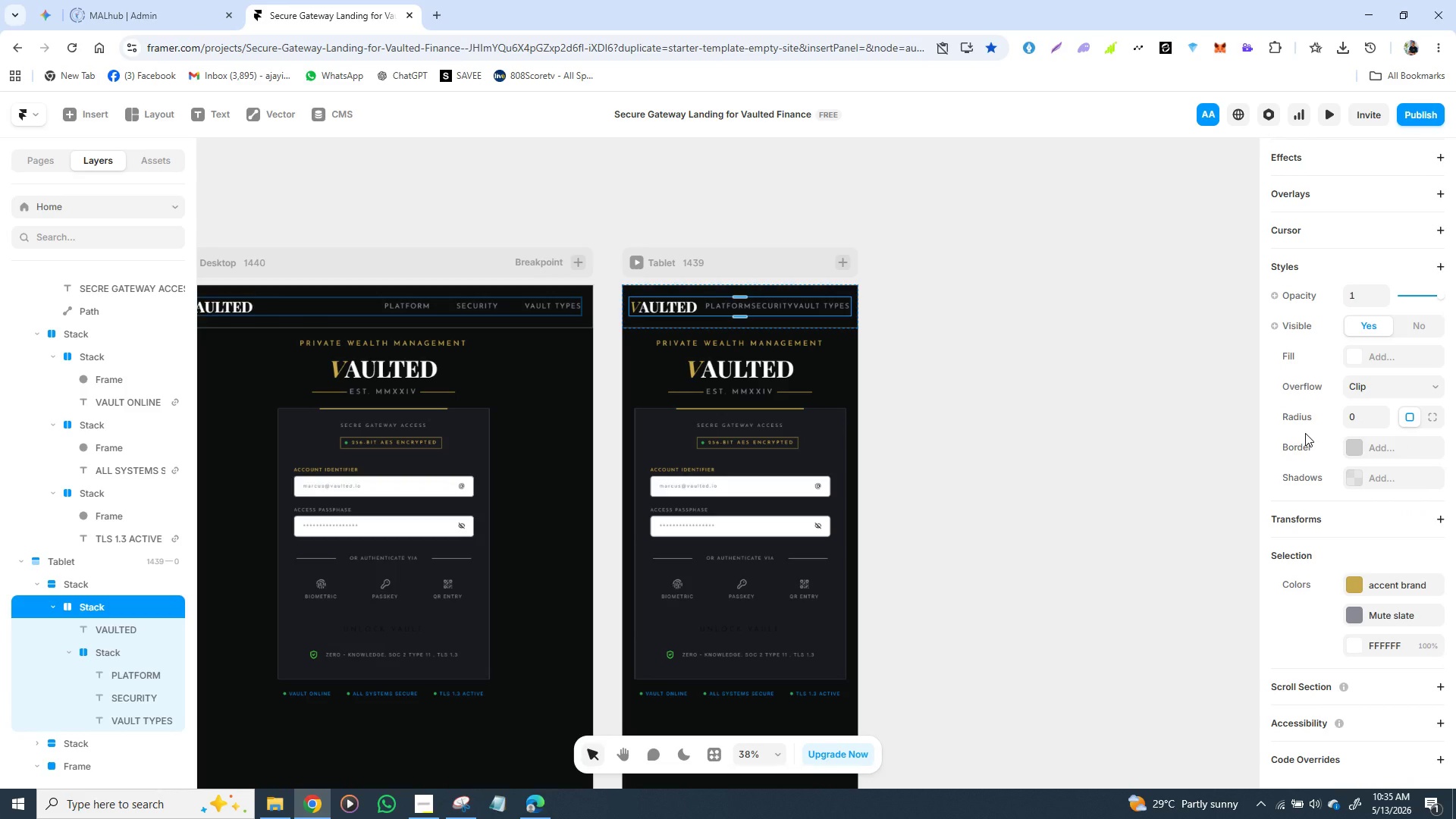 
scroll: coordinate [1305, 419], scroll_direction: up, amount: 2.0
 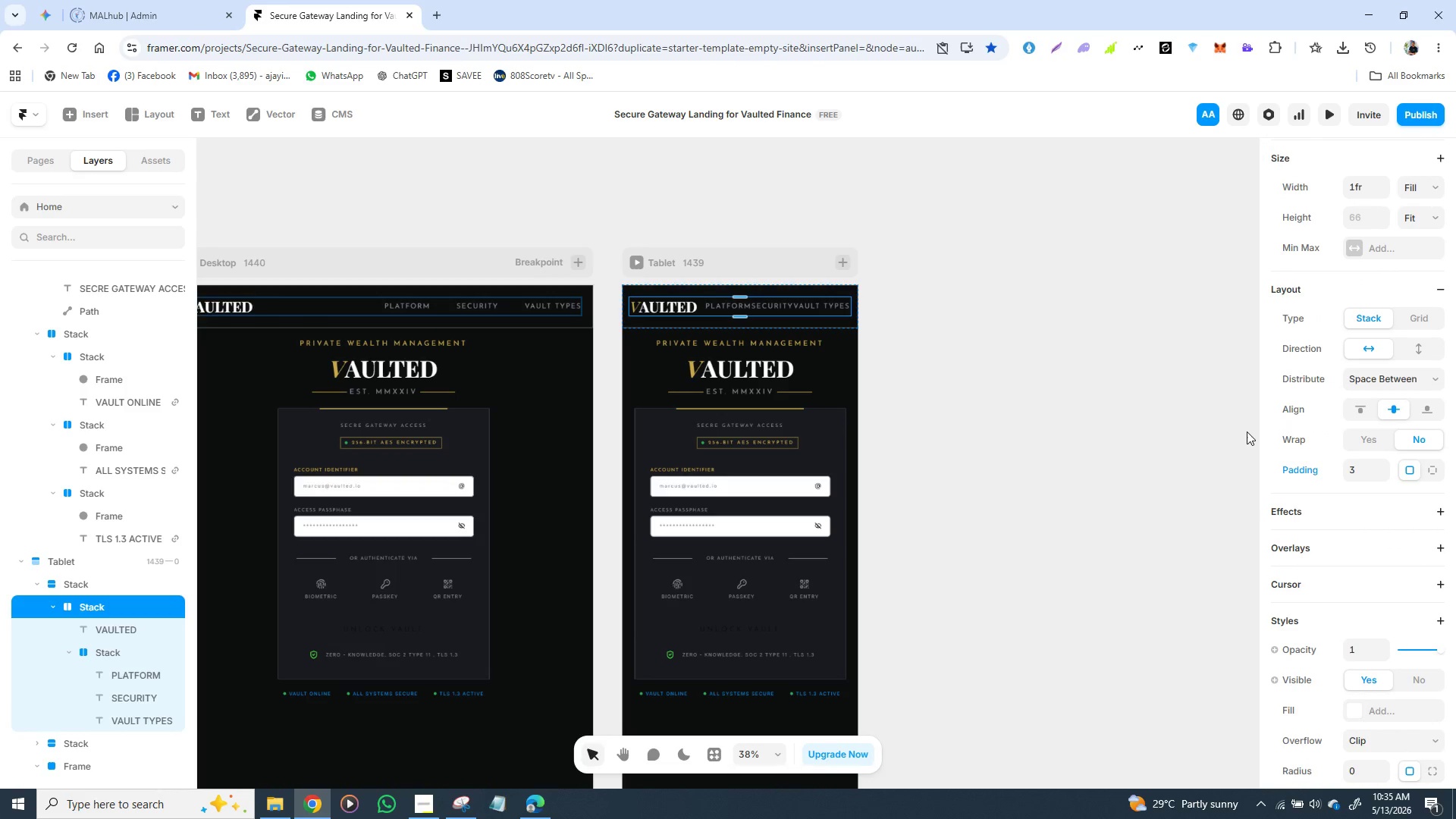 
scroll: coordinate [1311, 378], scroll_direction: down, amount: 1.0
 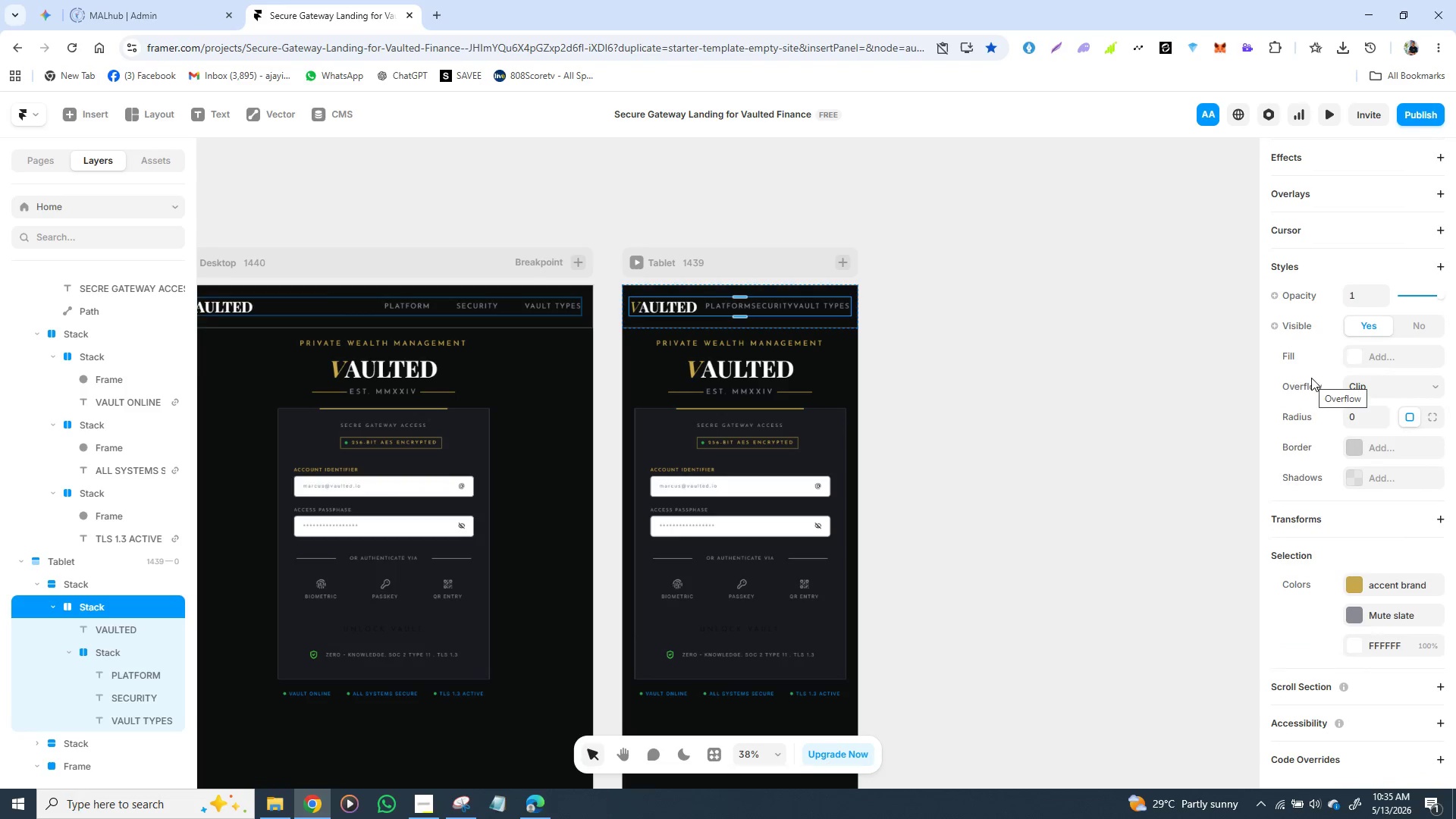 
left_click([1182, 450])
 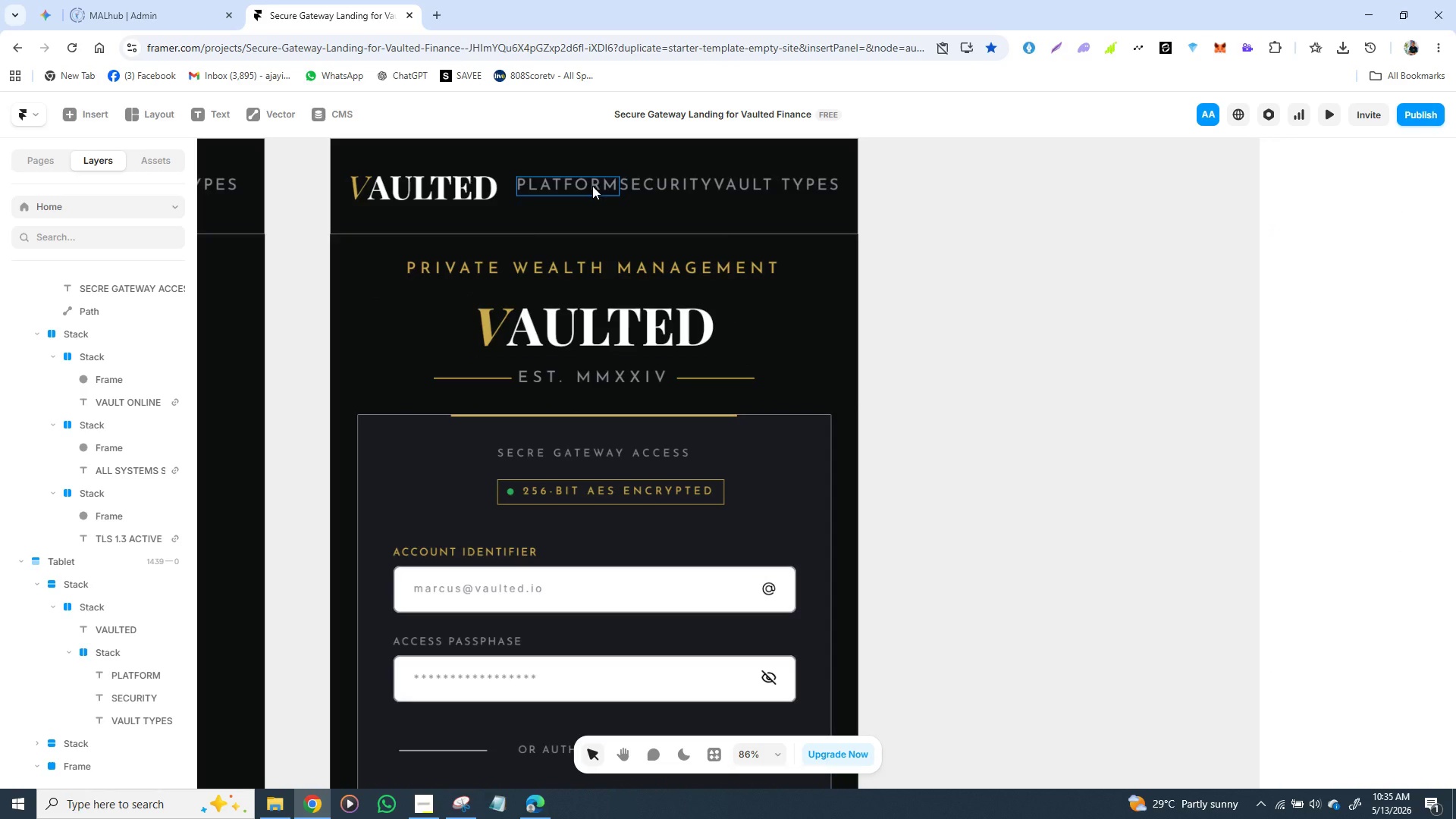 
wait(7.75)
 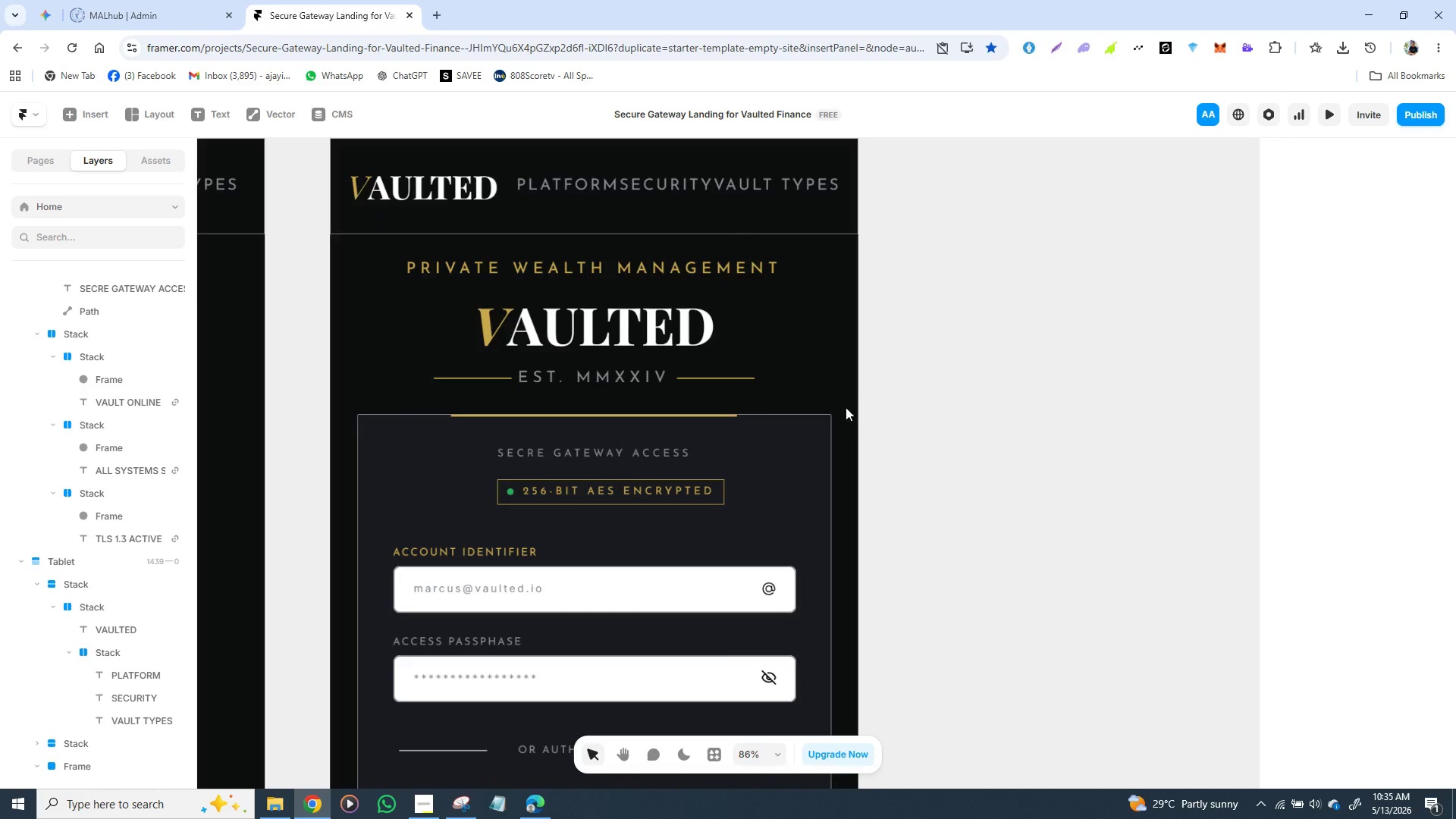 
left_click([598, 184])
 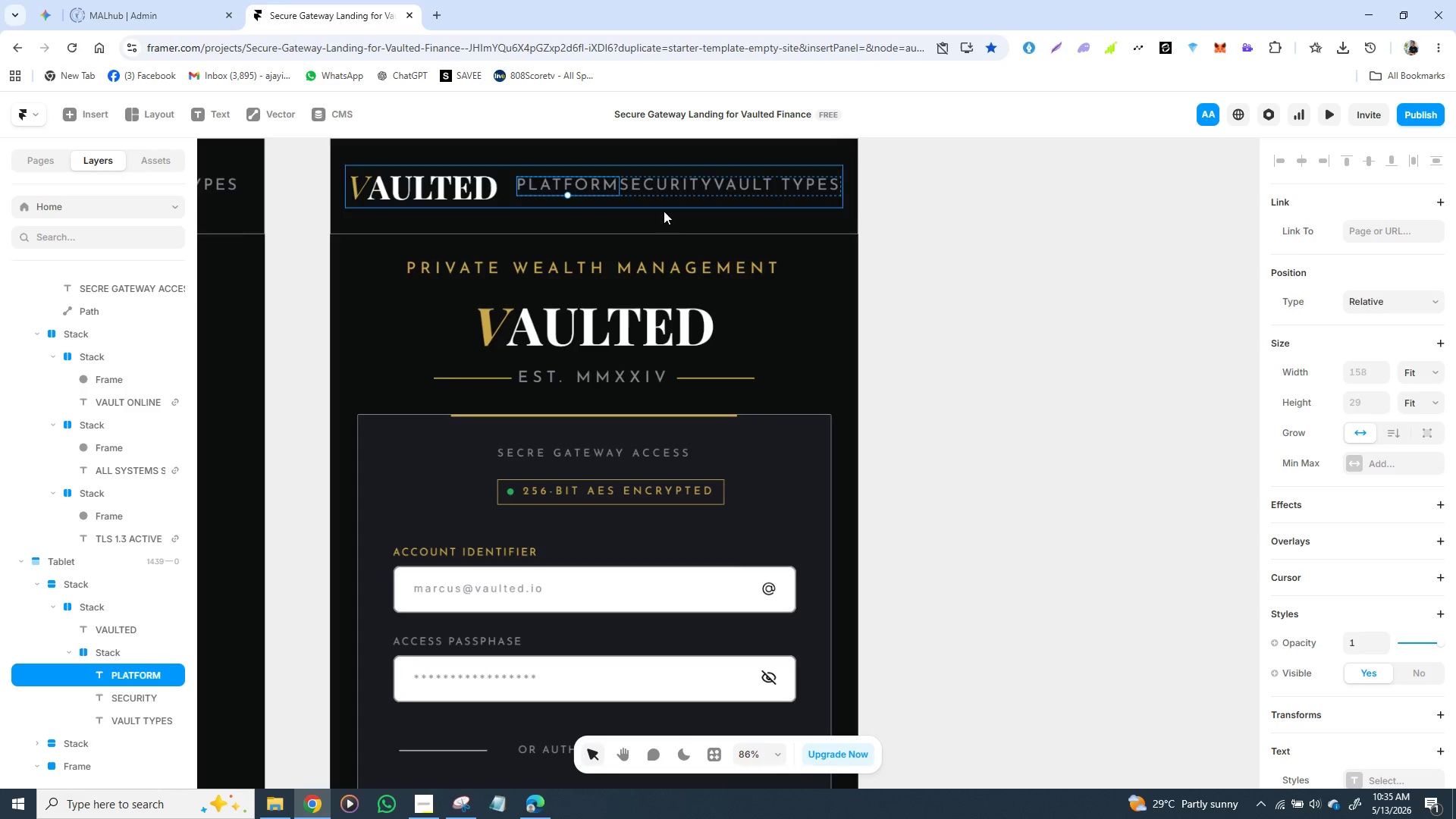 
left_click([666, 216])
 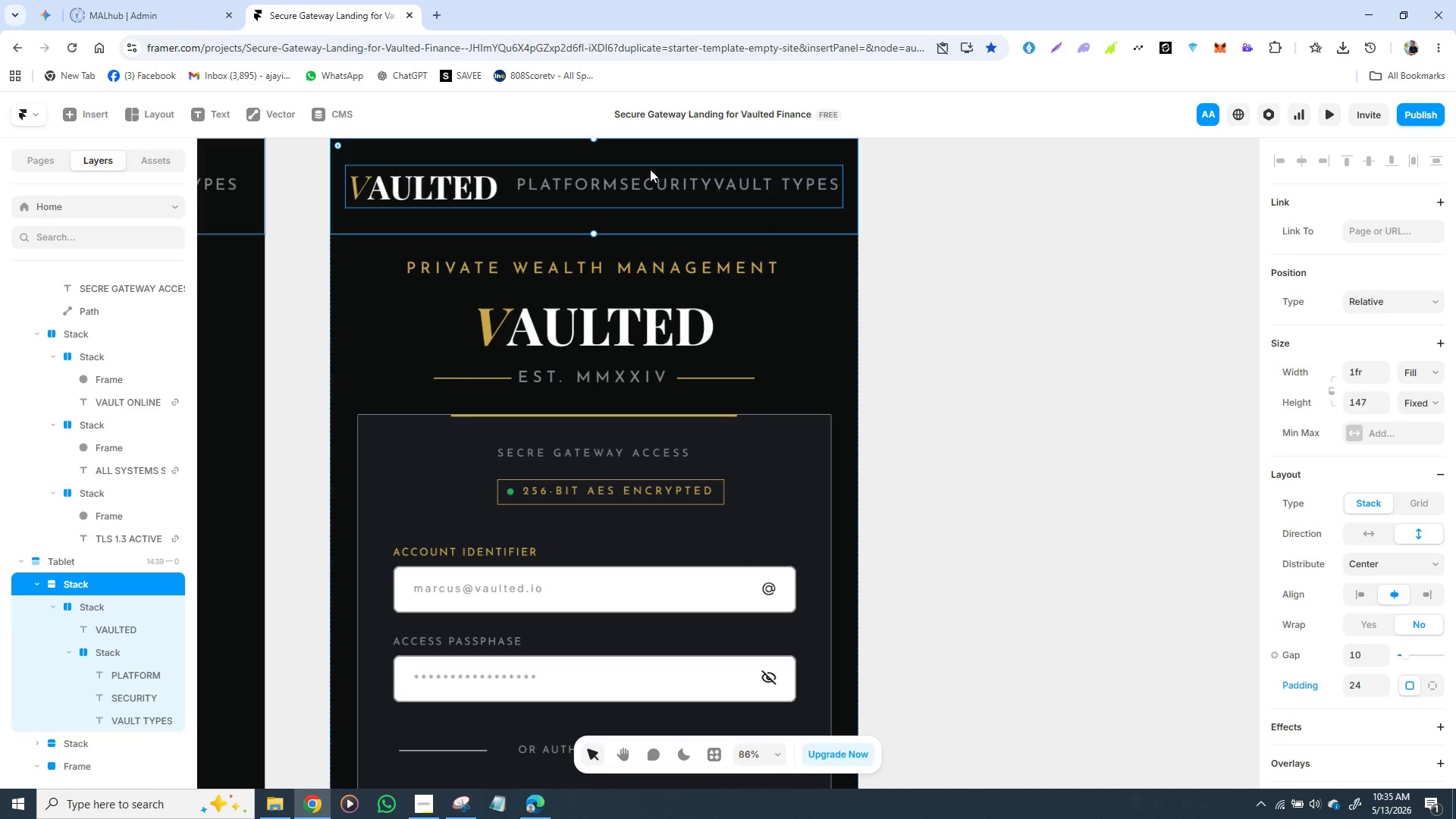 
left_click([650, 169])
 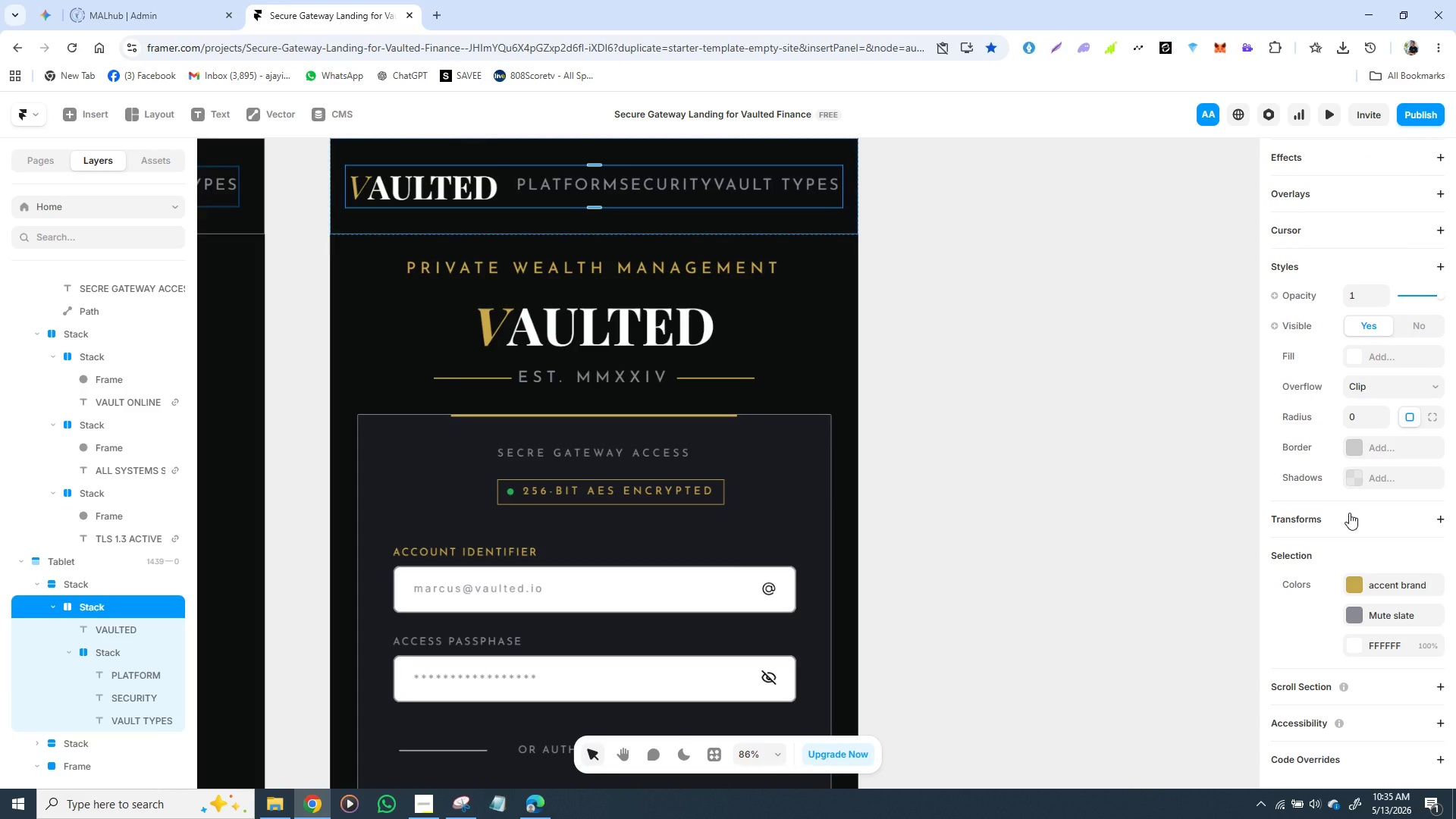 
scroll: coordinate [1349, 513], scroll_direction: down, amount: 3.0
 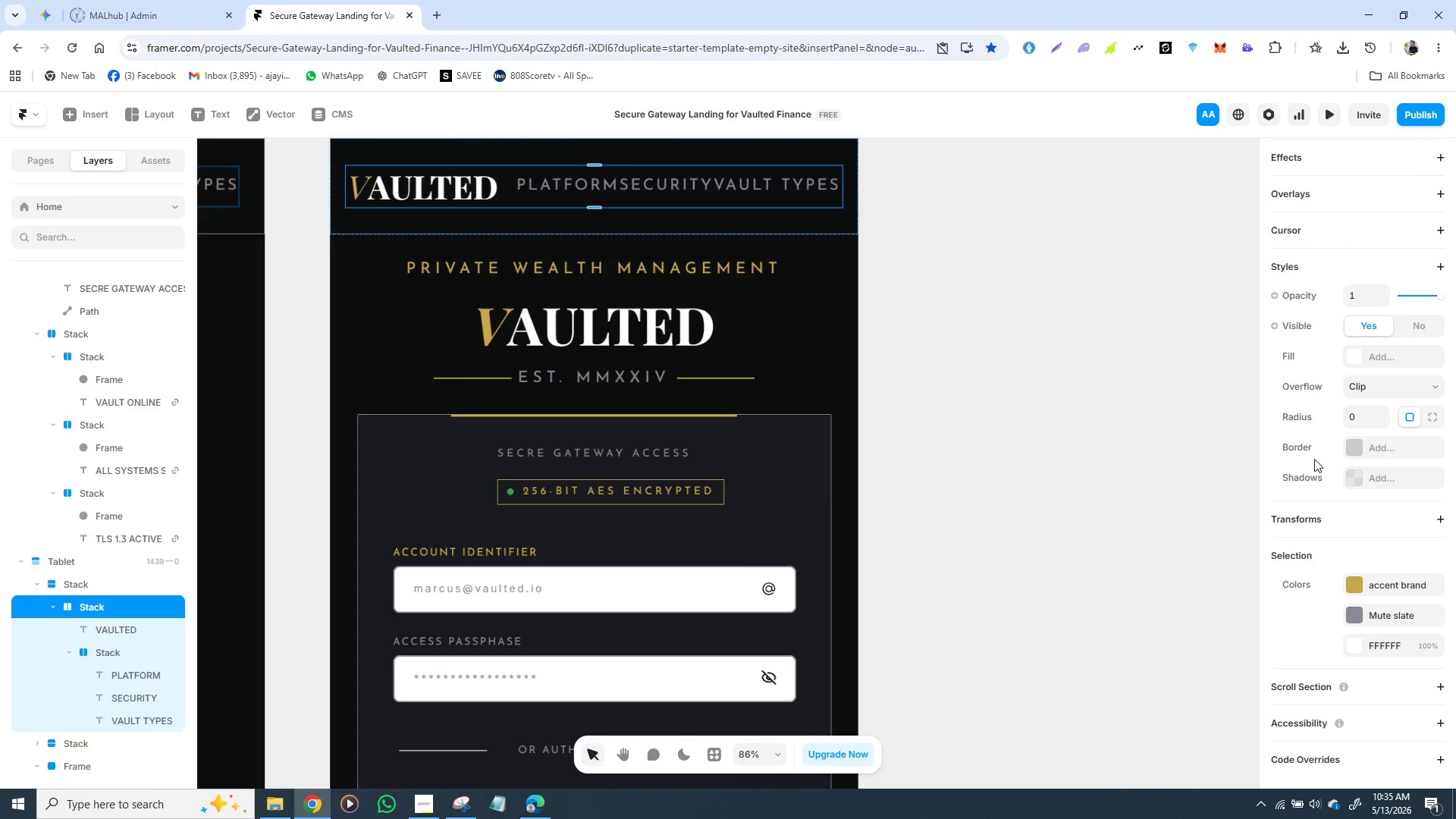 
scroll: coordinate [1314, 457], scroll_direction: up, amount: 2.0
 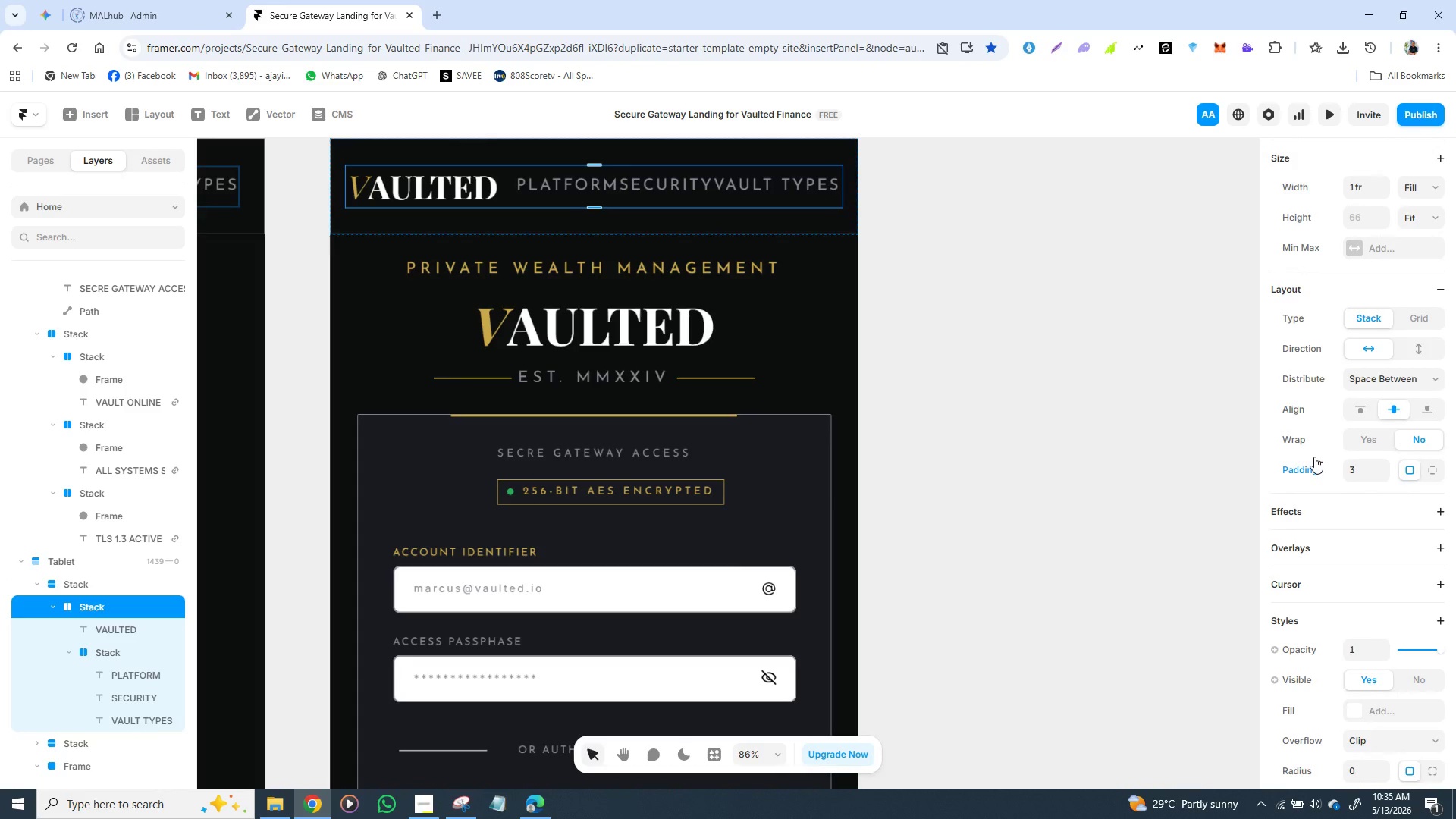 
scroll: coordinate [1314, 457], scroll_direction: down, amount: 1.0
 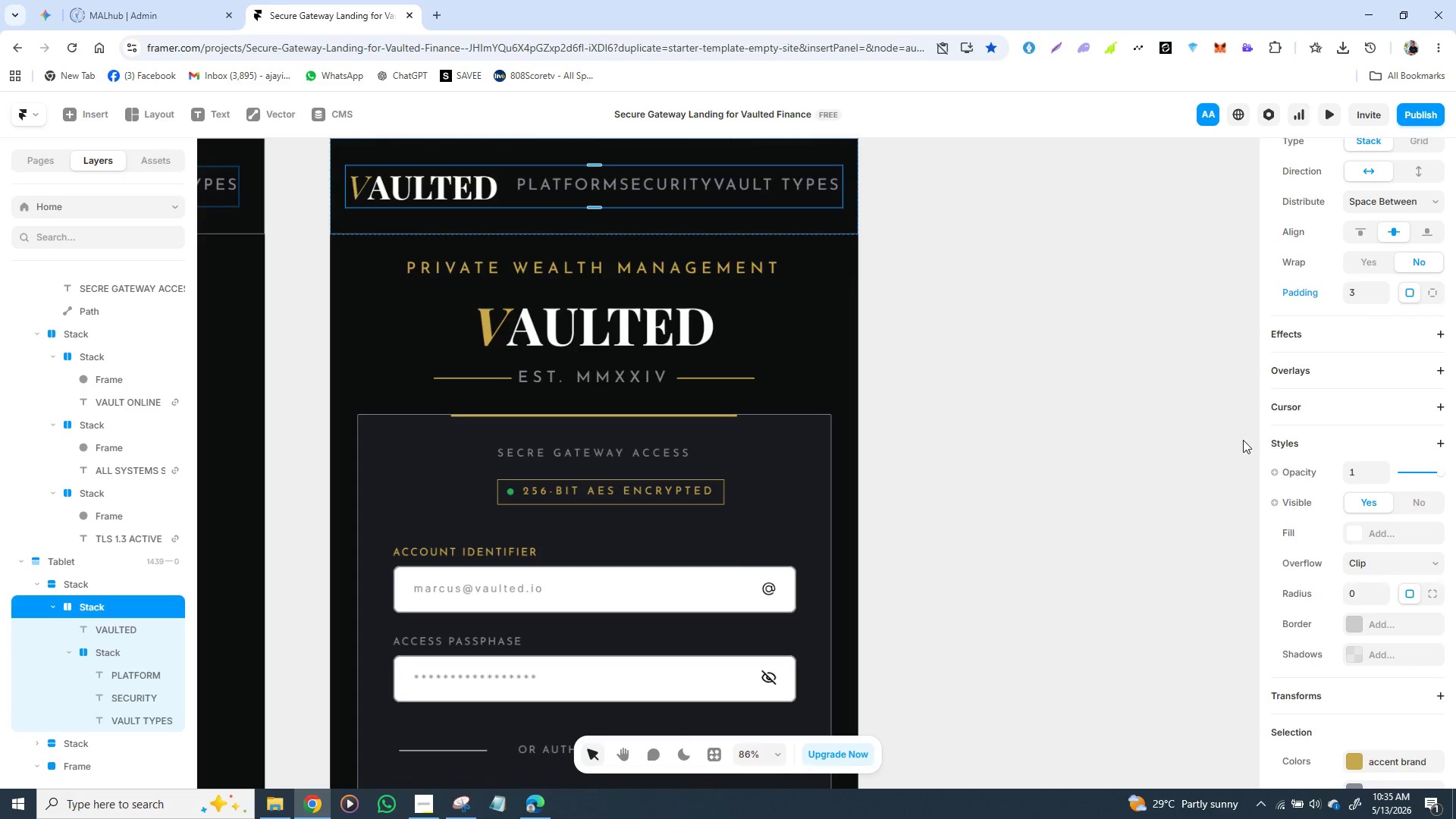 
left_click([1104, 433])
 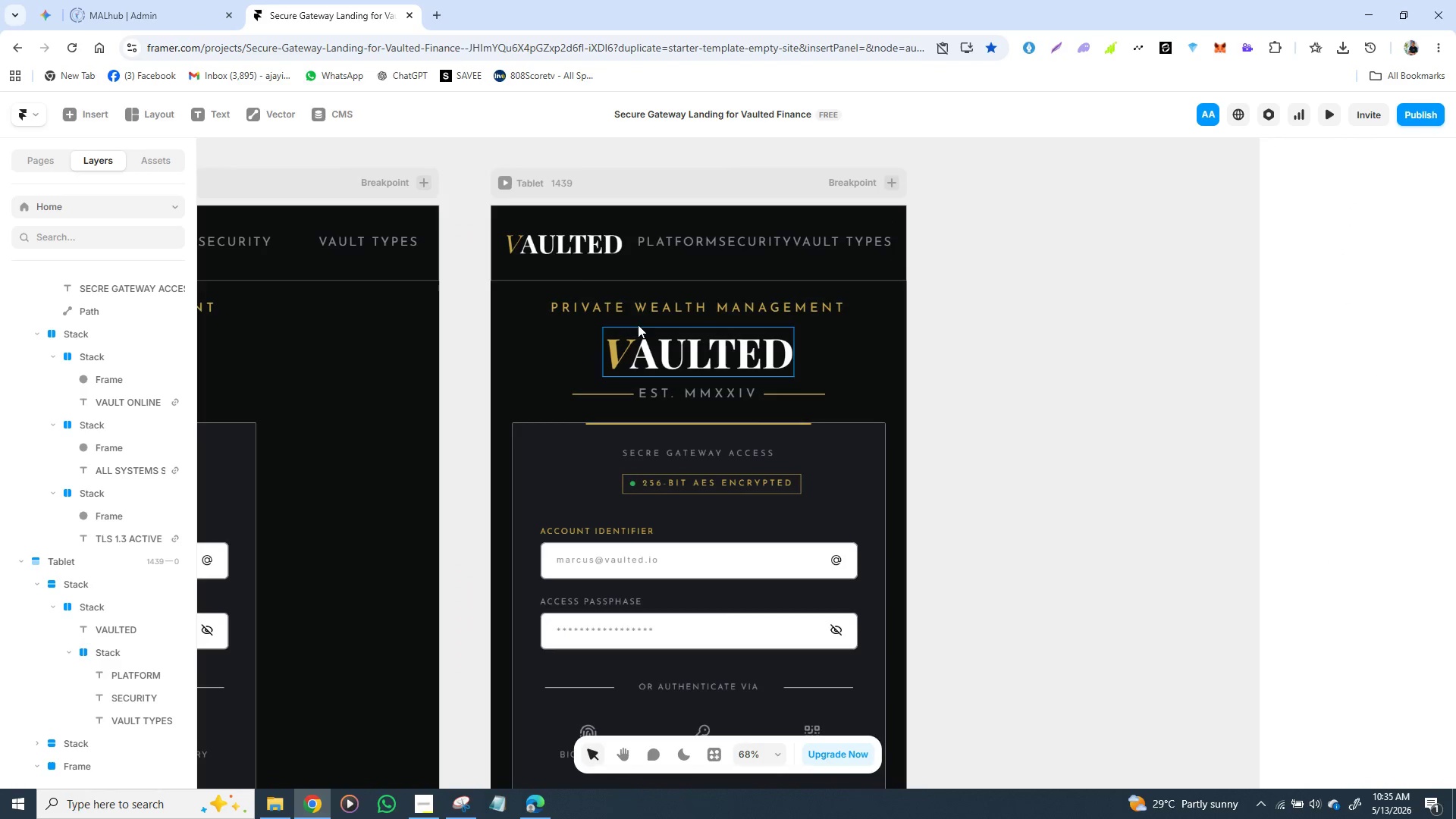 
left_click([573, 246])
 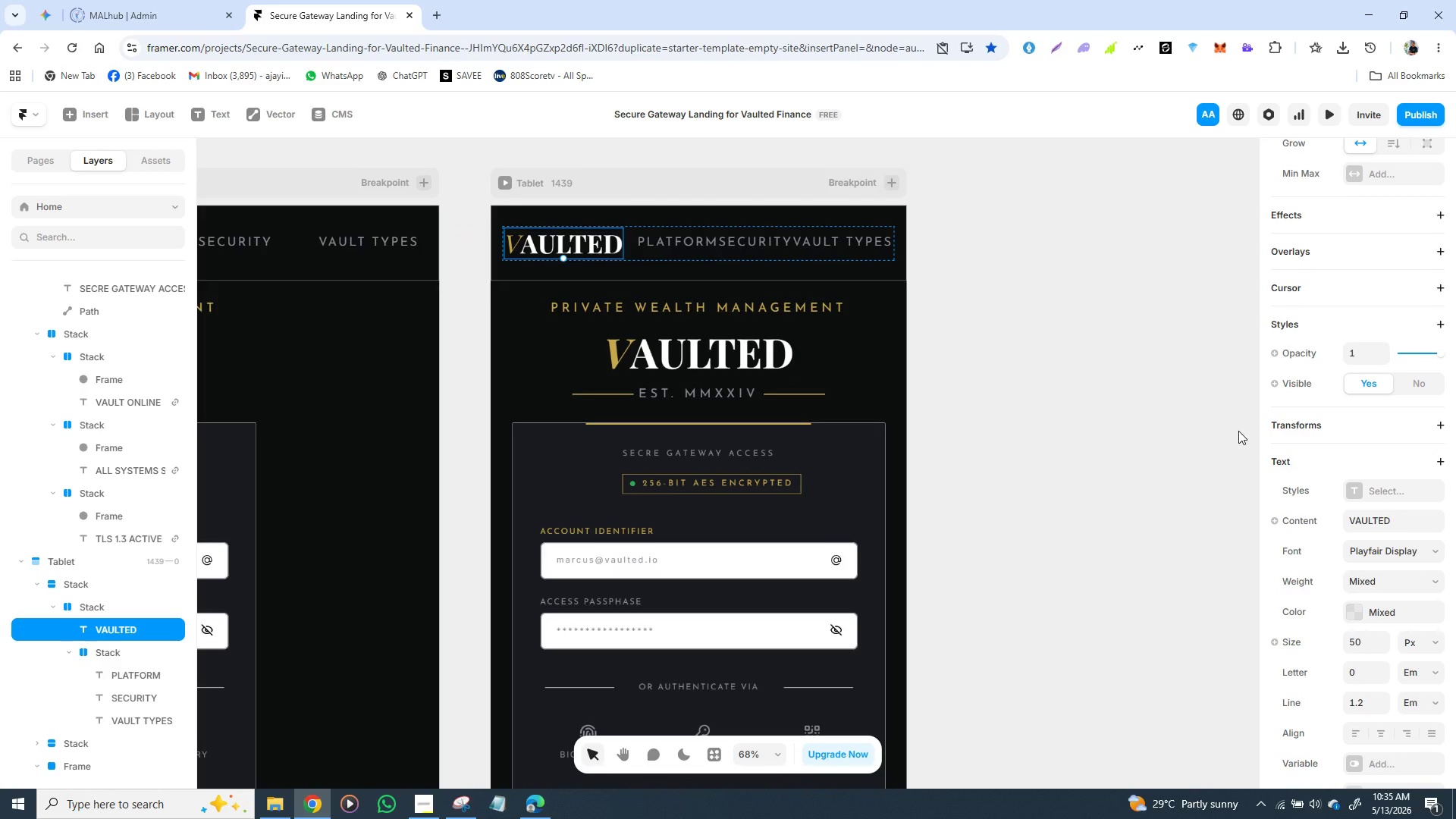 
scroll: coordinate [1307, 450], scroll_direction: down, amount: 2.0
 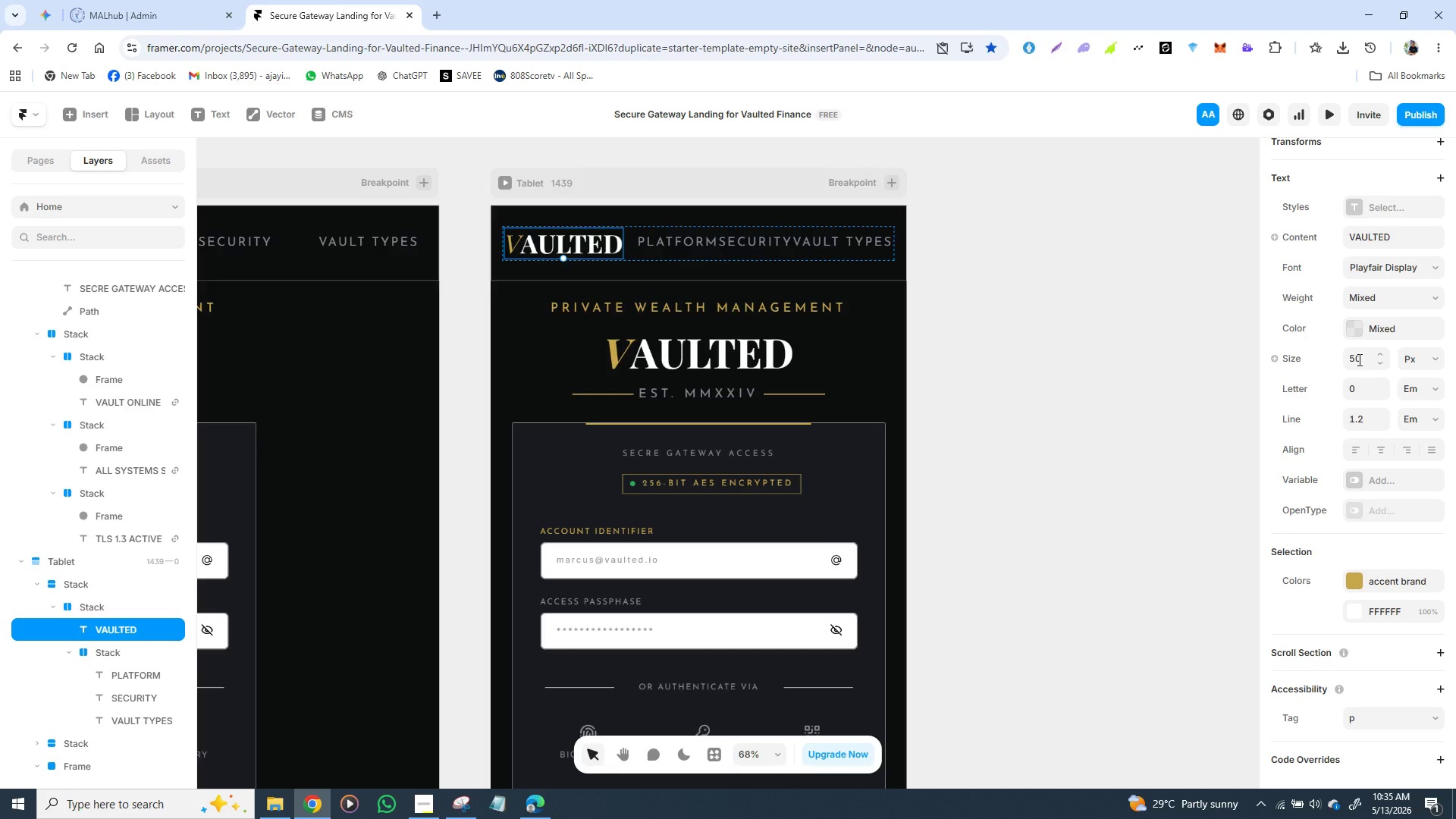 
left_click([1358, 359])
 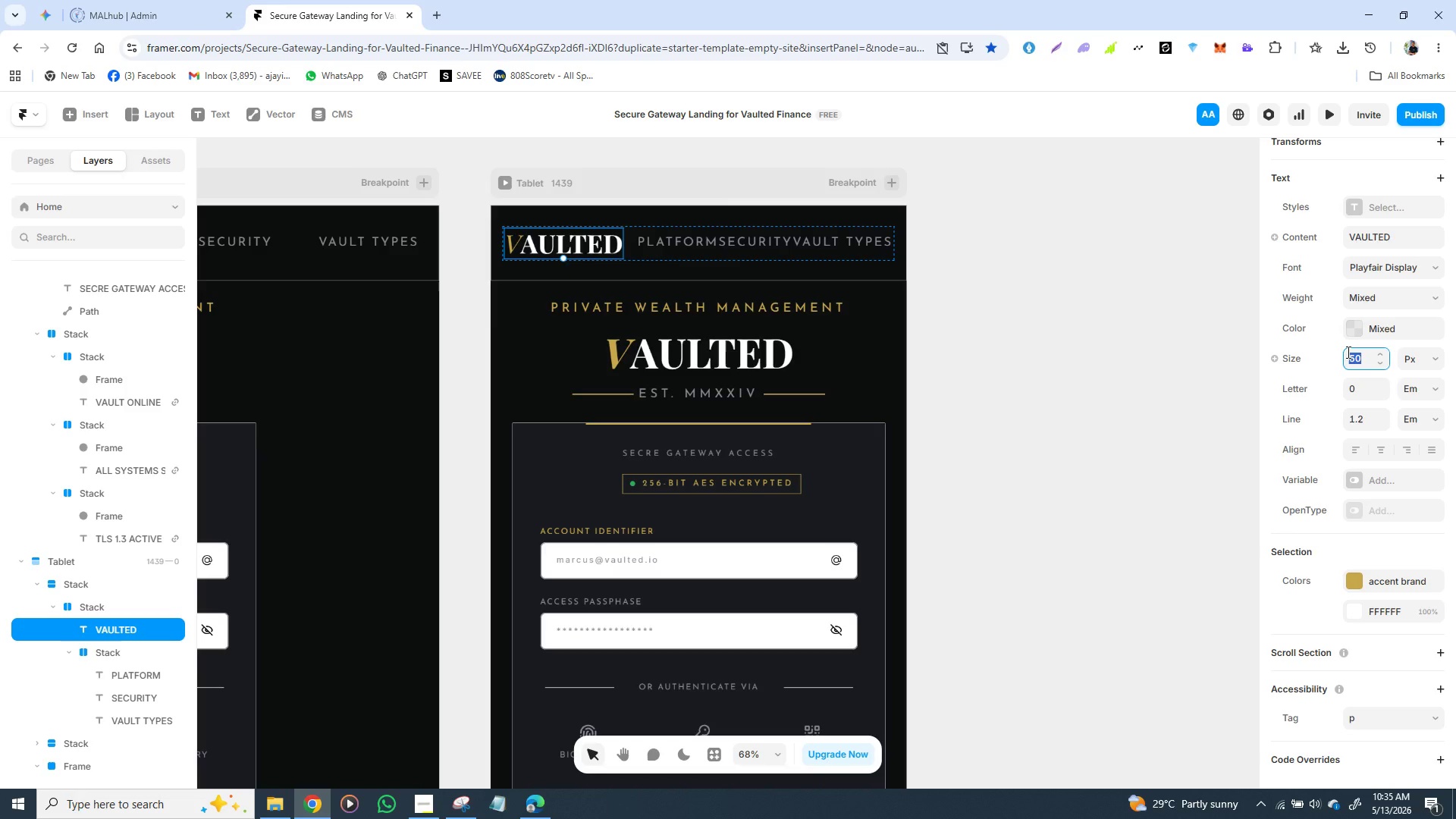 
type(40)
 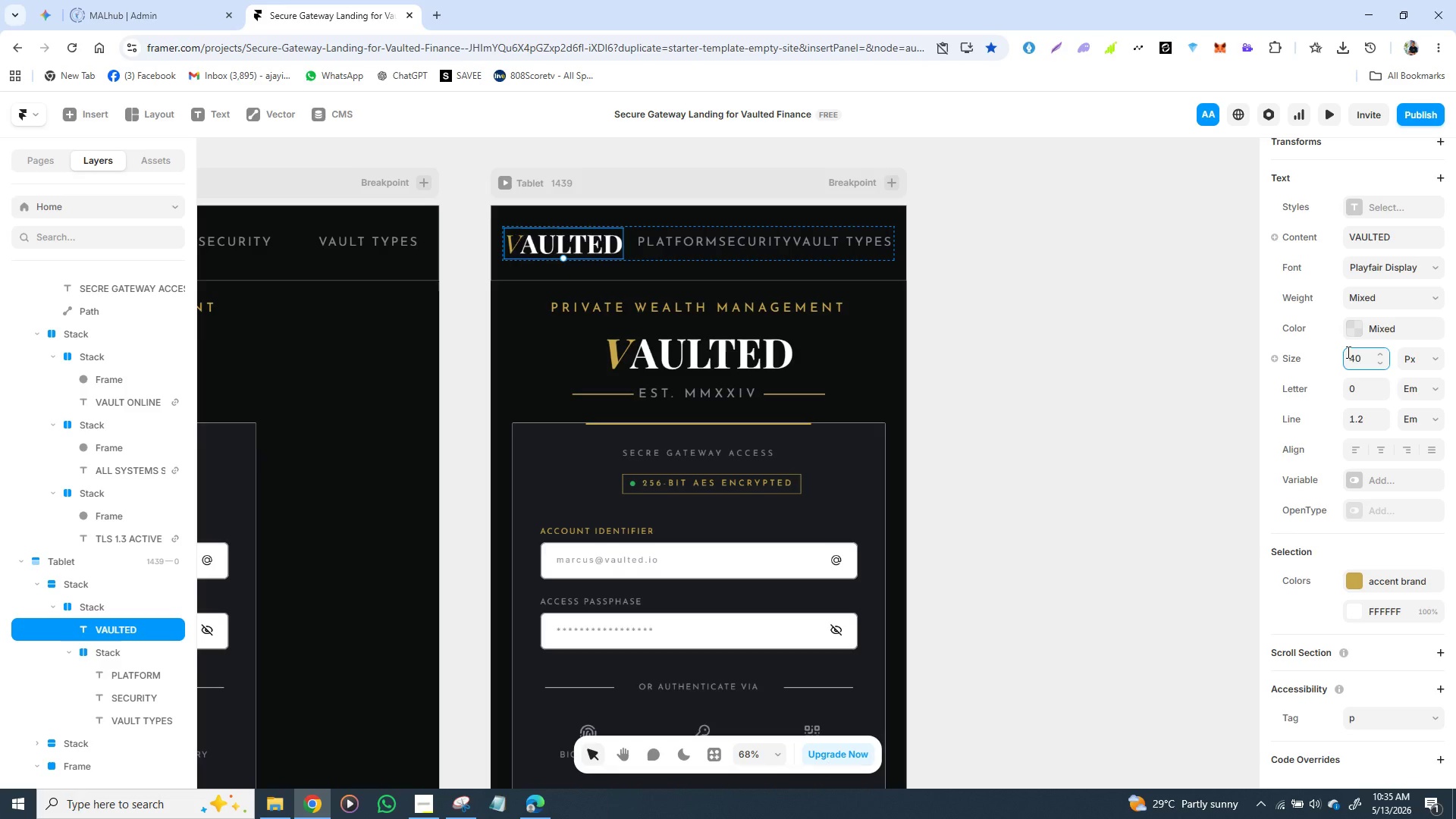 
key(Enter)
 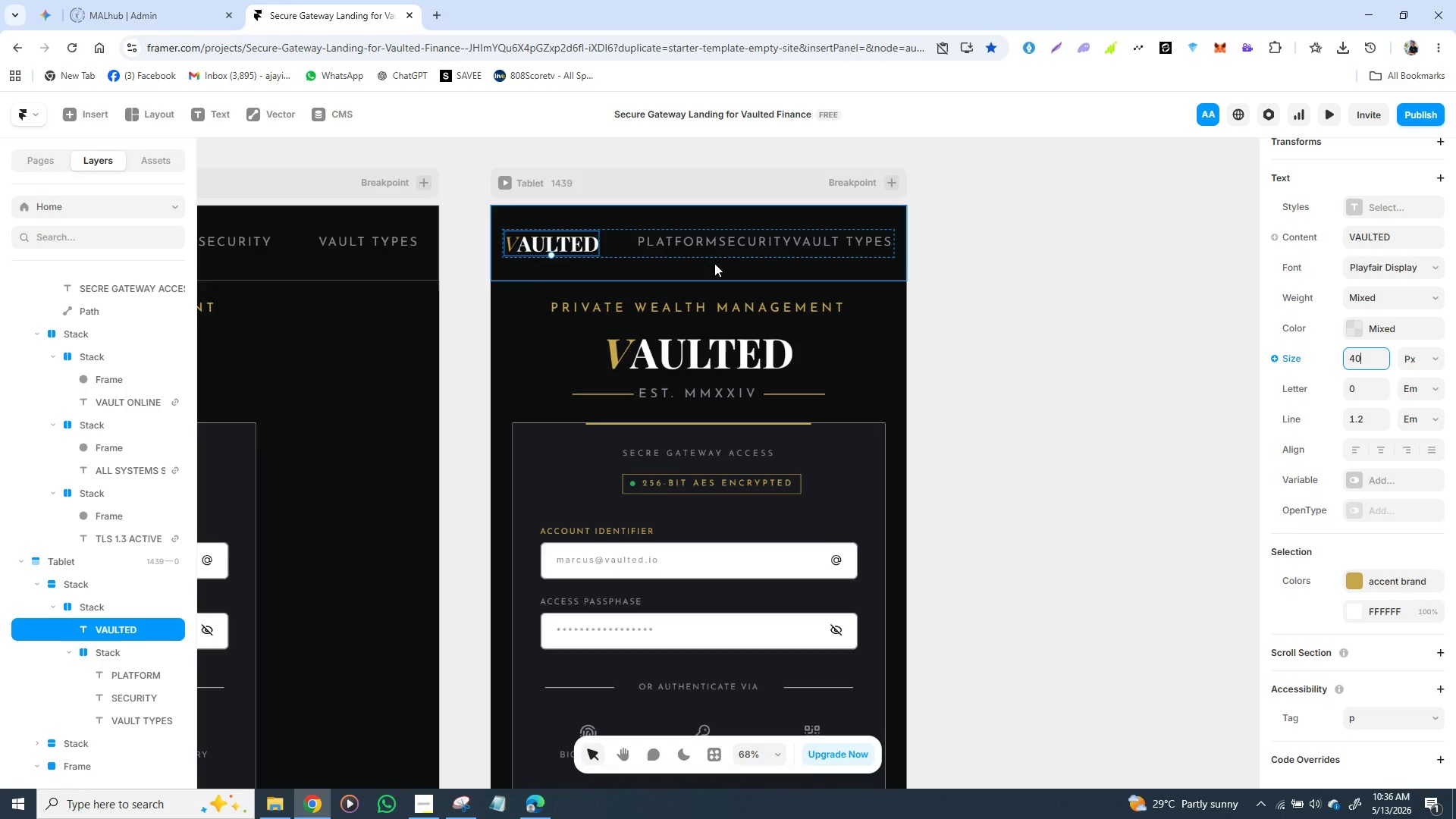 
left_click([686, 243])
 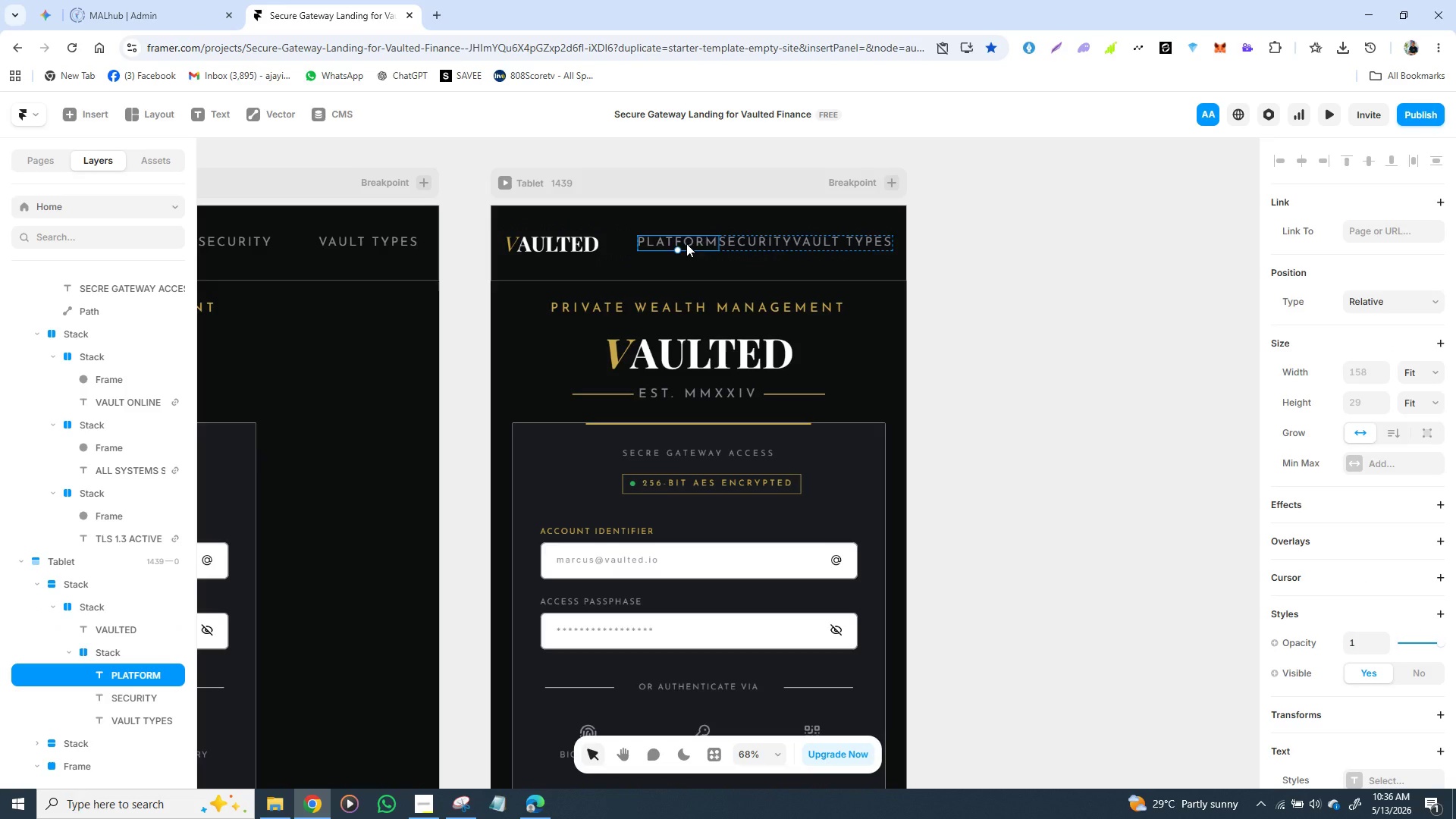 
hold_key(key=ShiftLeft, duration=1.53)
left_click([727, 236])
 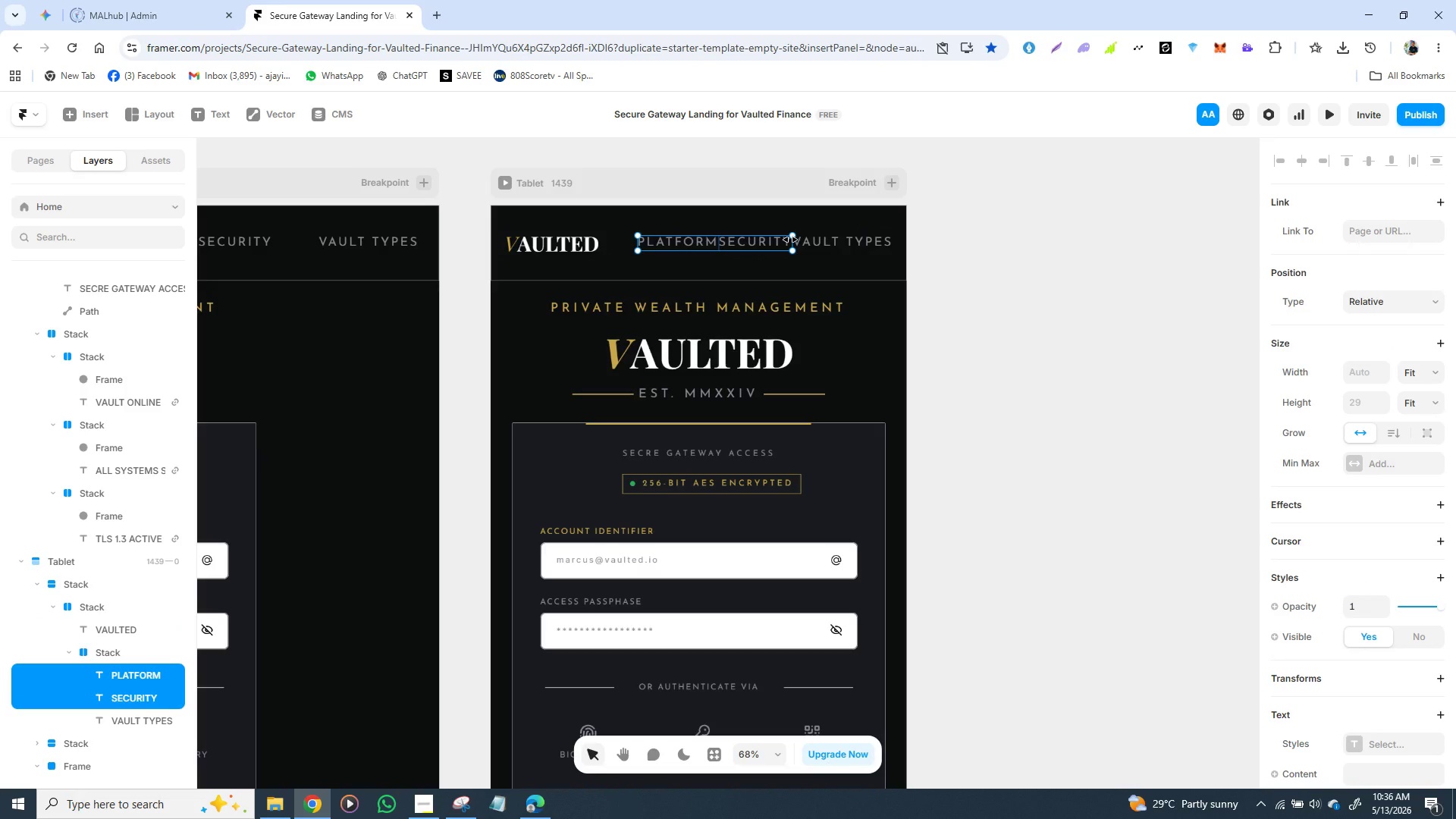 
hold_key(key=ShiftLeft, duration=1.0)
left_click([811, 240])
 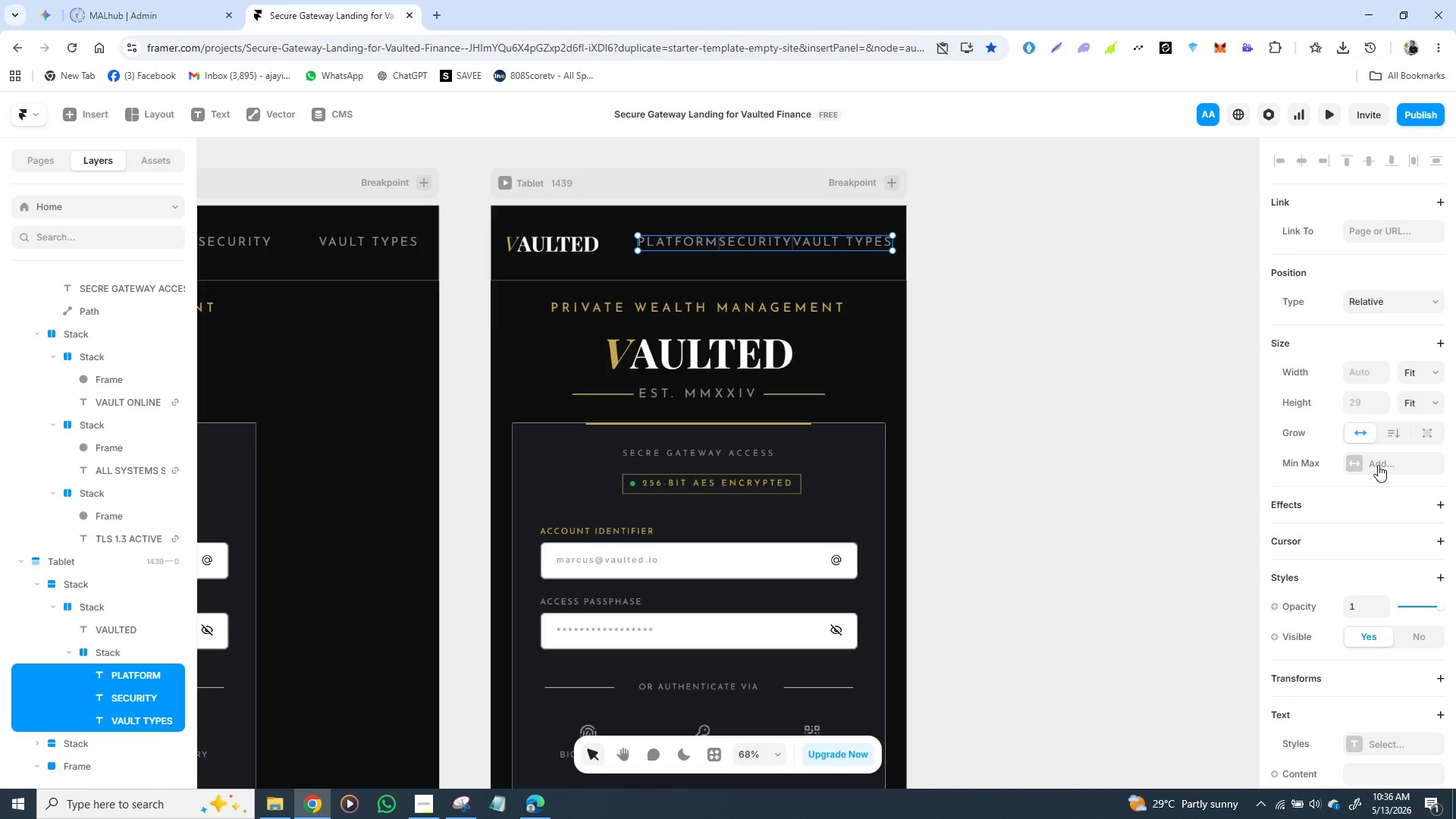 
scroll: coordinate [1379, 493], scroll_direction: down, amount: 4.0
 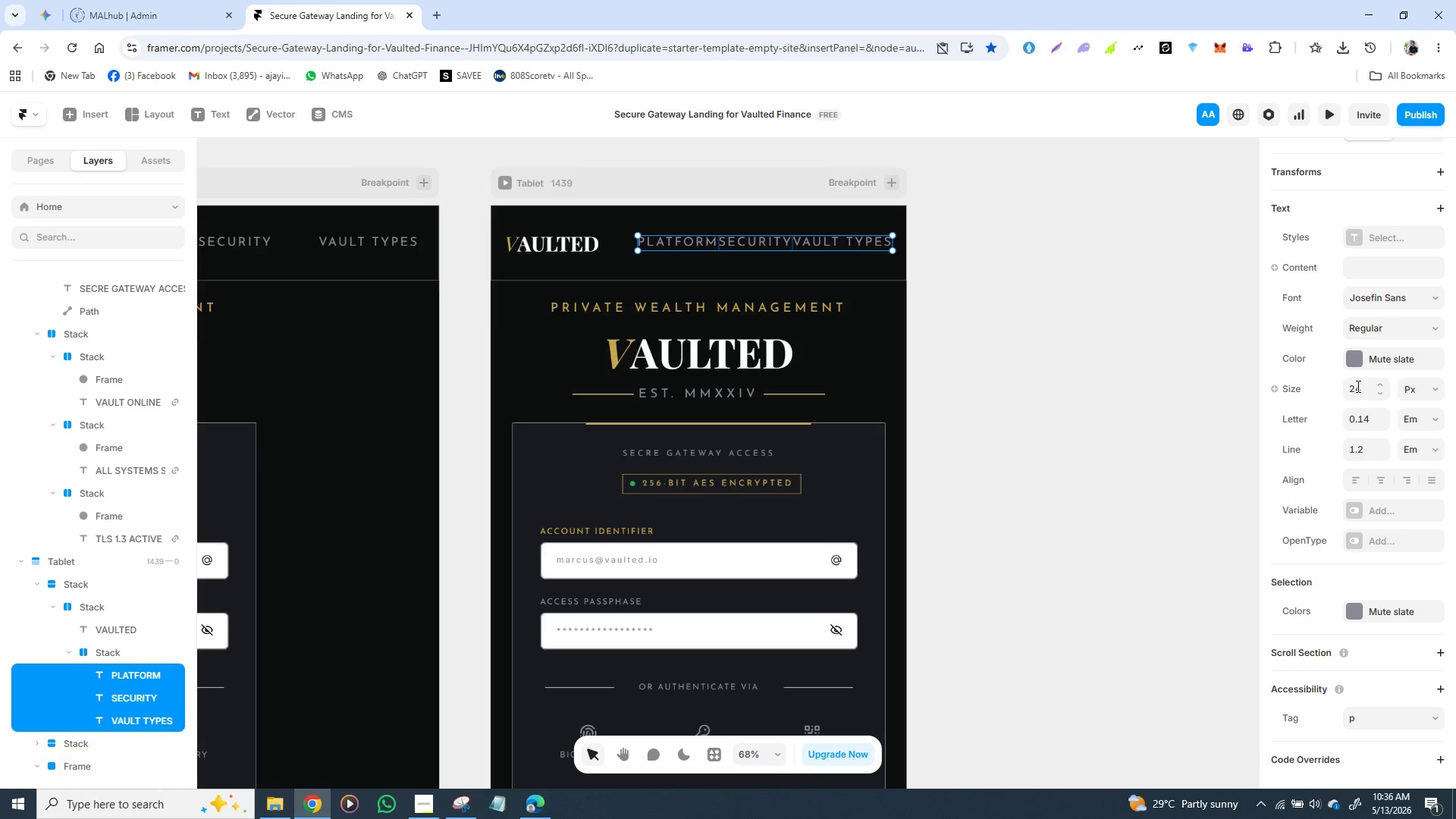 
left_click([1357, 386])
 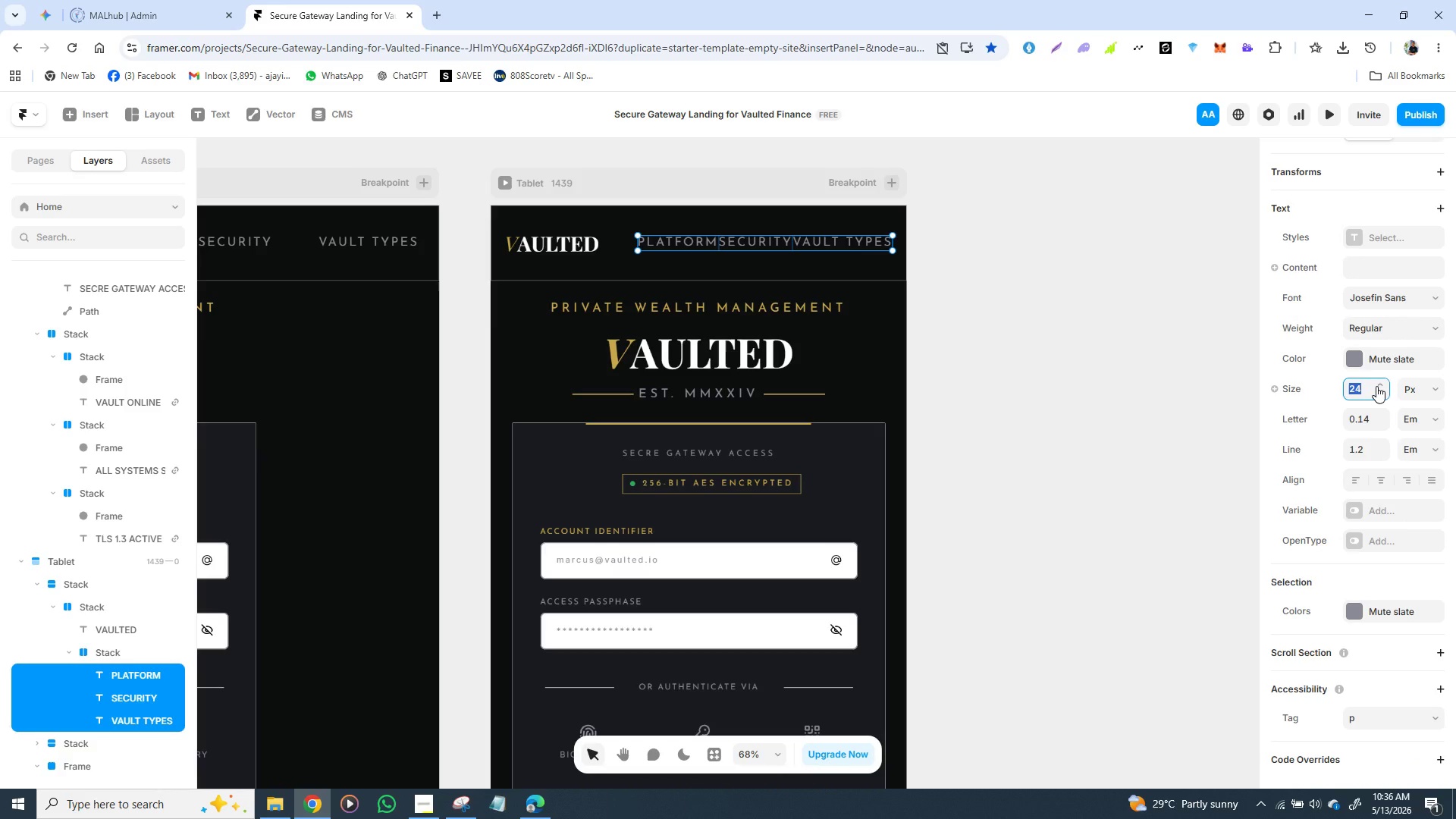 
key(1)
 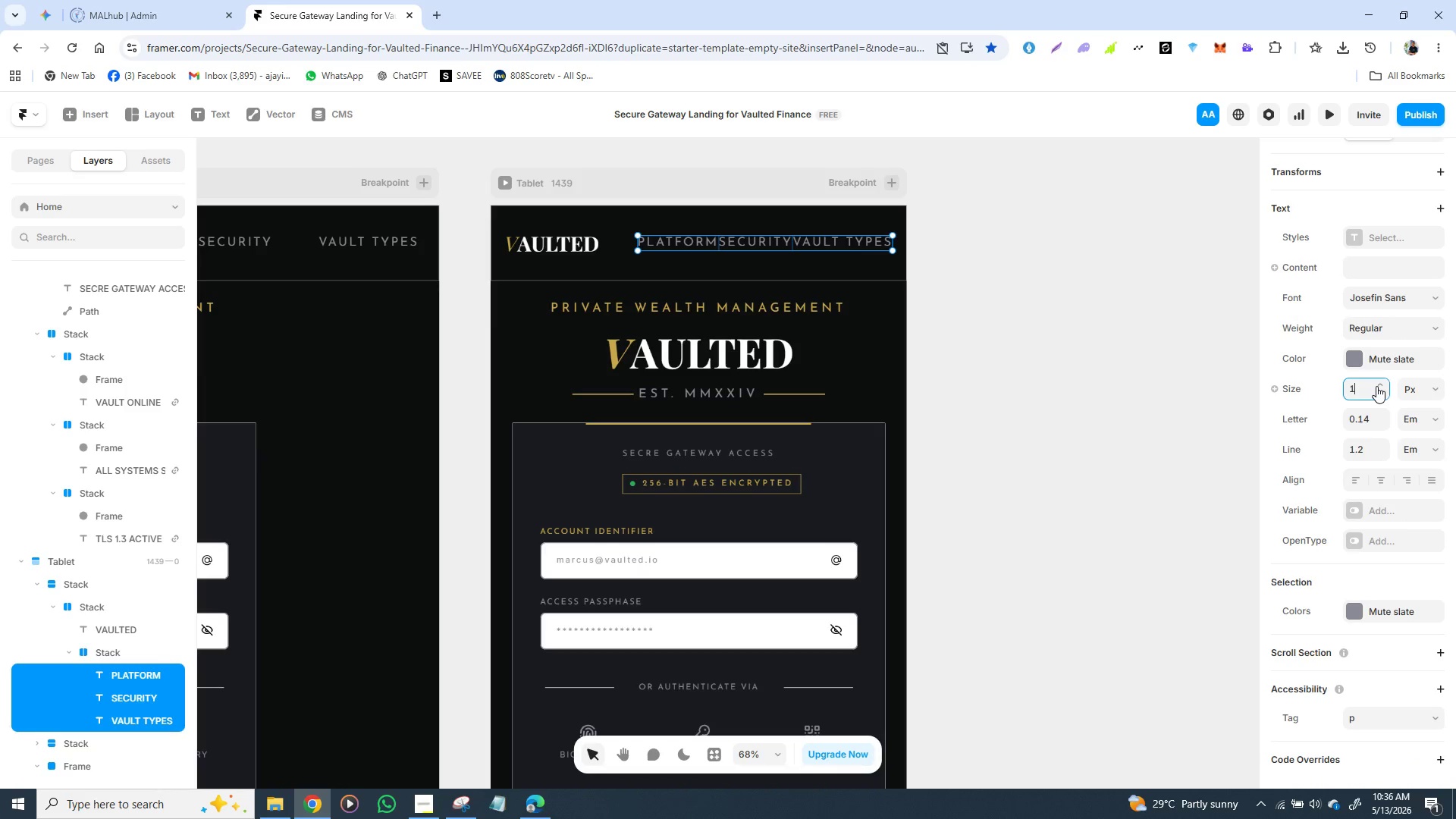 
key(Backspace)
type(20)
 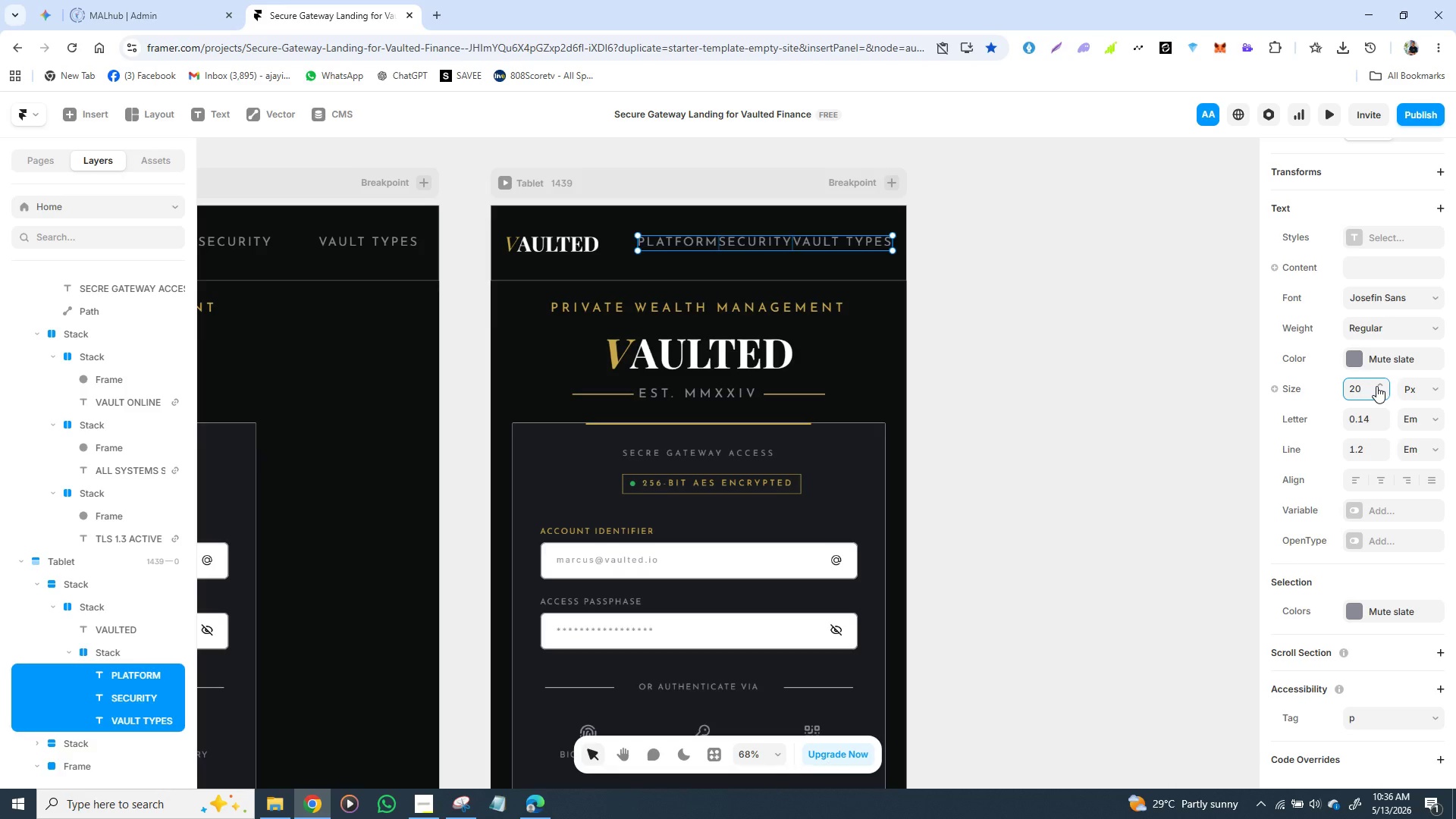 
key(Enter)
 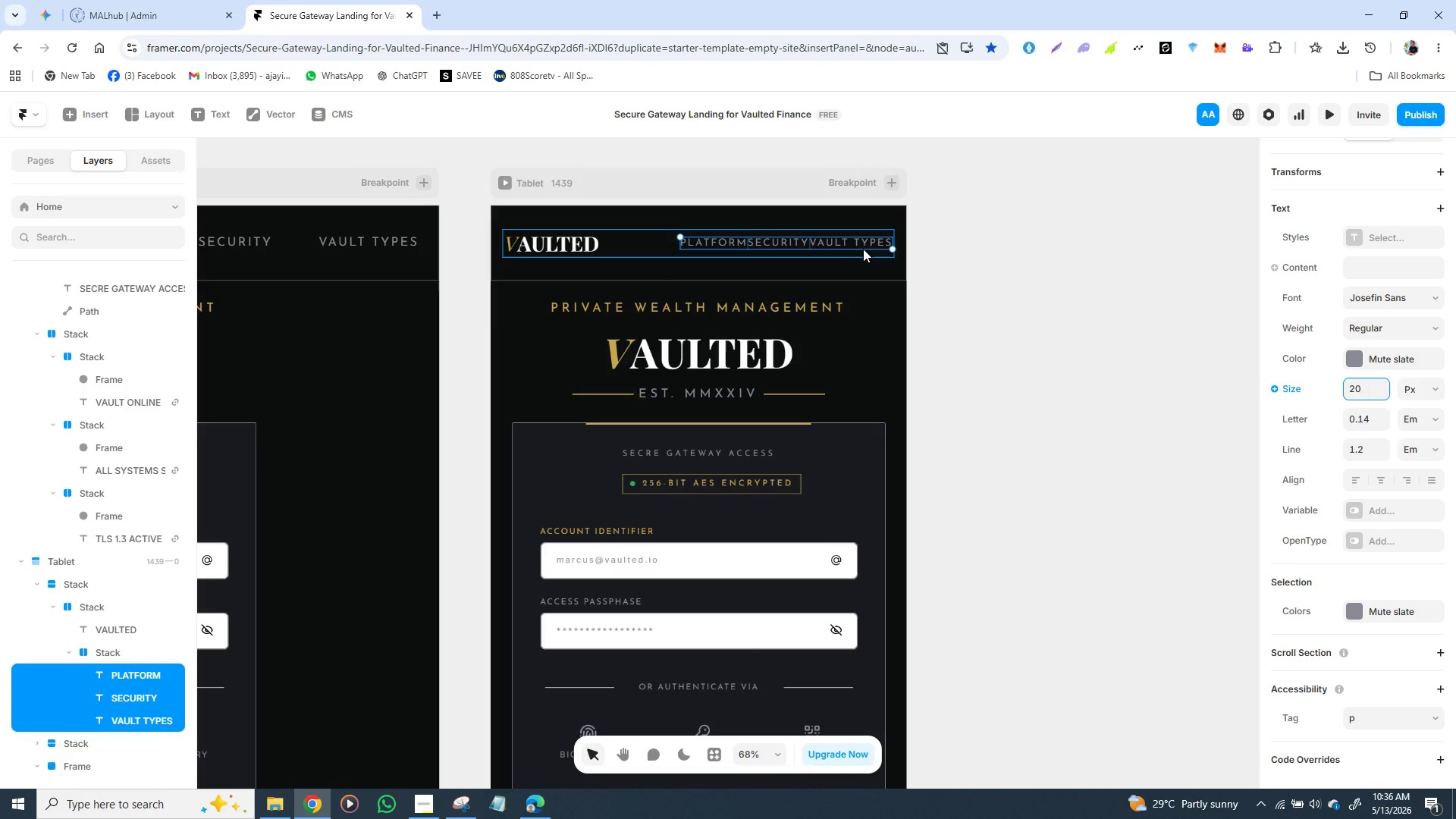 
wait(10.14)
 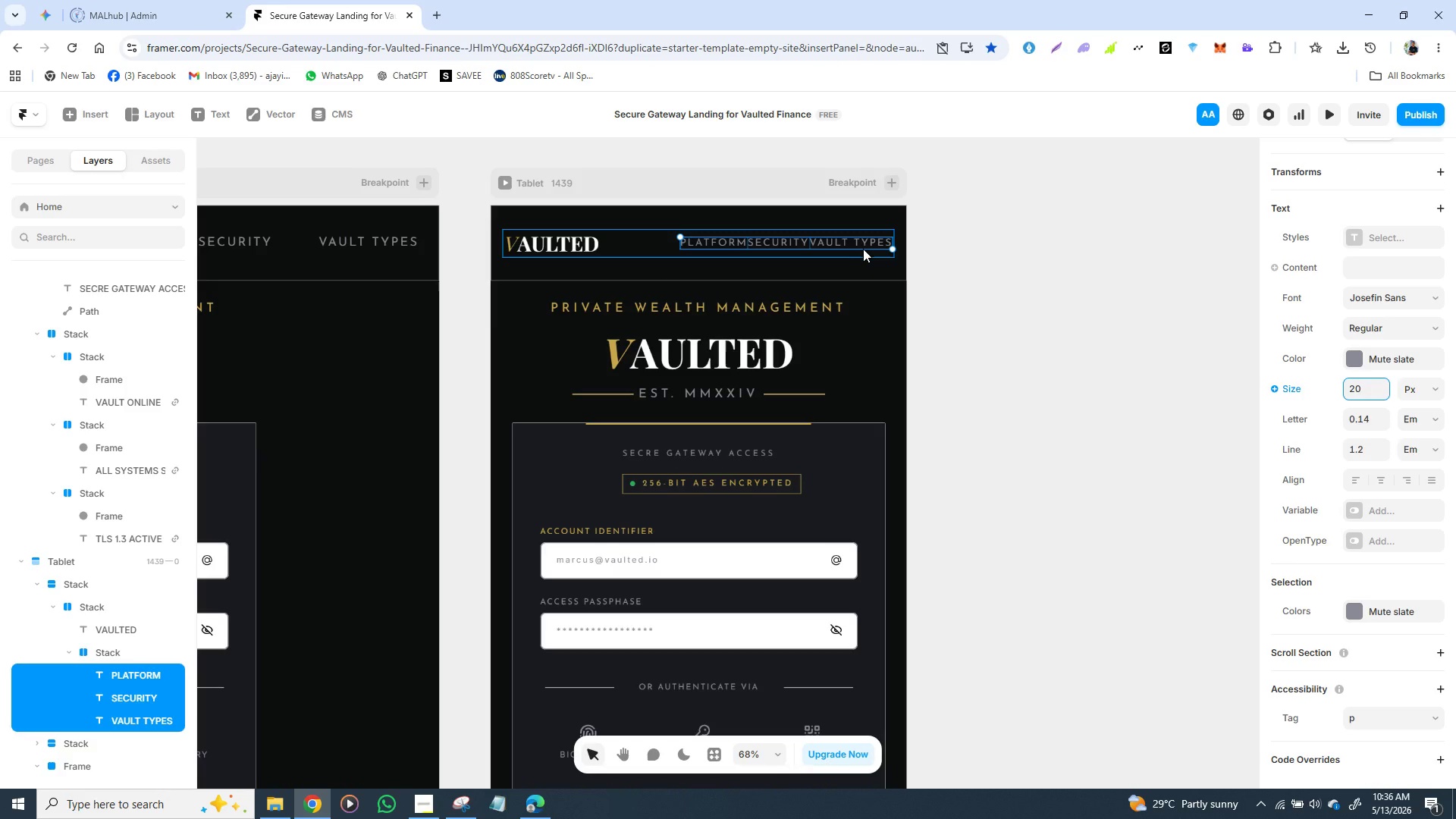 
left_click([822, 246])
 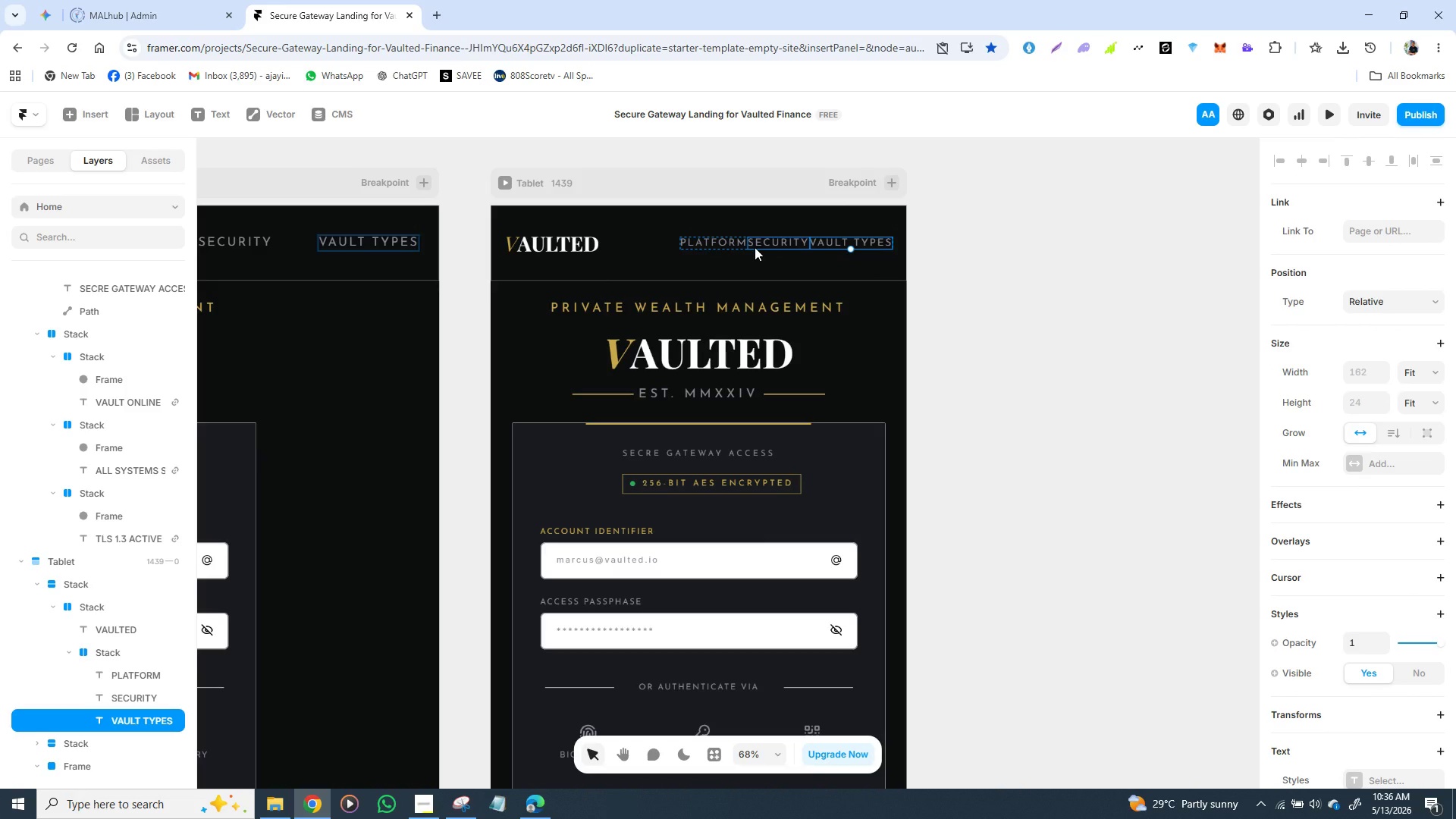 
wait(8.67)
 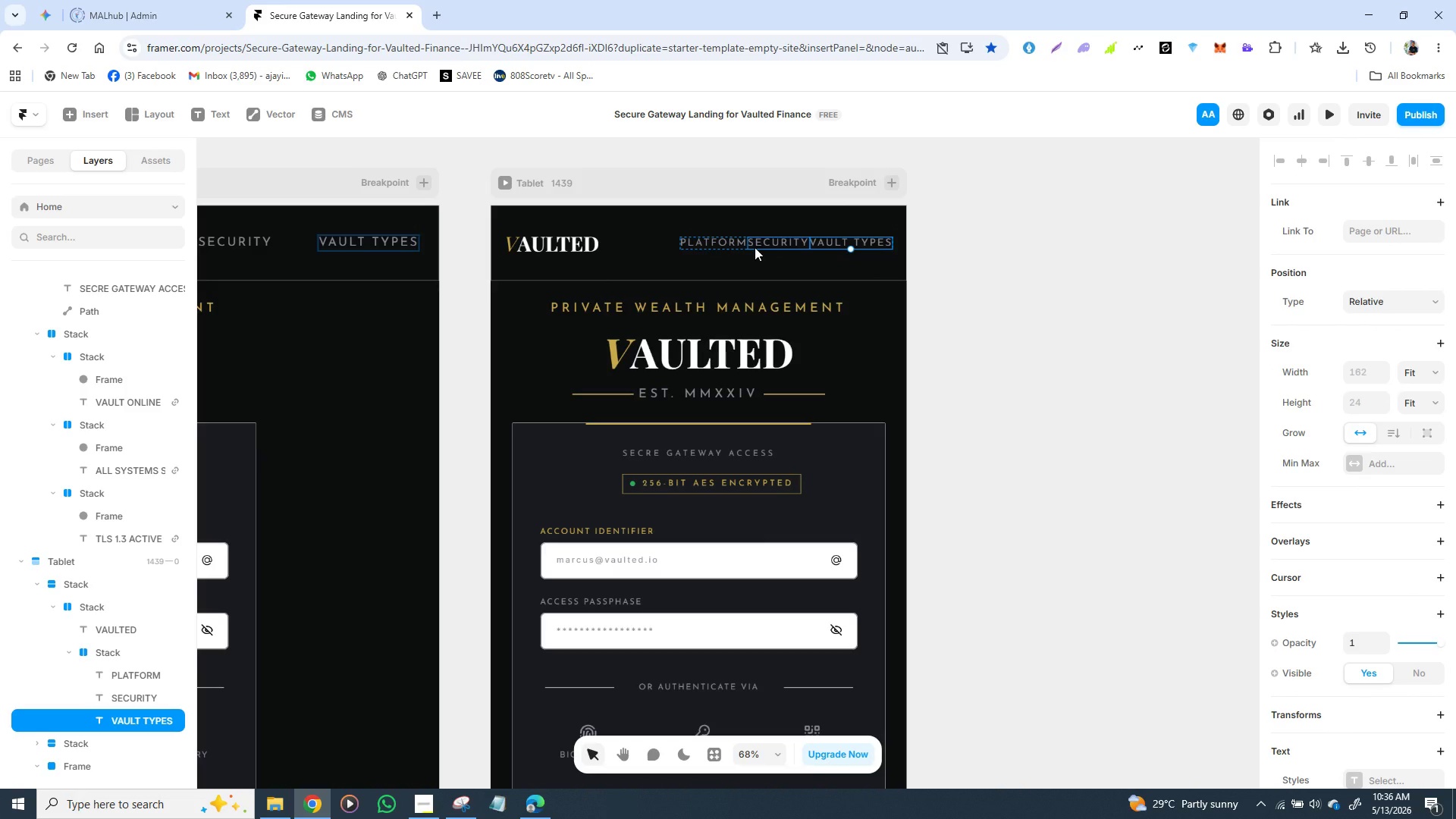 
left_click([977, 257])
 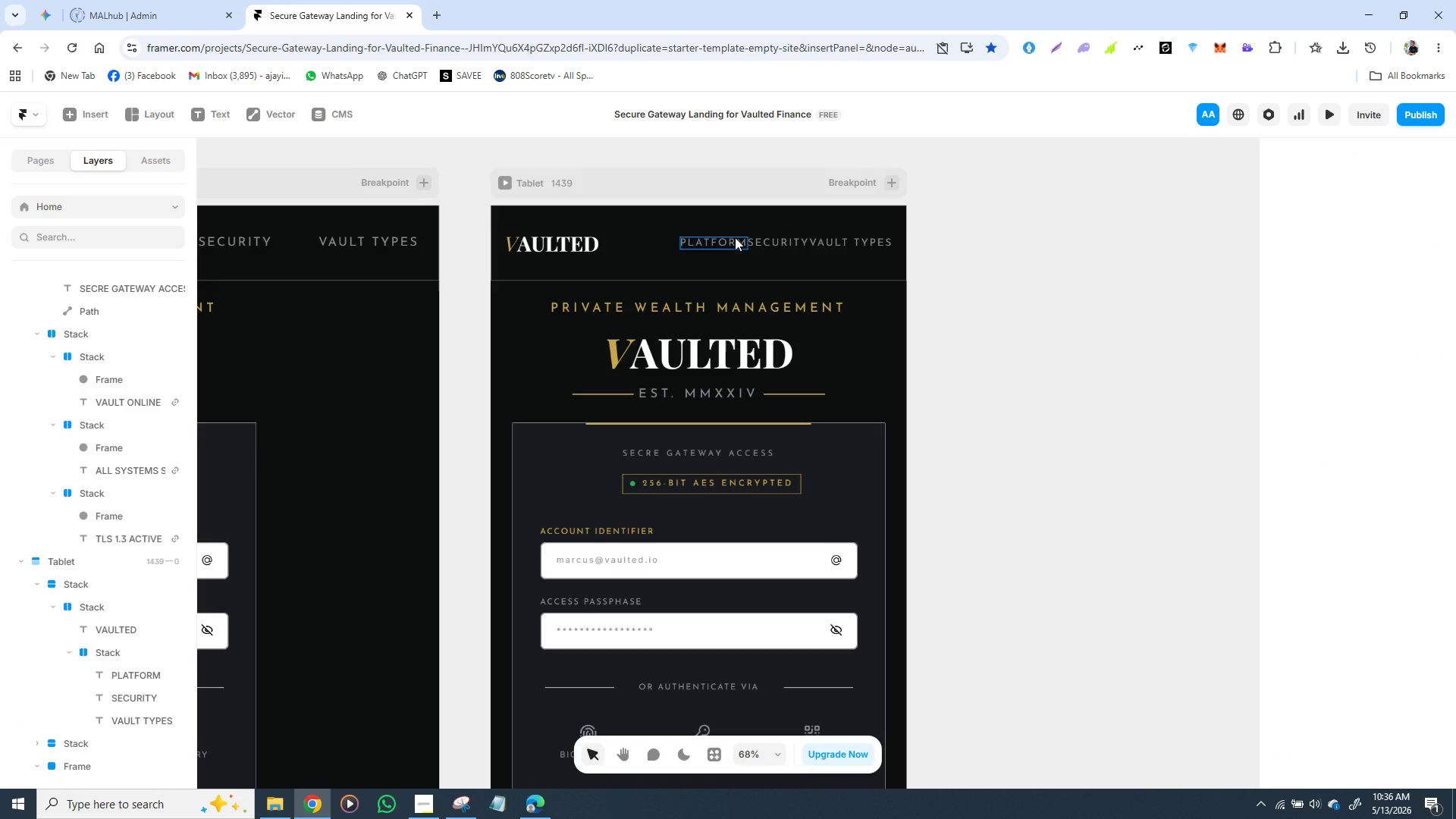 
wait(7.09)
 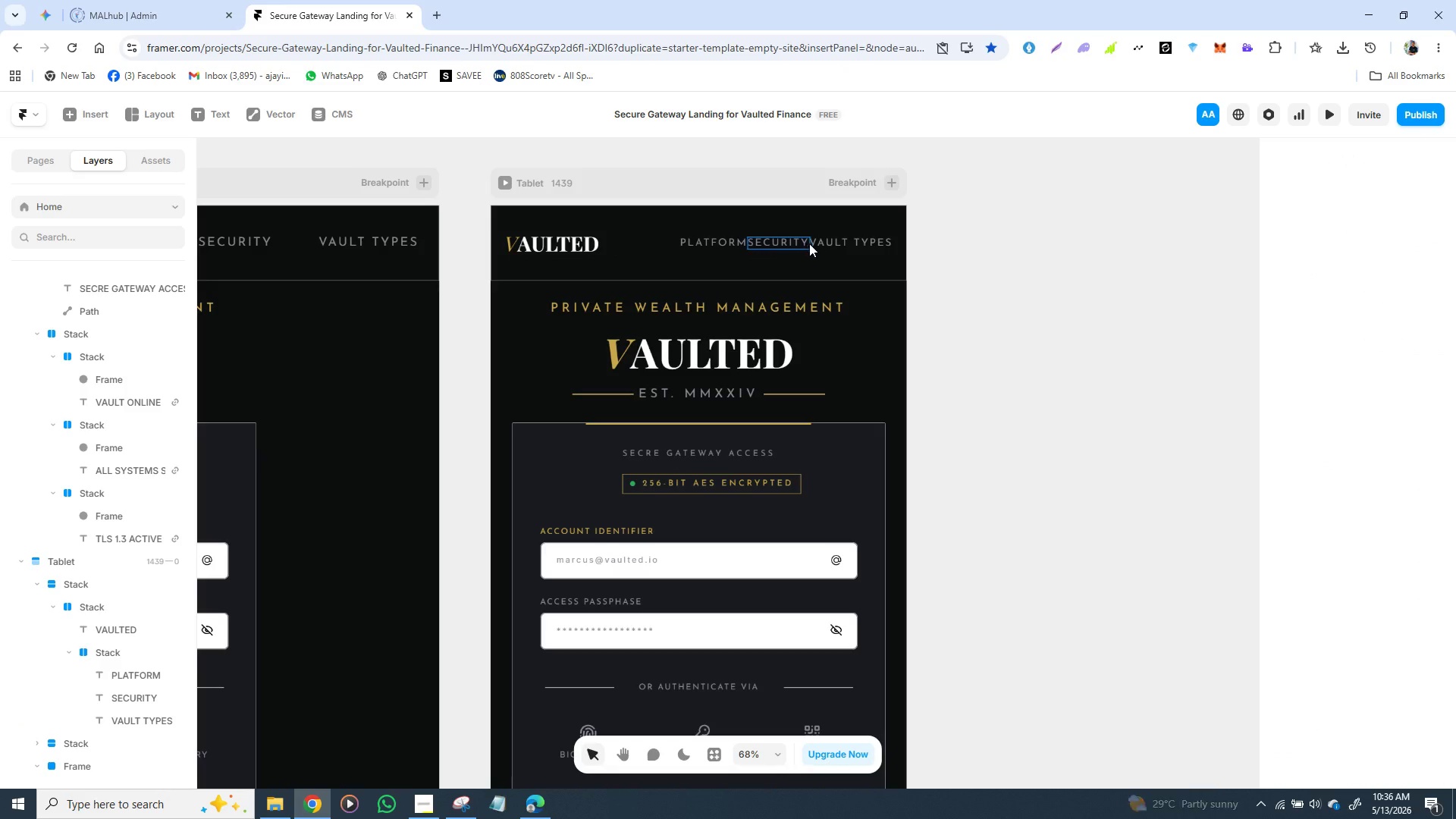 
left_click([742, 231])
 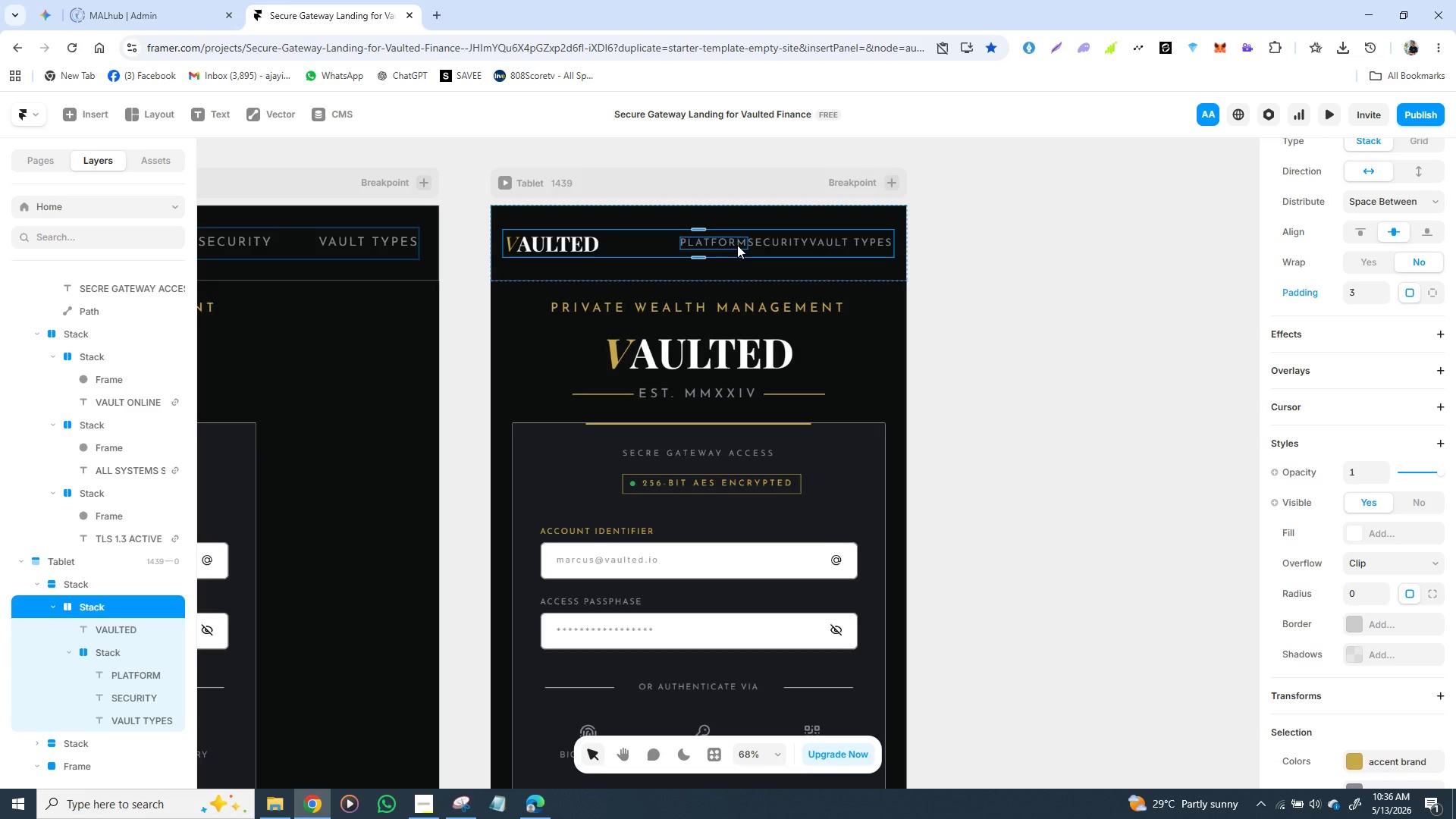 
wait(6.31)
 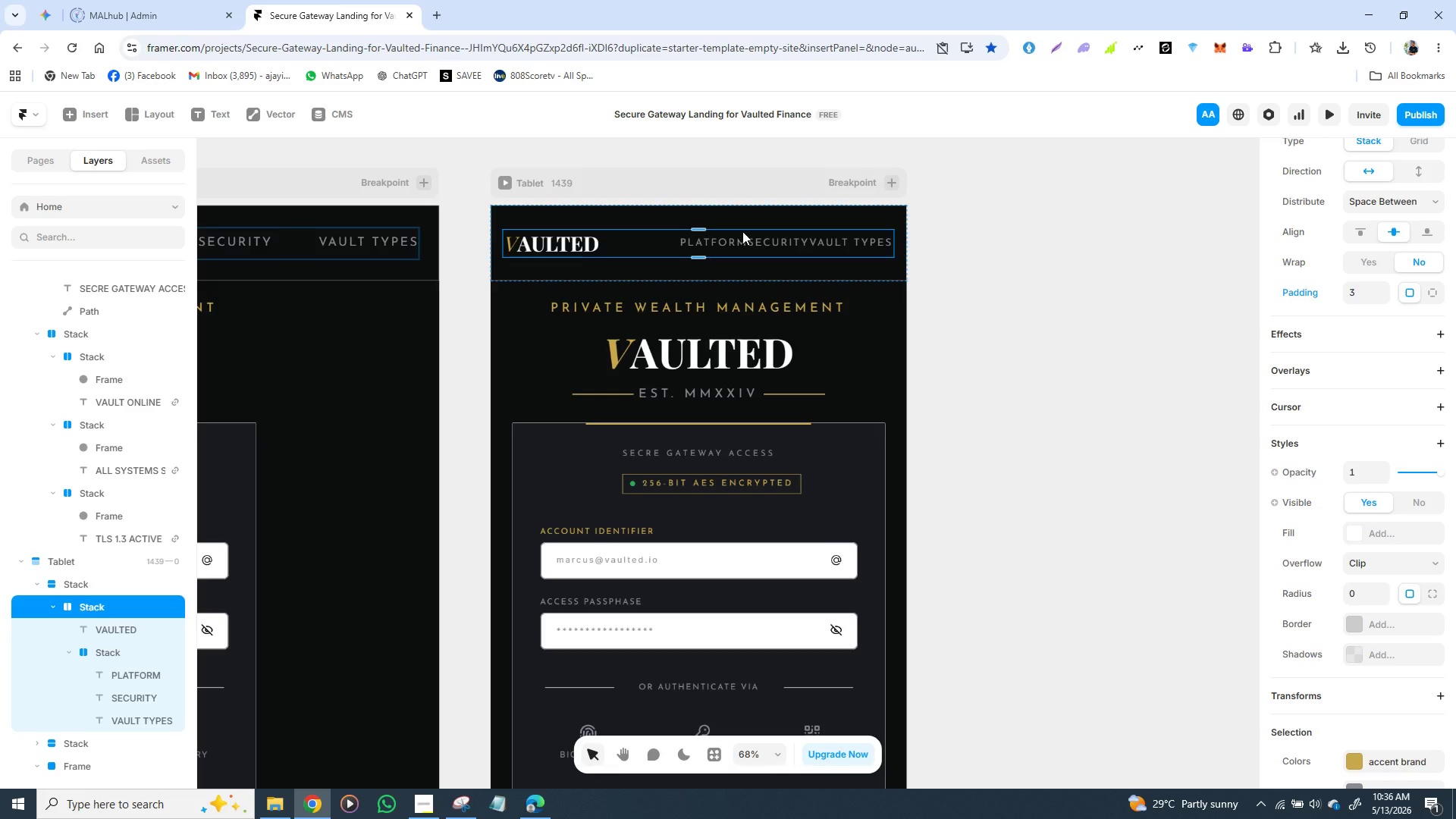 
left_click([103, 657])
 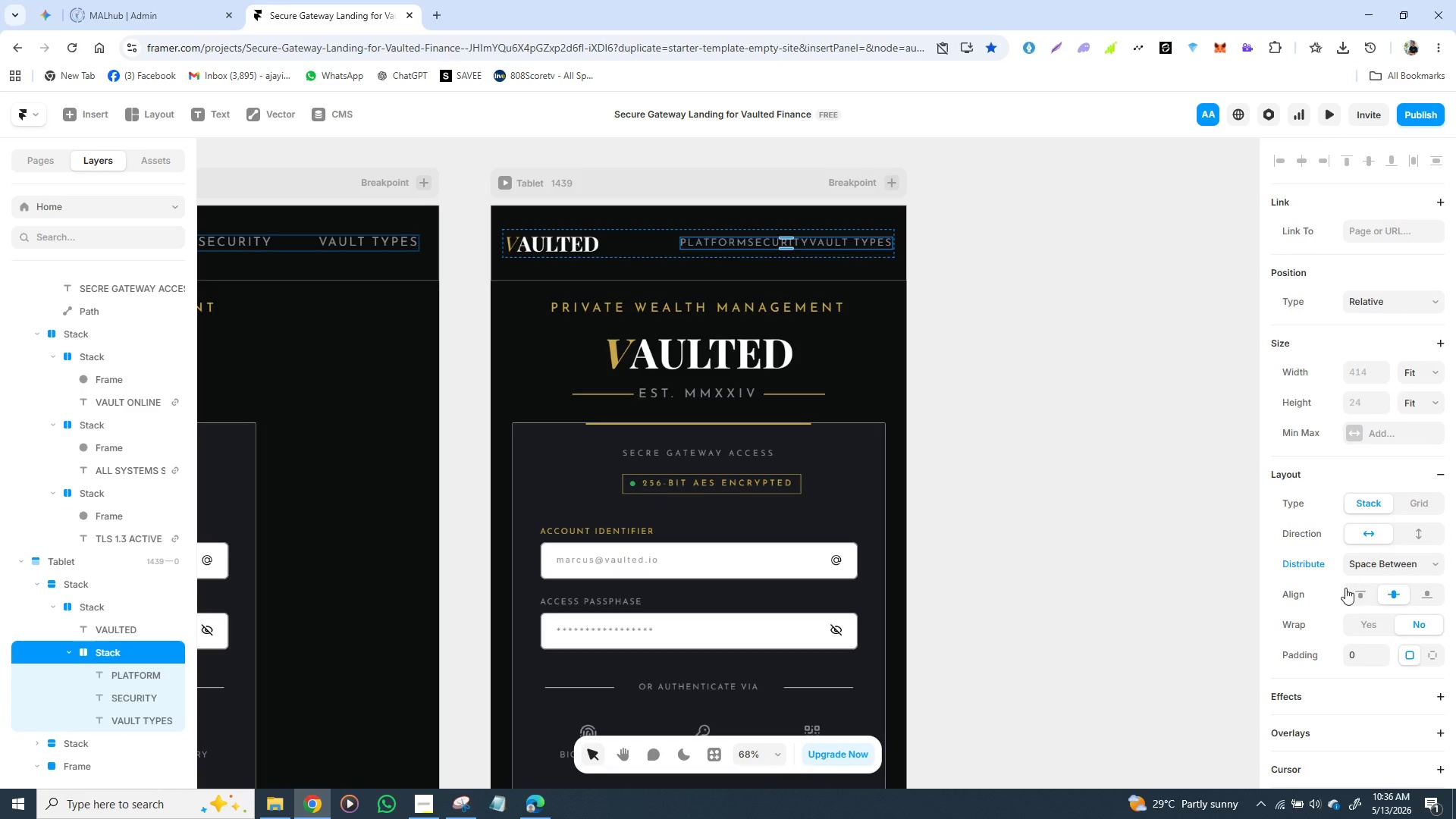 
scroll: coordinate [1341, 515], scroll_direction: down, amount: 2.0
 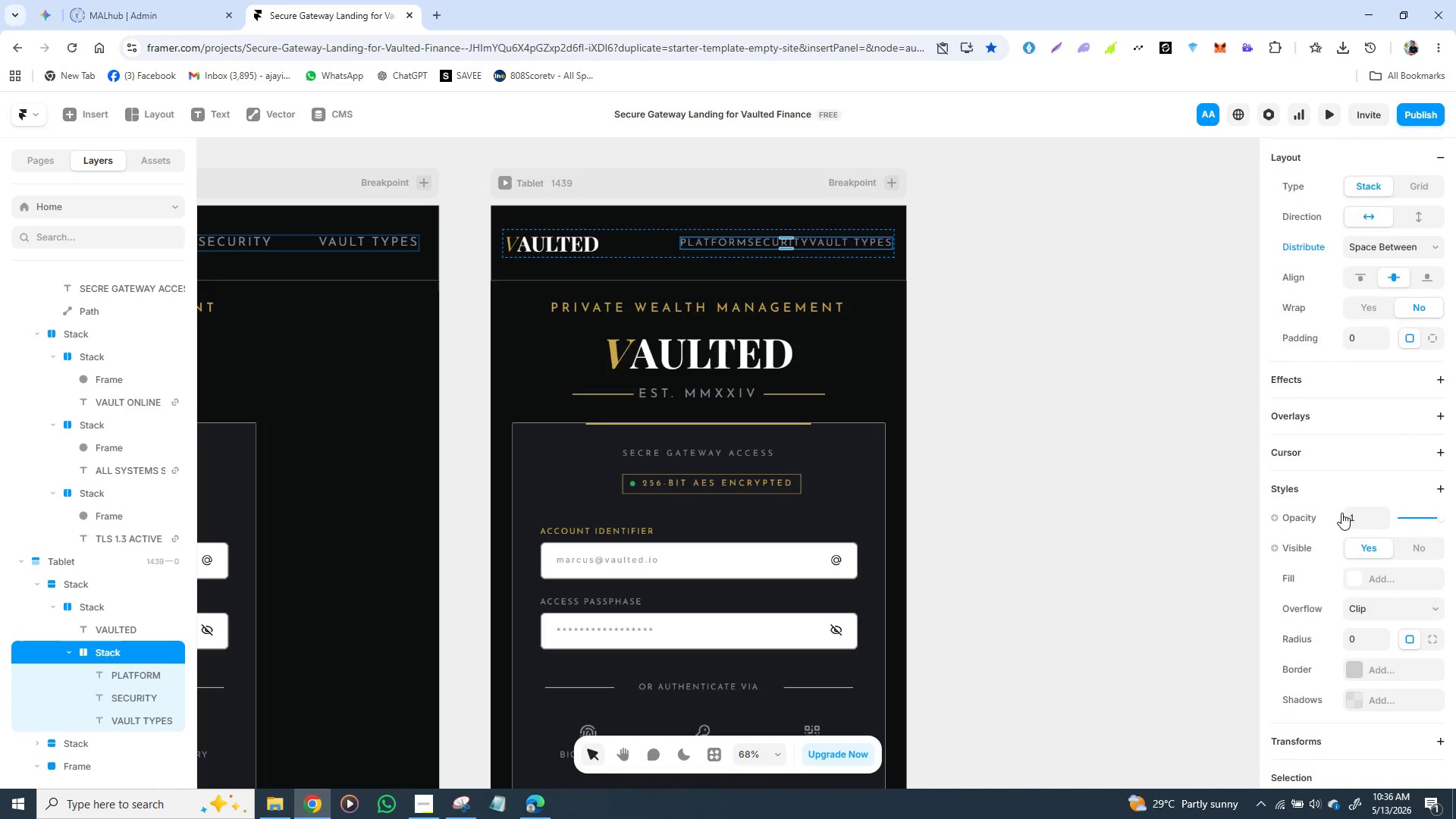 
scroll: coordinate [1341, 513], scroll_direction: up, amount: 1.0
 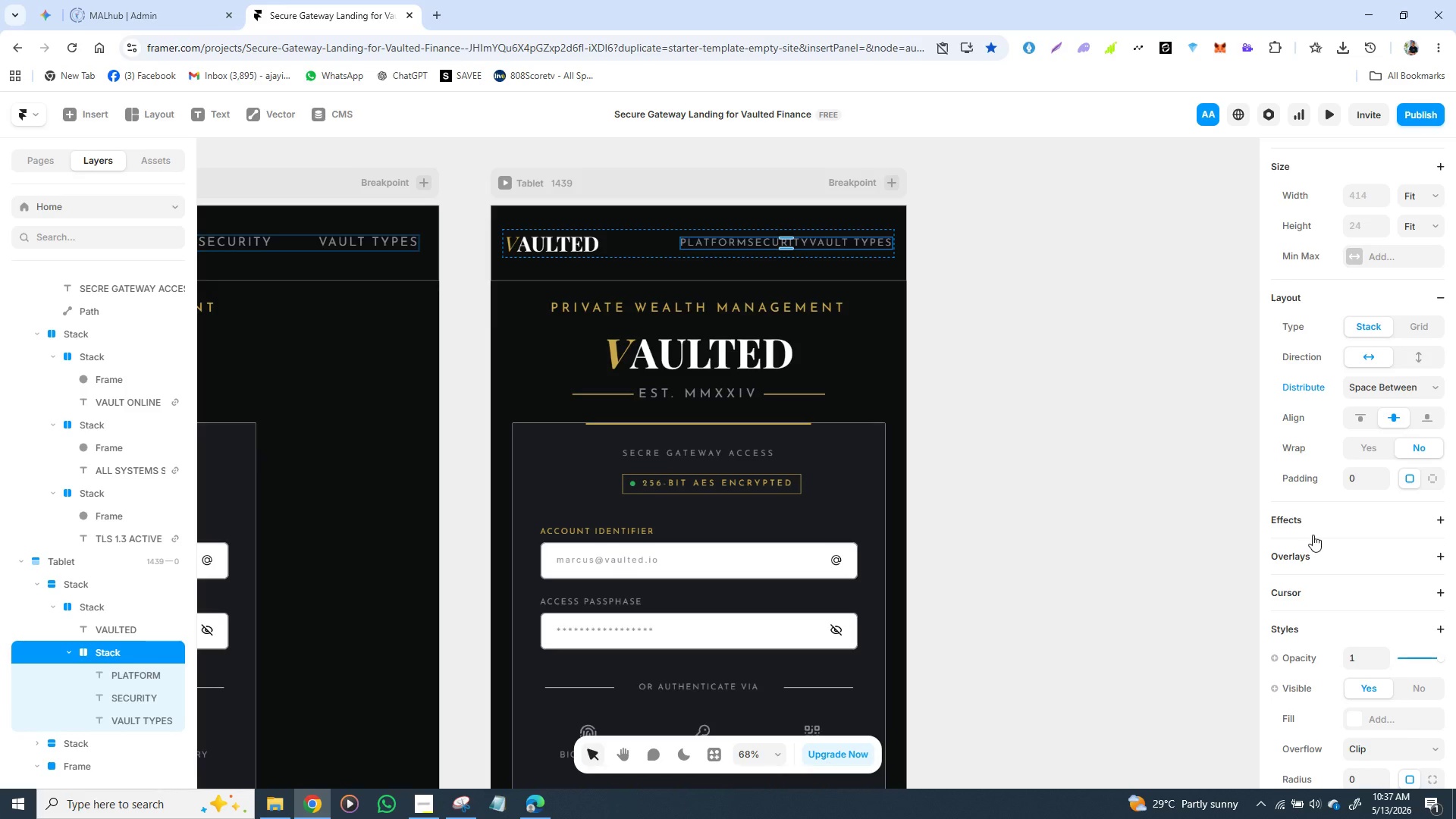 
wait(6.65)
 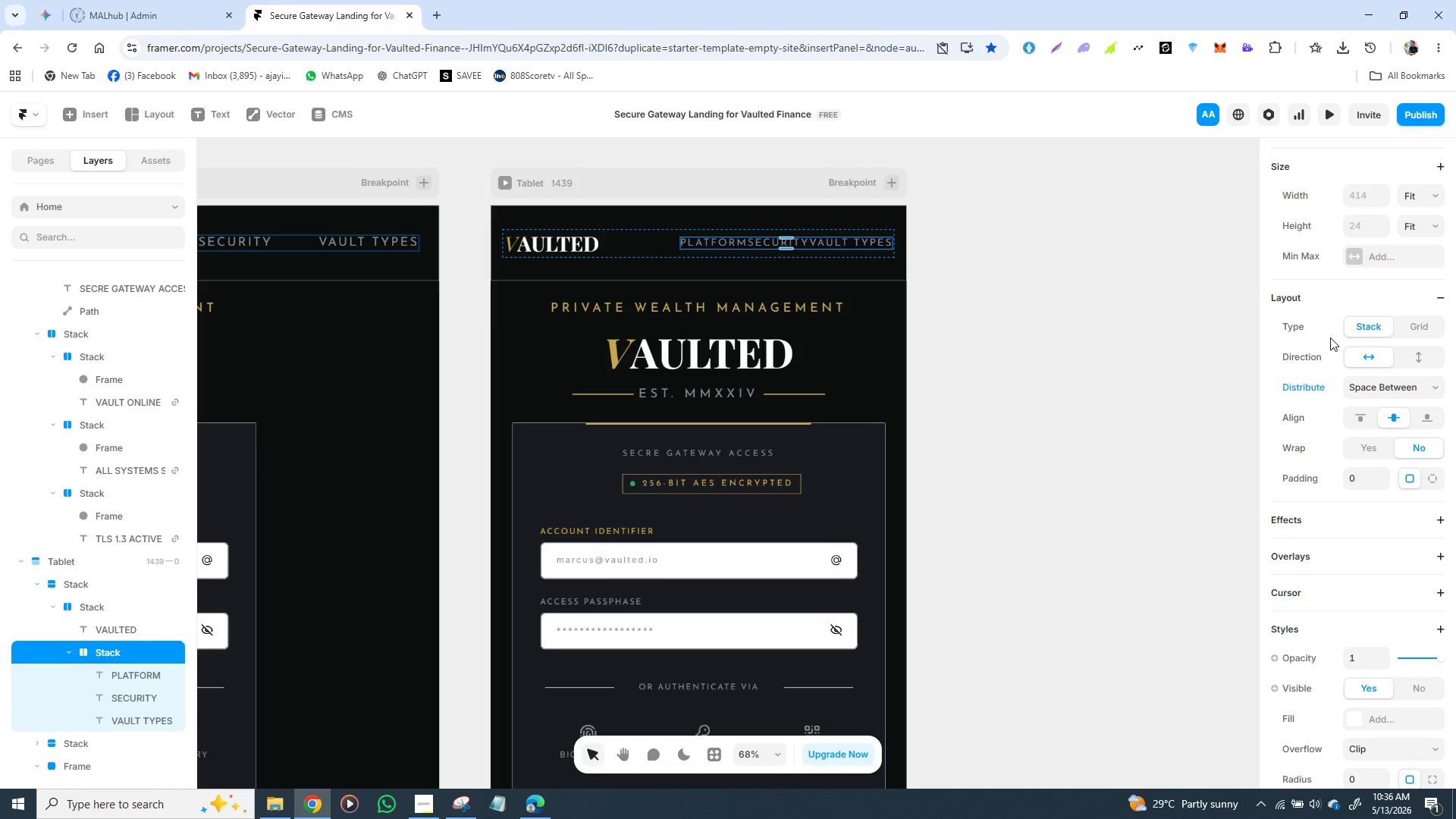 
scroll: coordinate [1290, 364], scroll_direction: up, amount: 2.0
 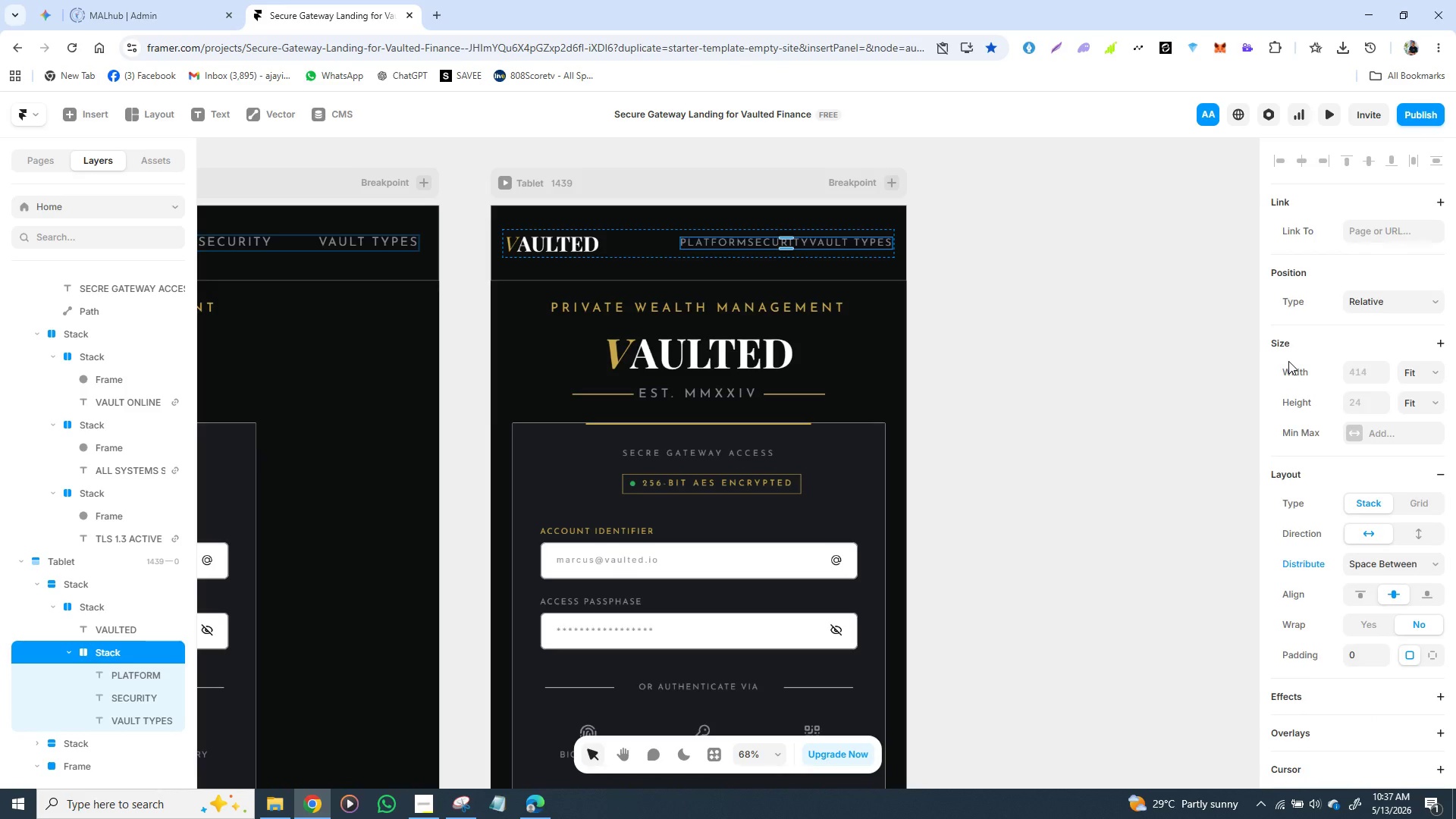 
scroll: coordinate [1288, 359], scroll_direction: down, amount: 3.0
 